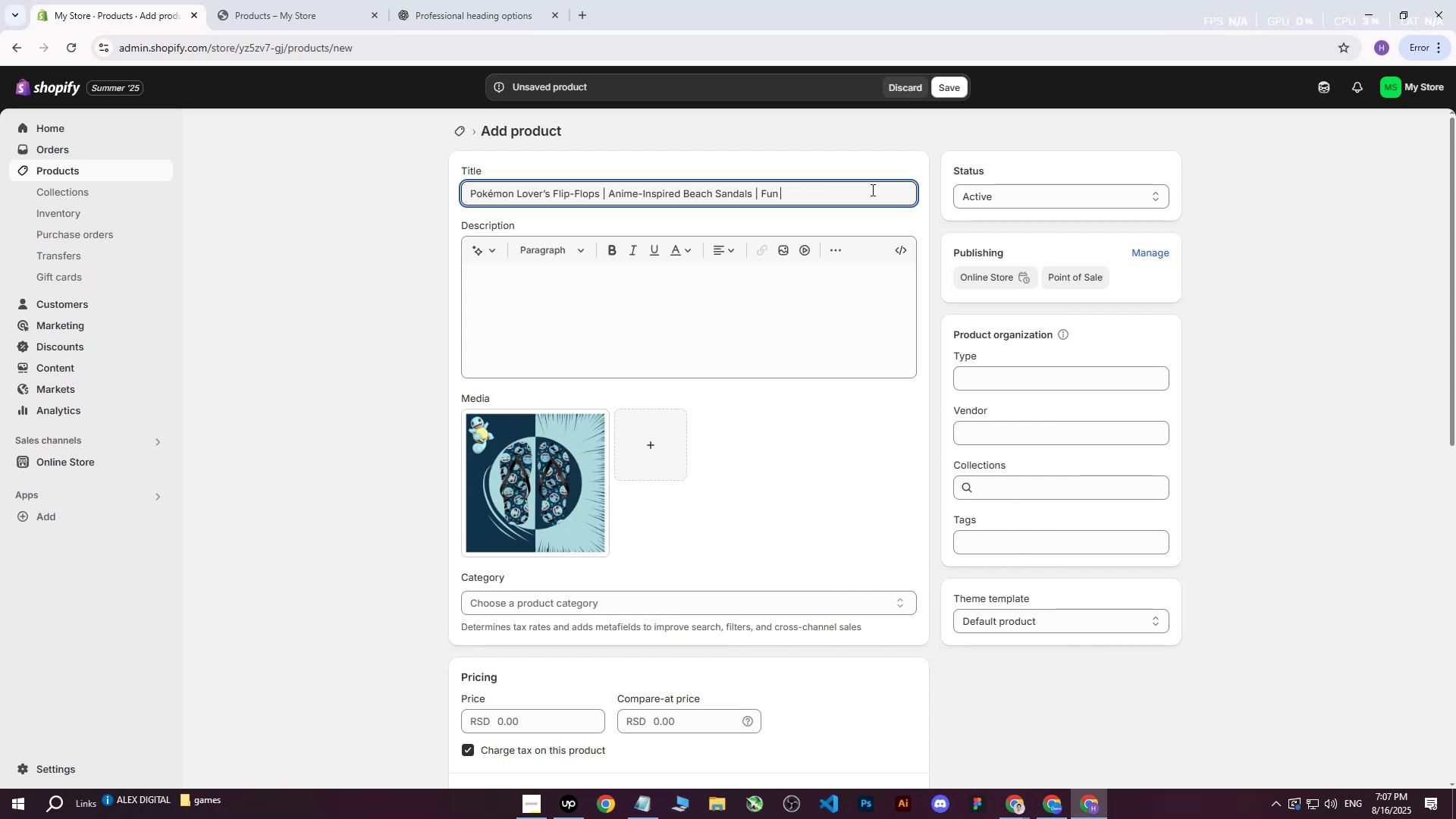 
key(Backspace)
 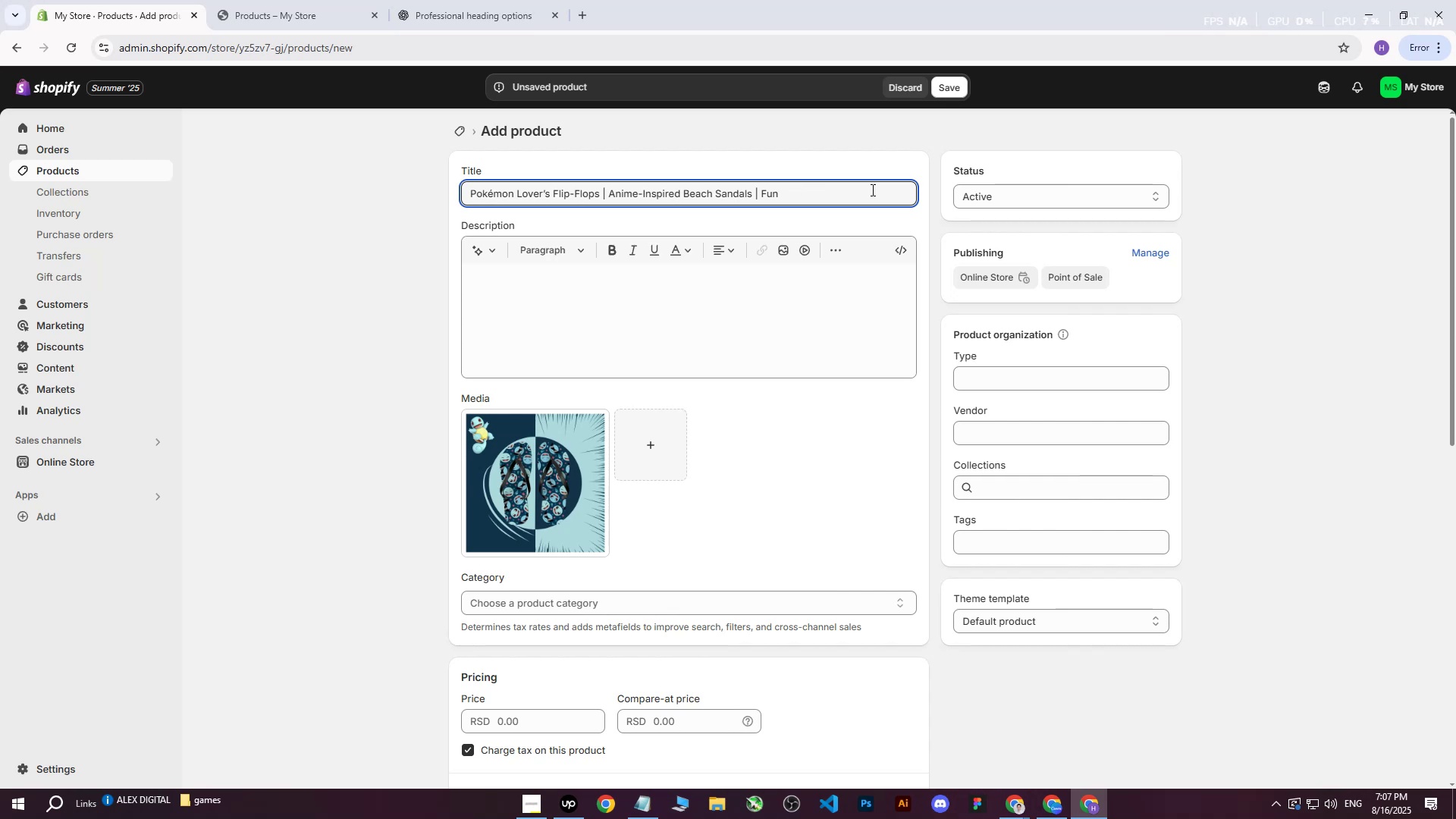 
key(Backspace)
 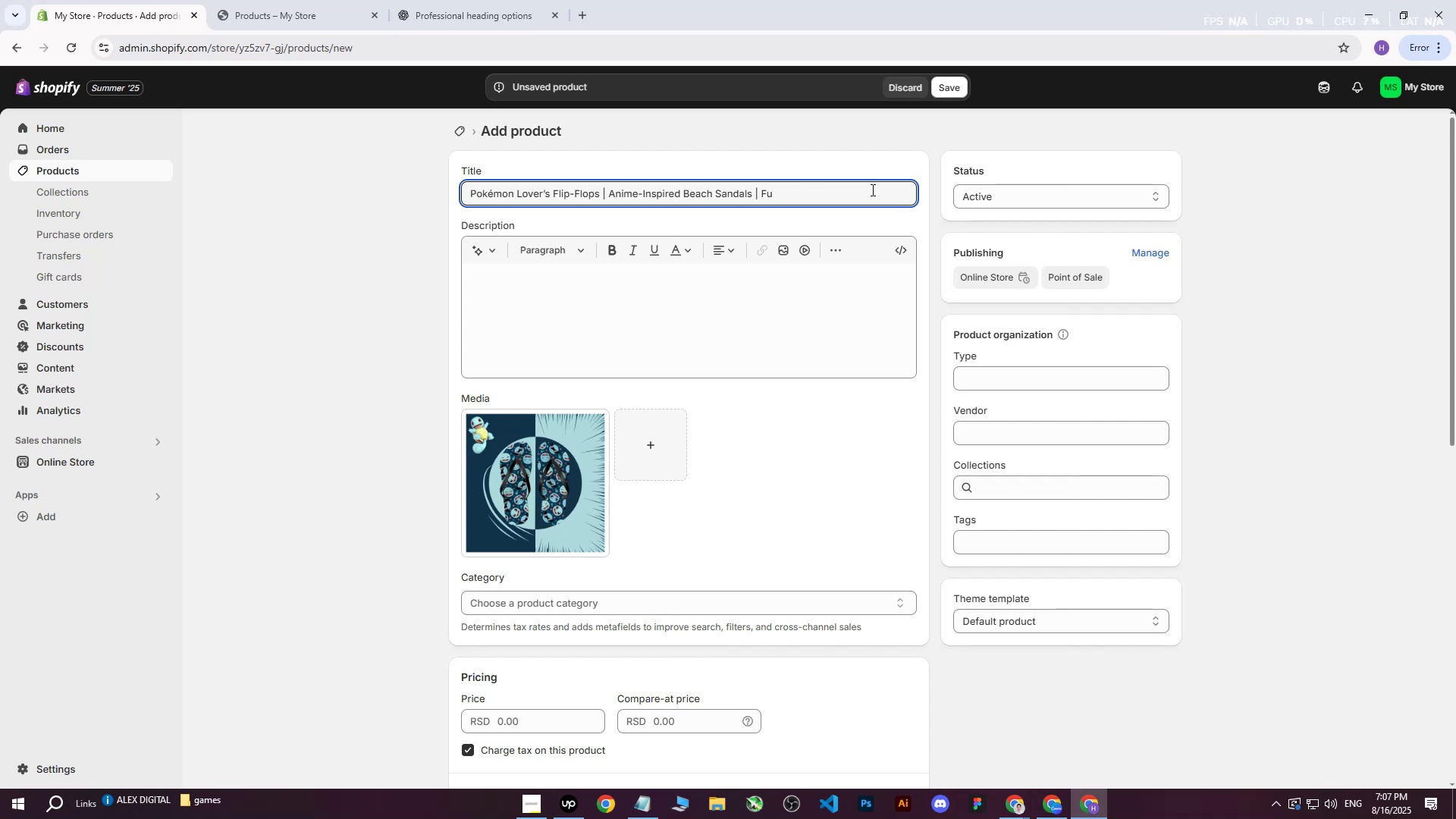 
key(Backspace)
 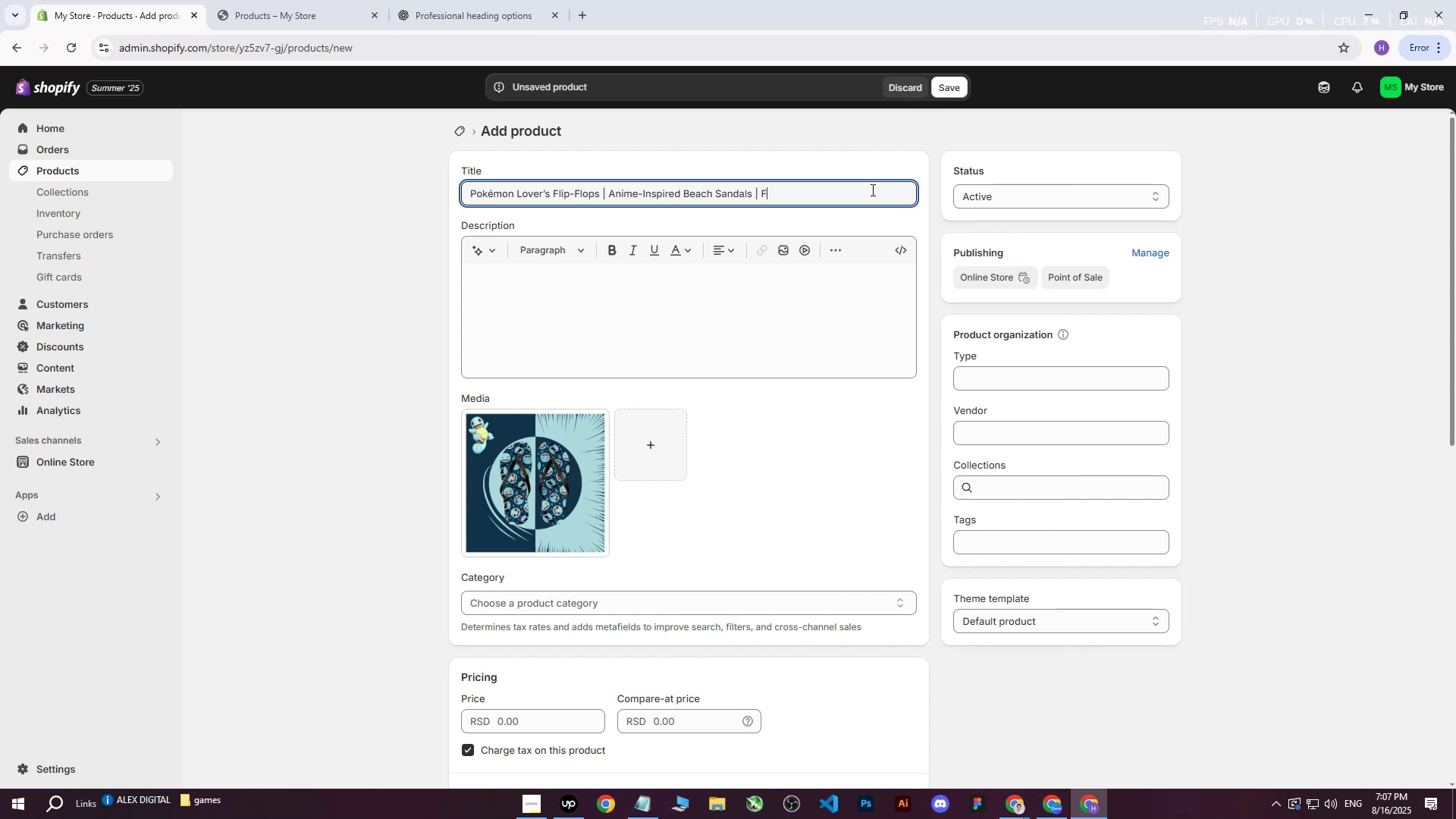 
key(Backspace)
 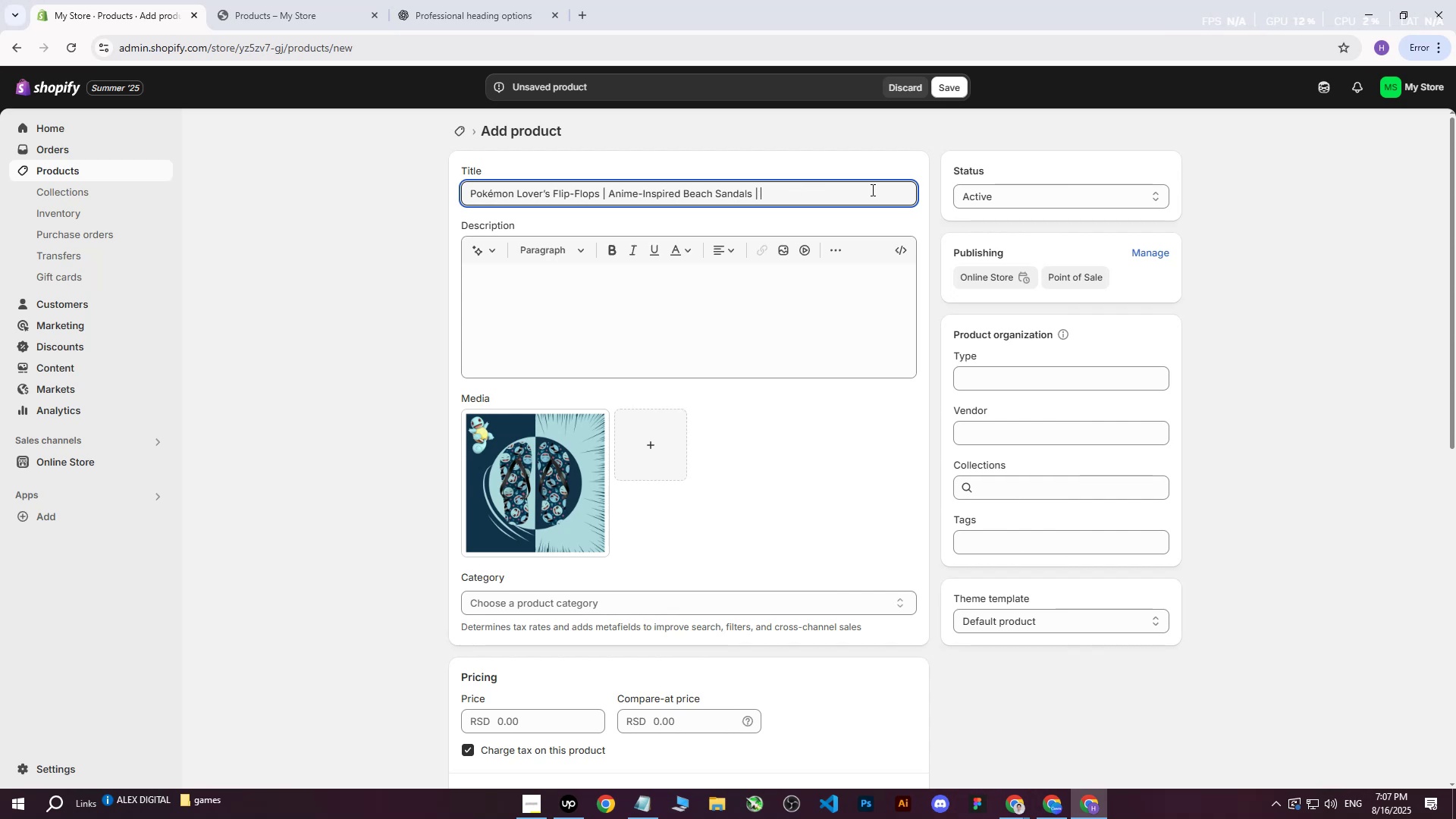 
key(Backspace)
 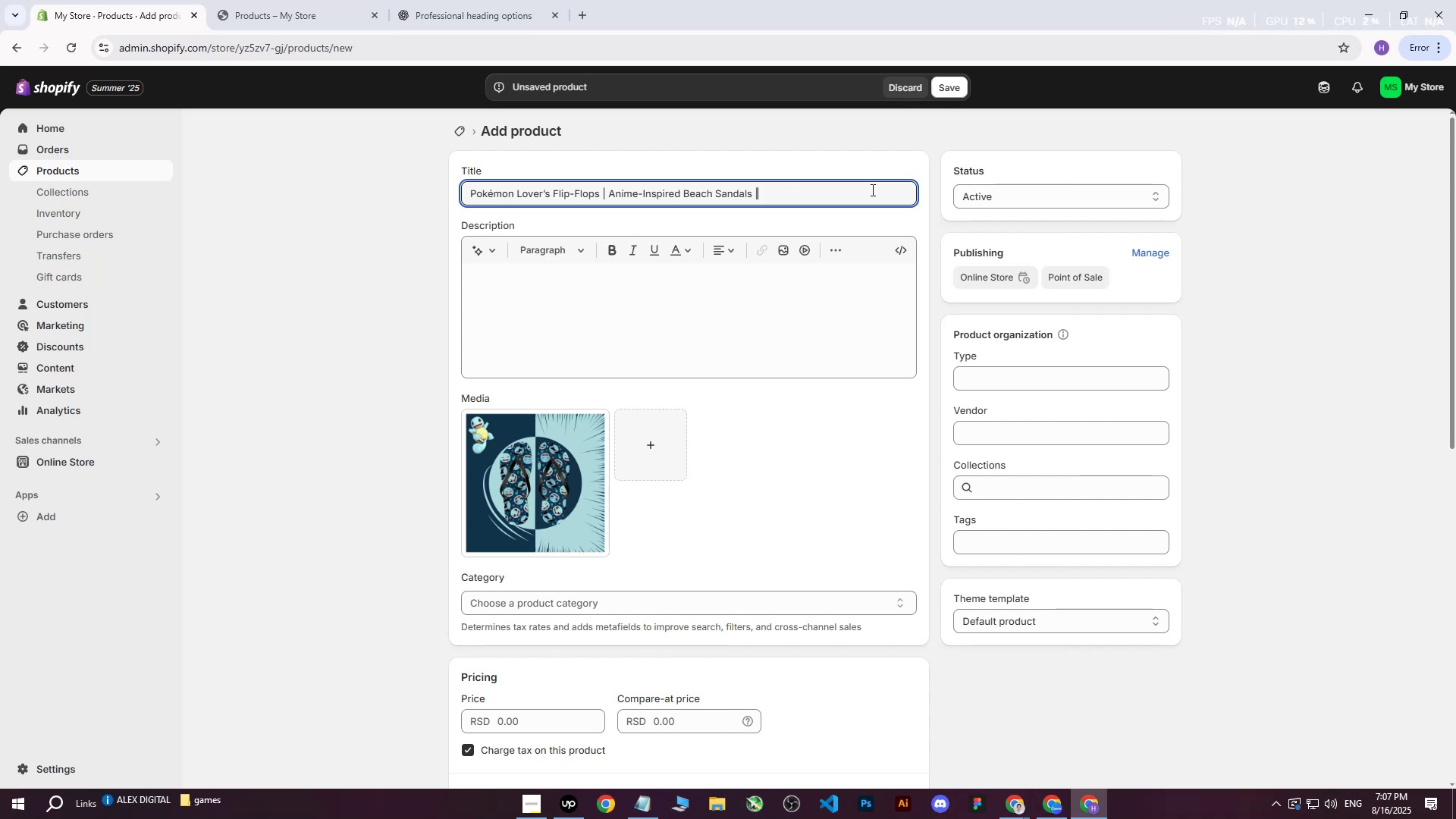 
key(Backspace)
 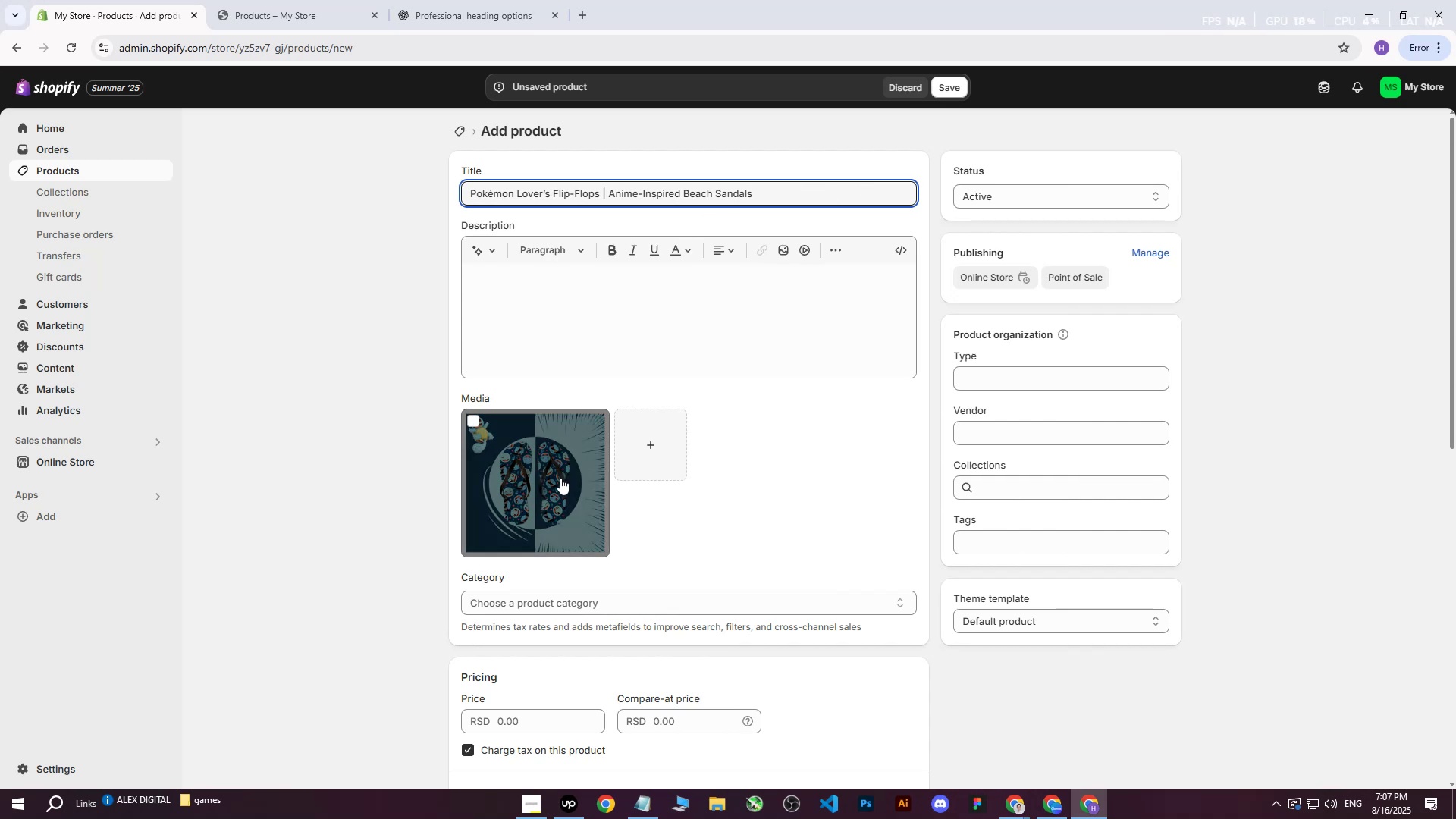 
left_click([644, 295])
 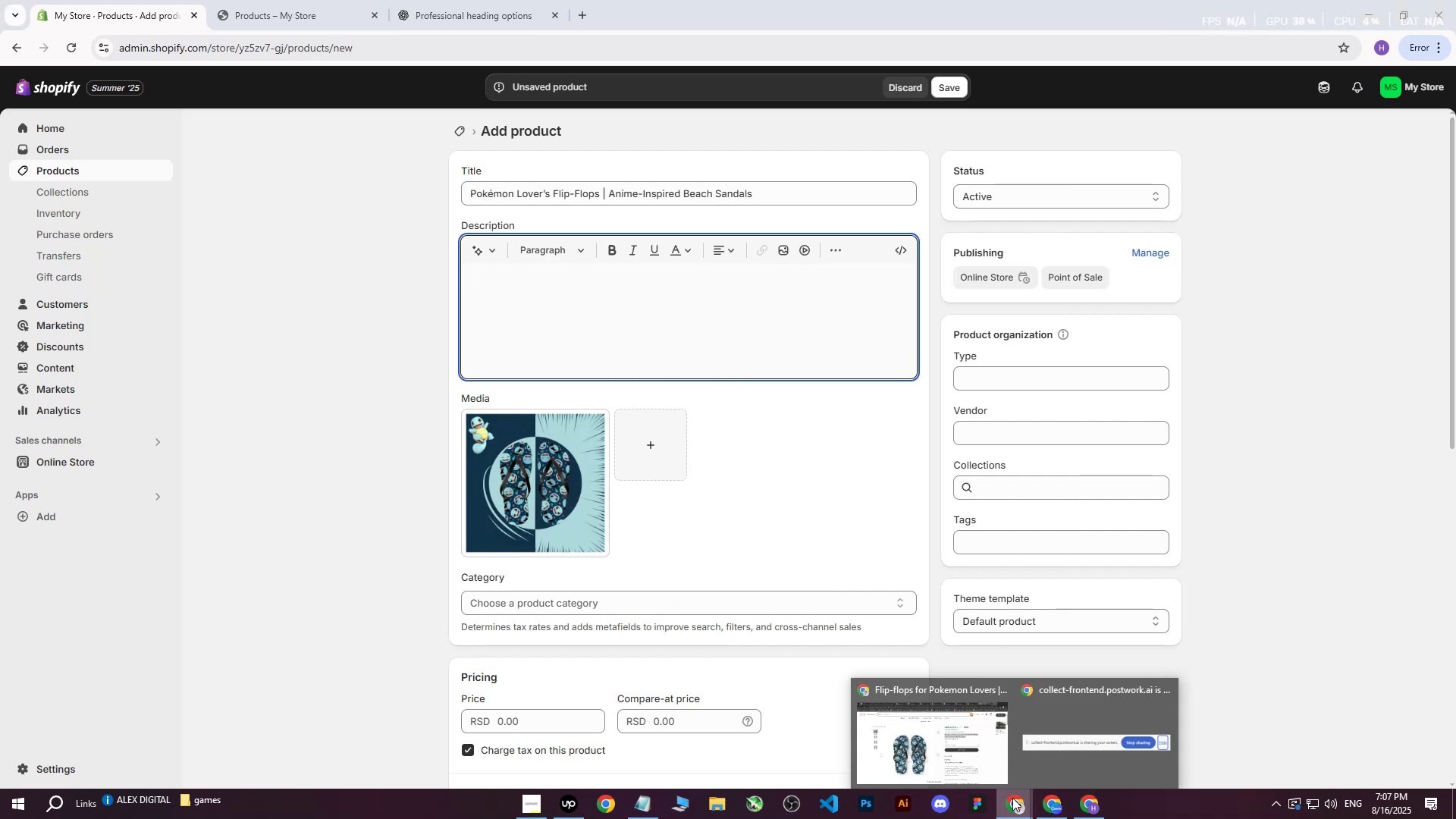 
left_click([955, 757])
 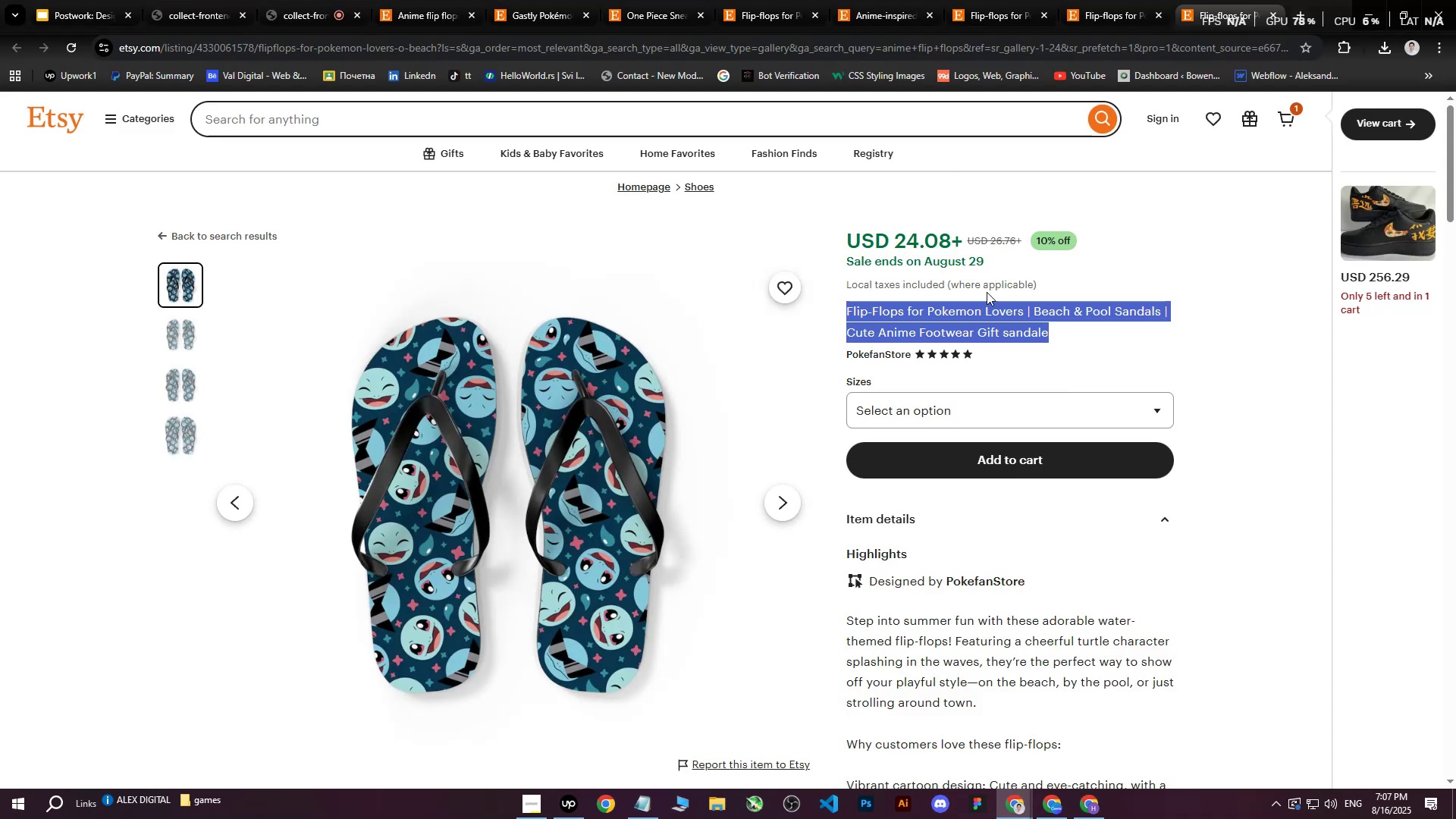 
left_click([1122, 296])
 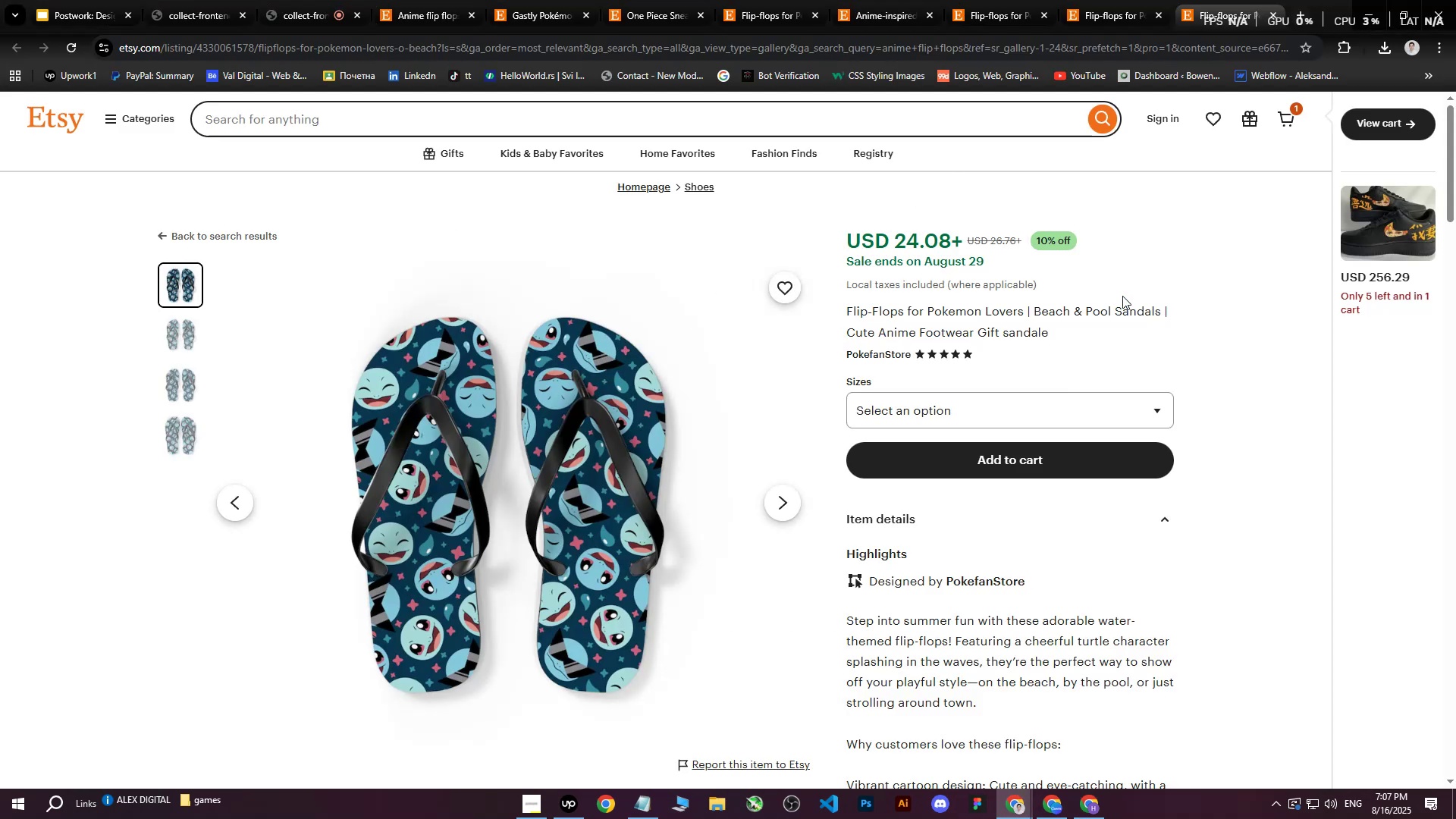 
scroll: coordinate [1124, 305], scroll_direction: down, amount: 3.0
 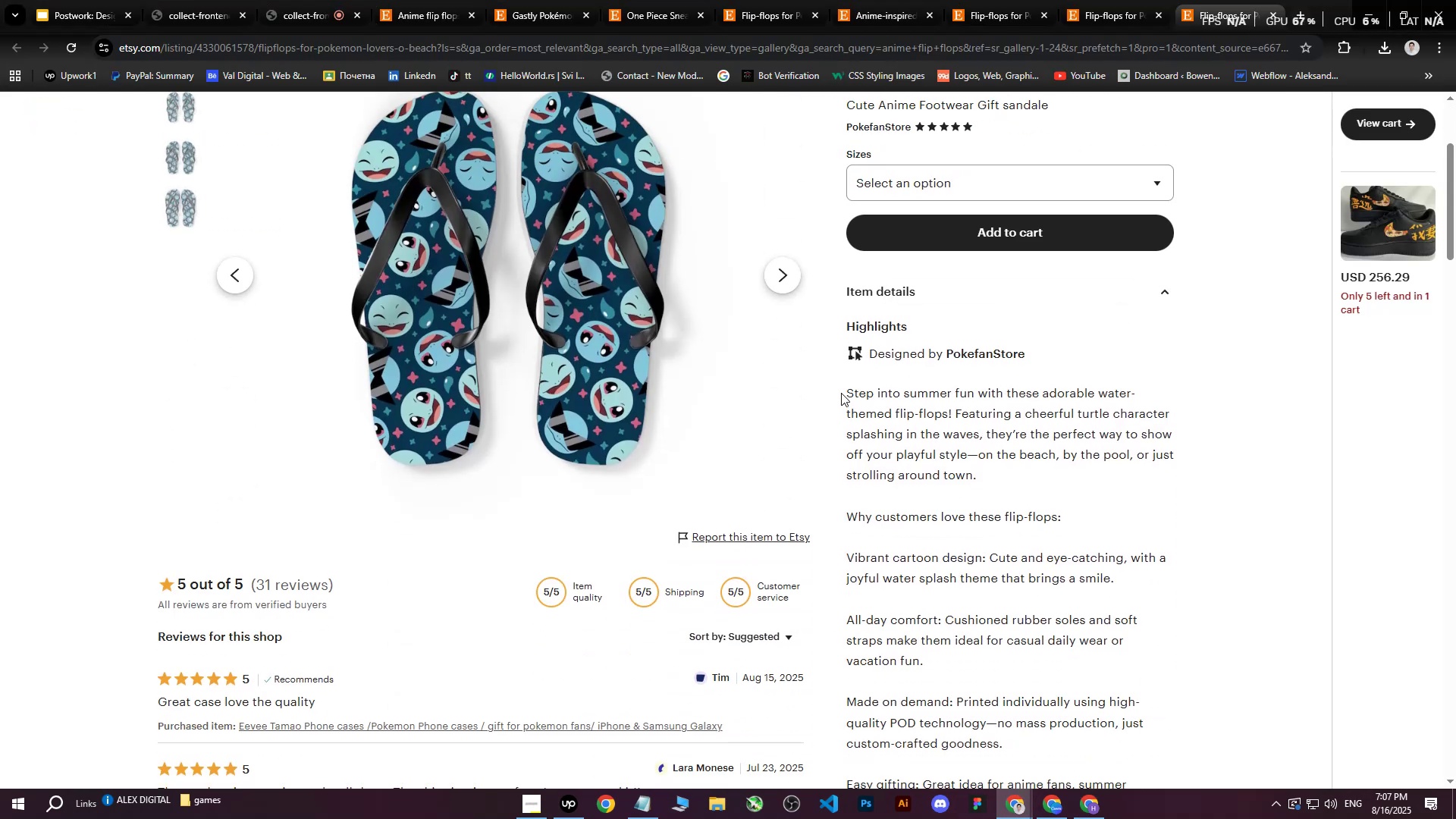 
left_click_drag(start_coordinate=[846, 391], to_coordinate=[1011, 494])
 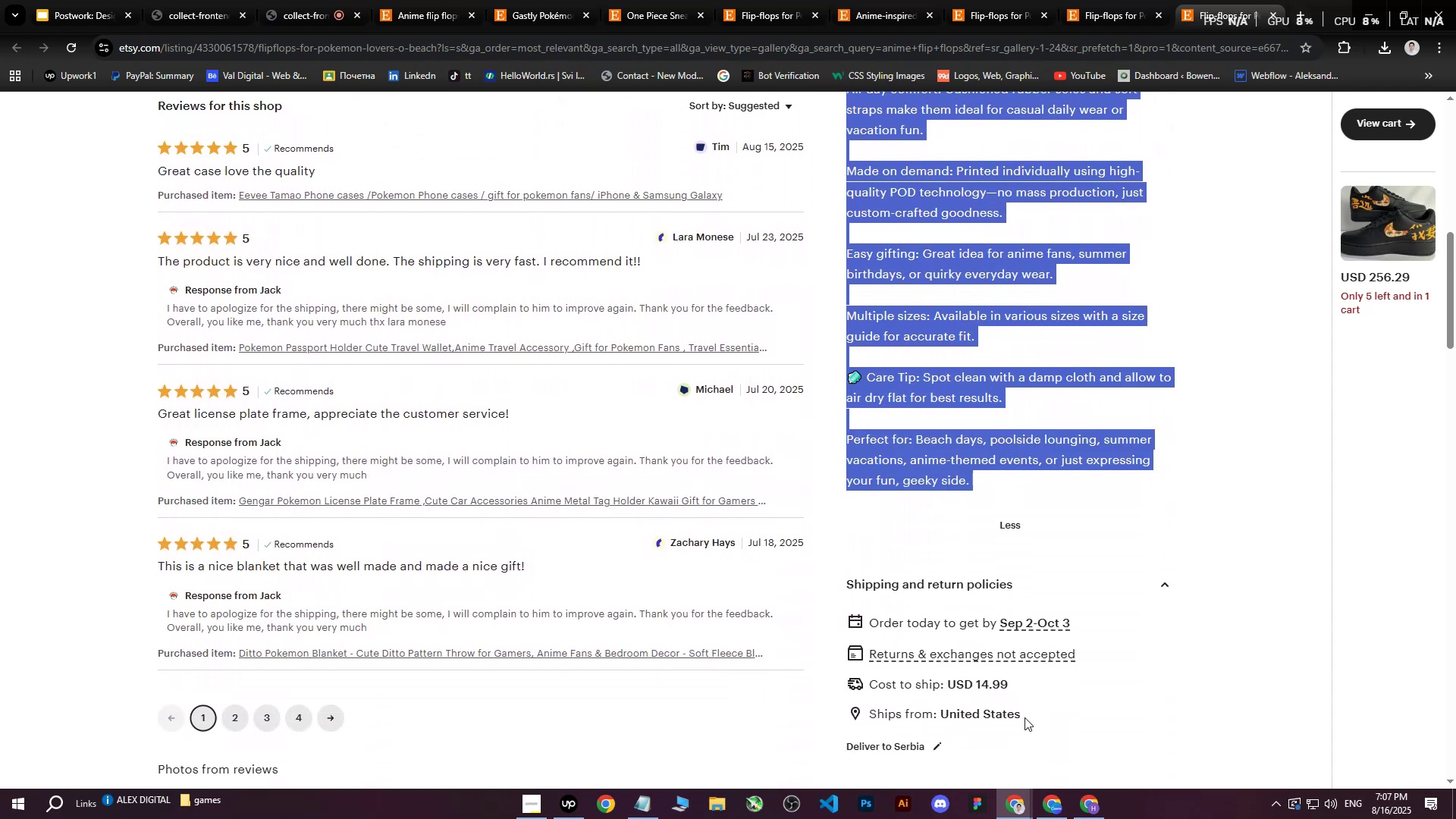 
scroll: coordinate [987, 408], scroll_direction: down, amount: 7.0
 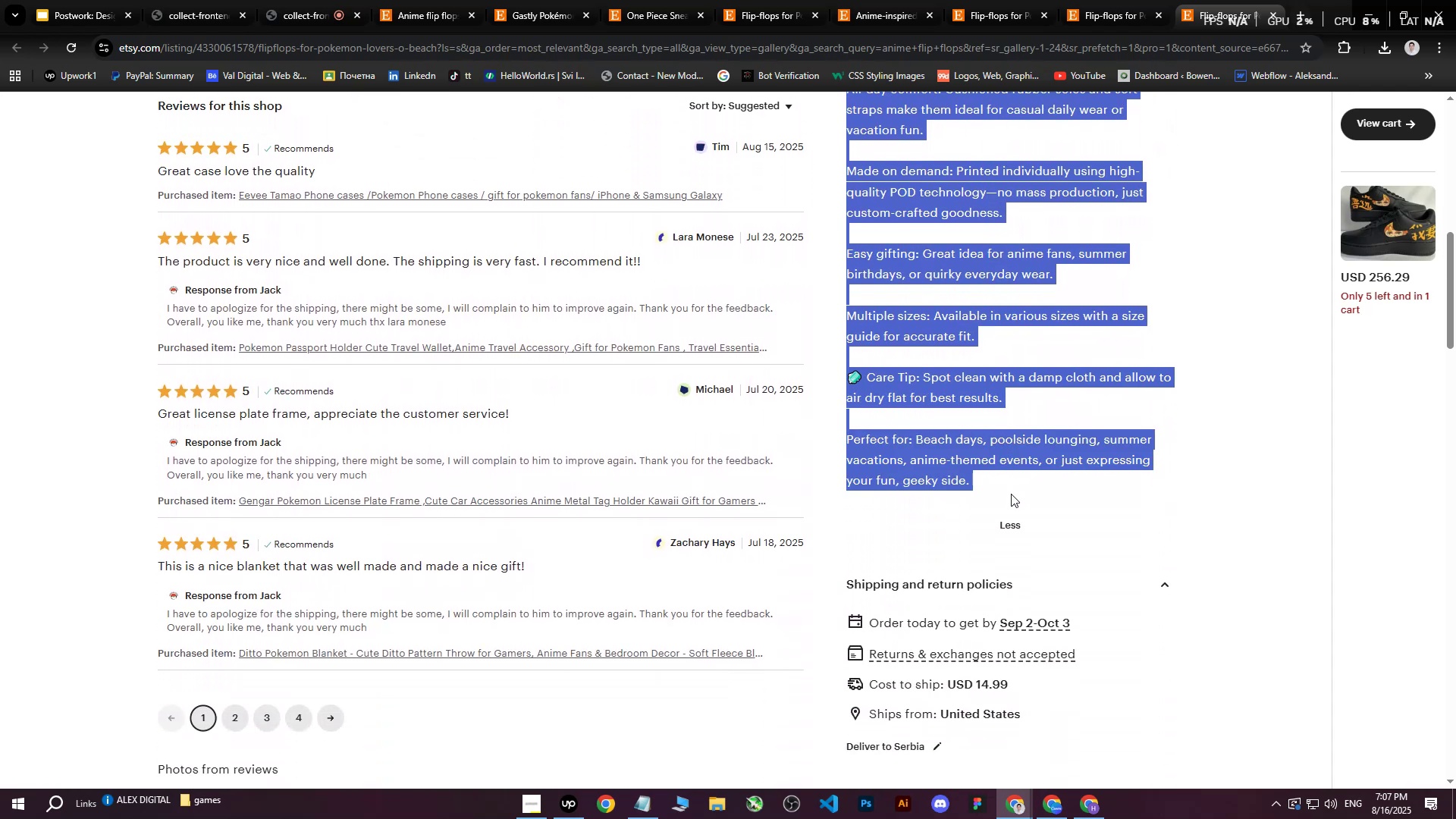 
key(Control+C)
 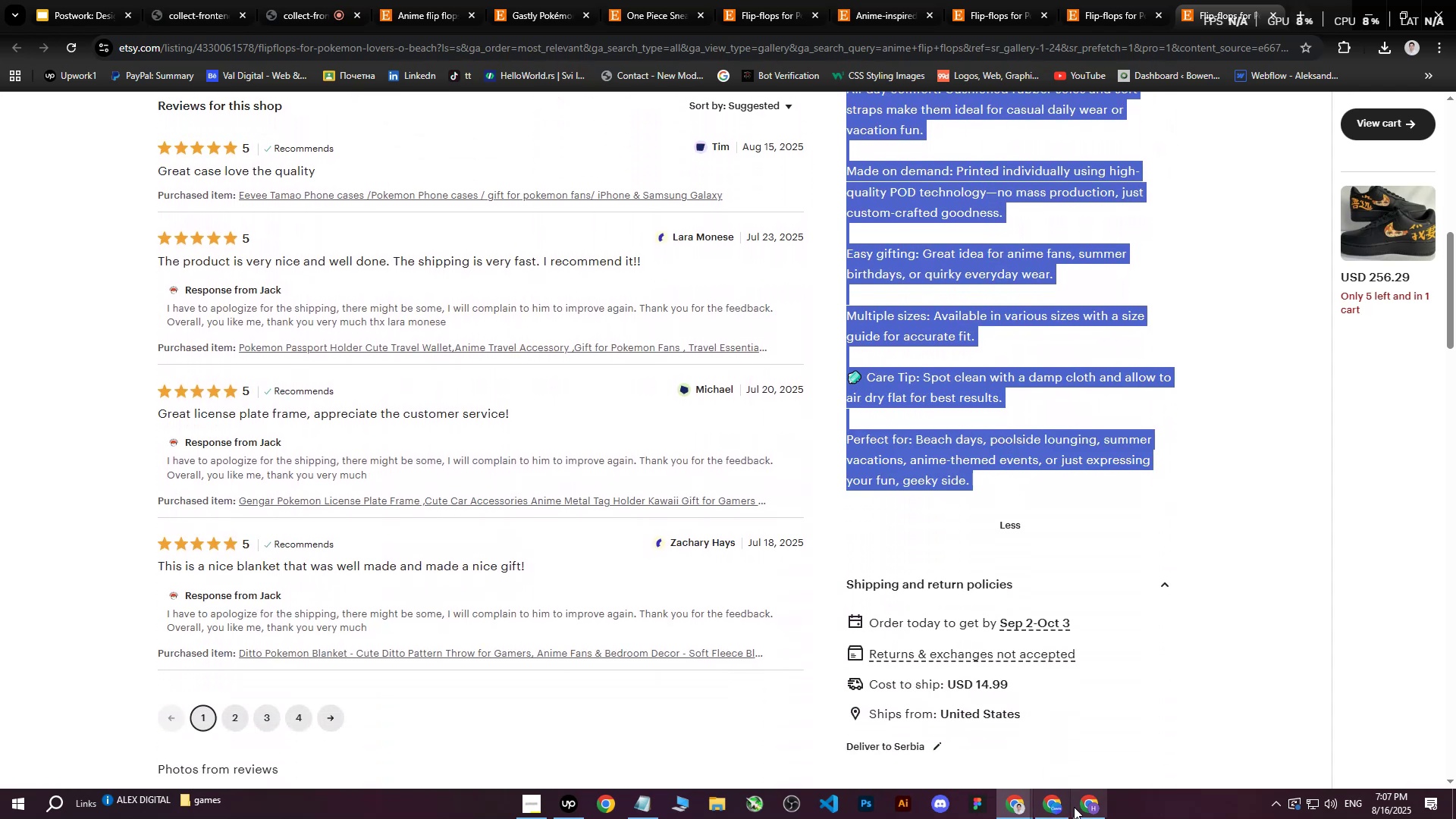 
left_click([1075, 807])
 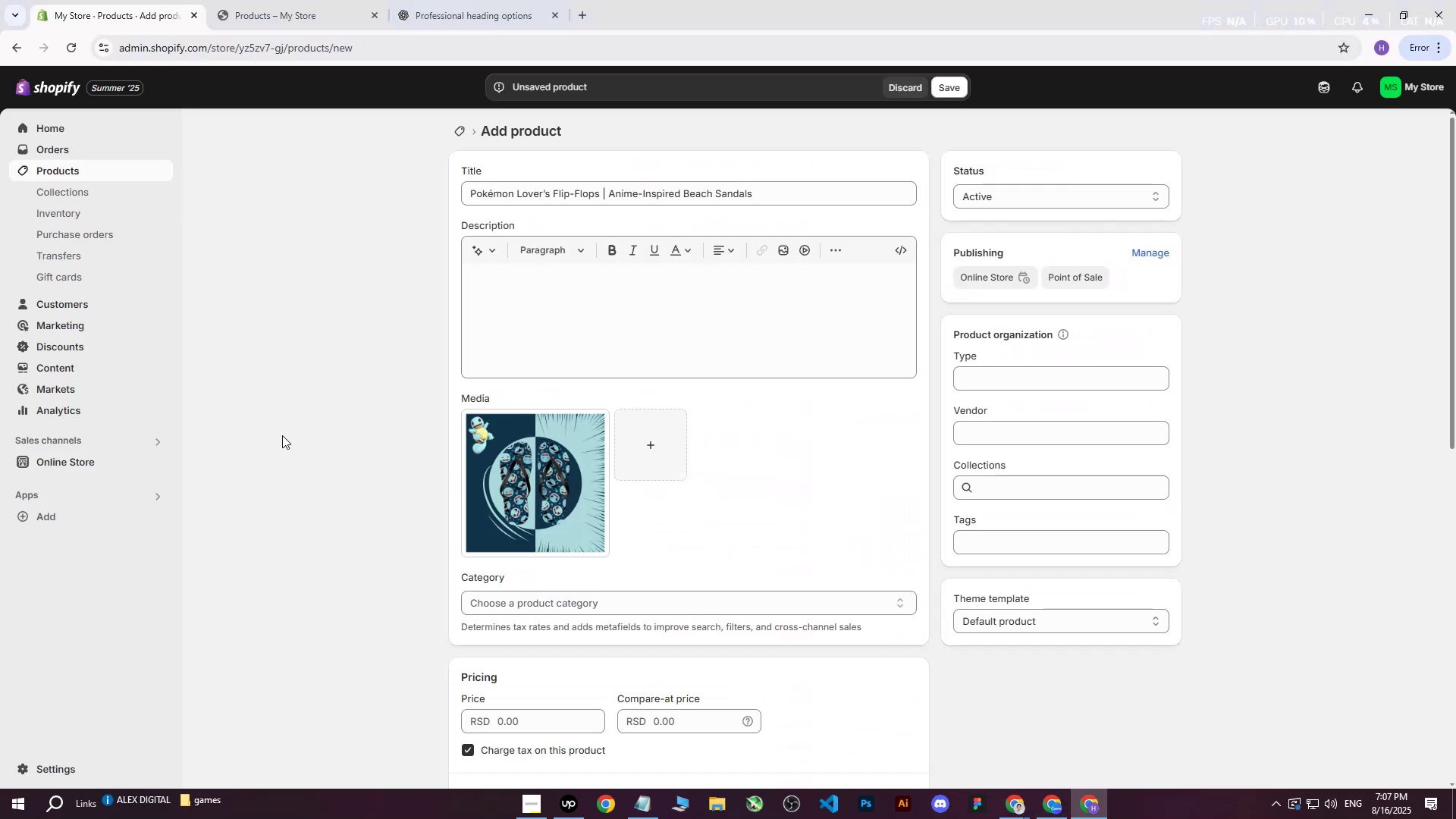 
wait(5.68)
 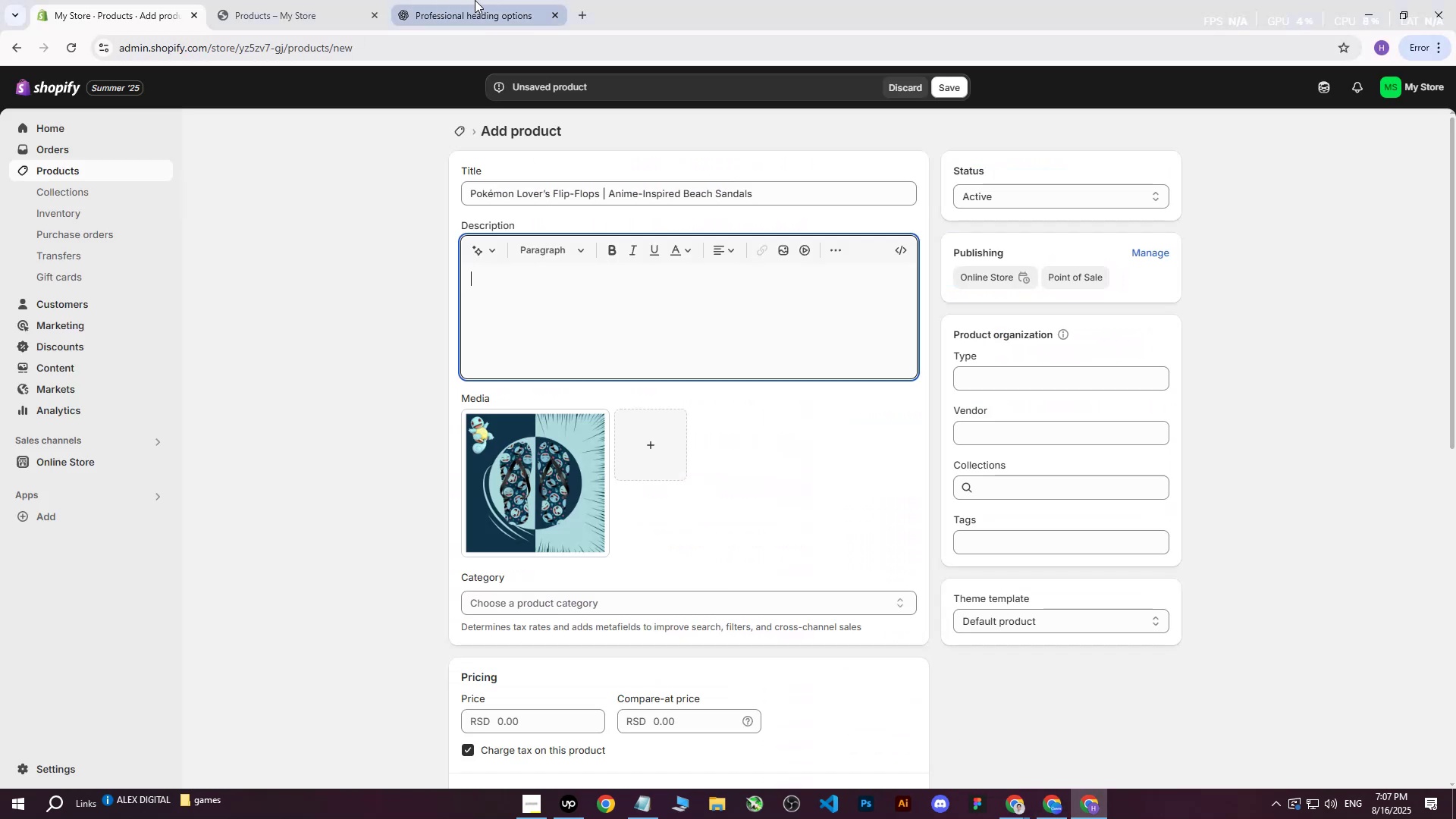 
left_click([457, 0])
 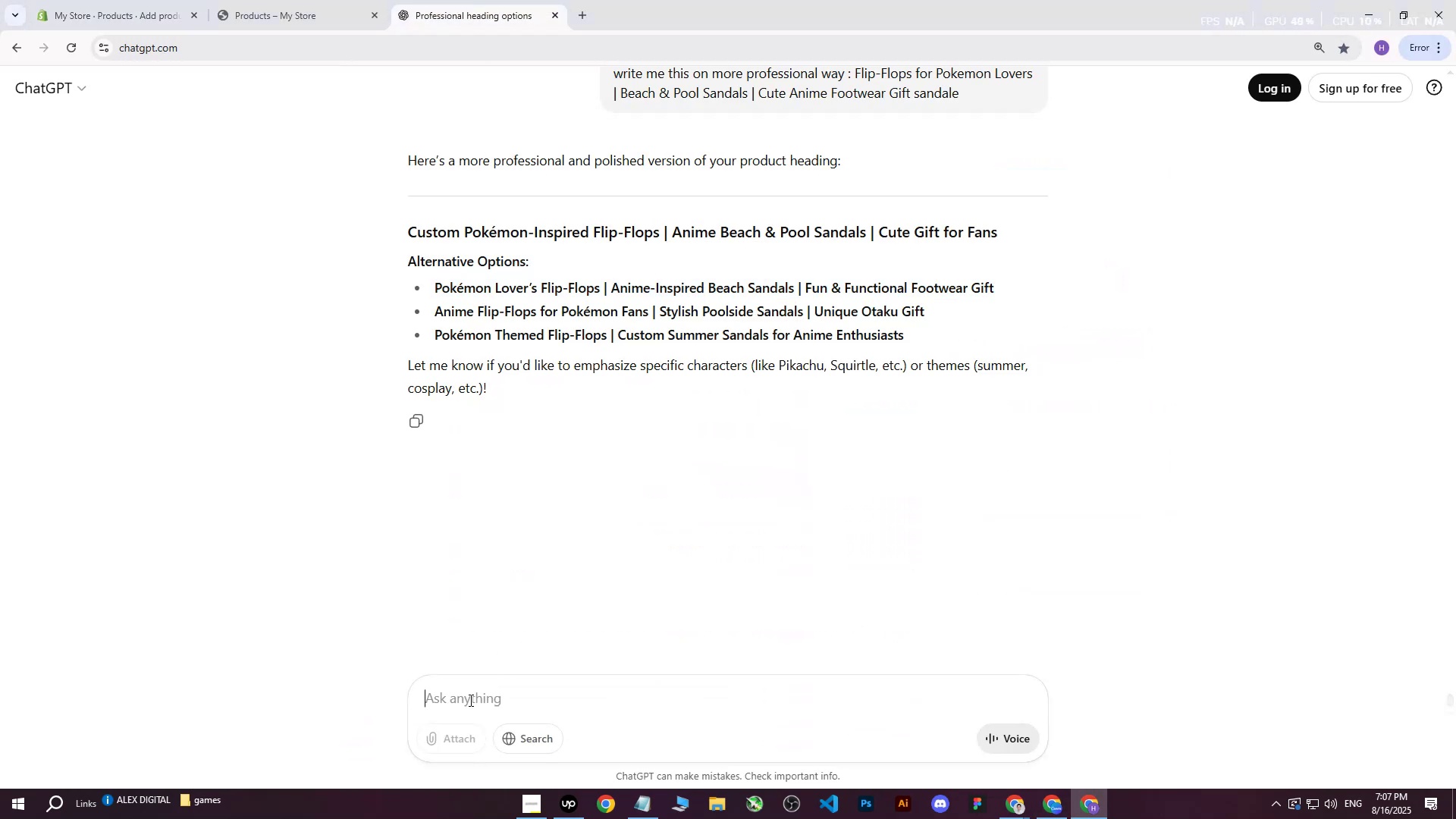 
type(write me this on more professional way : )
 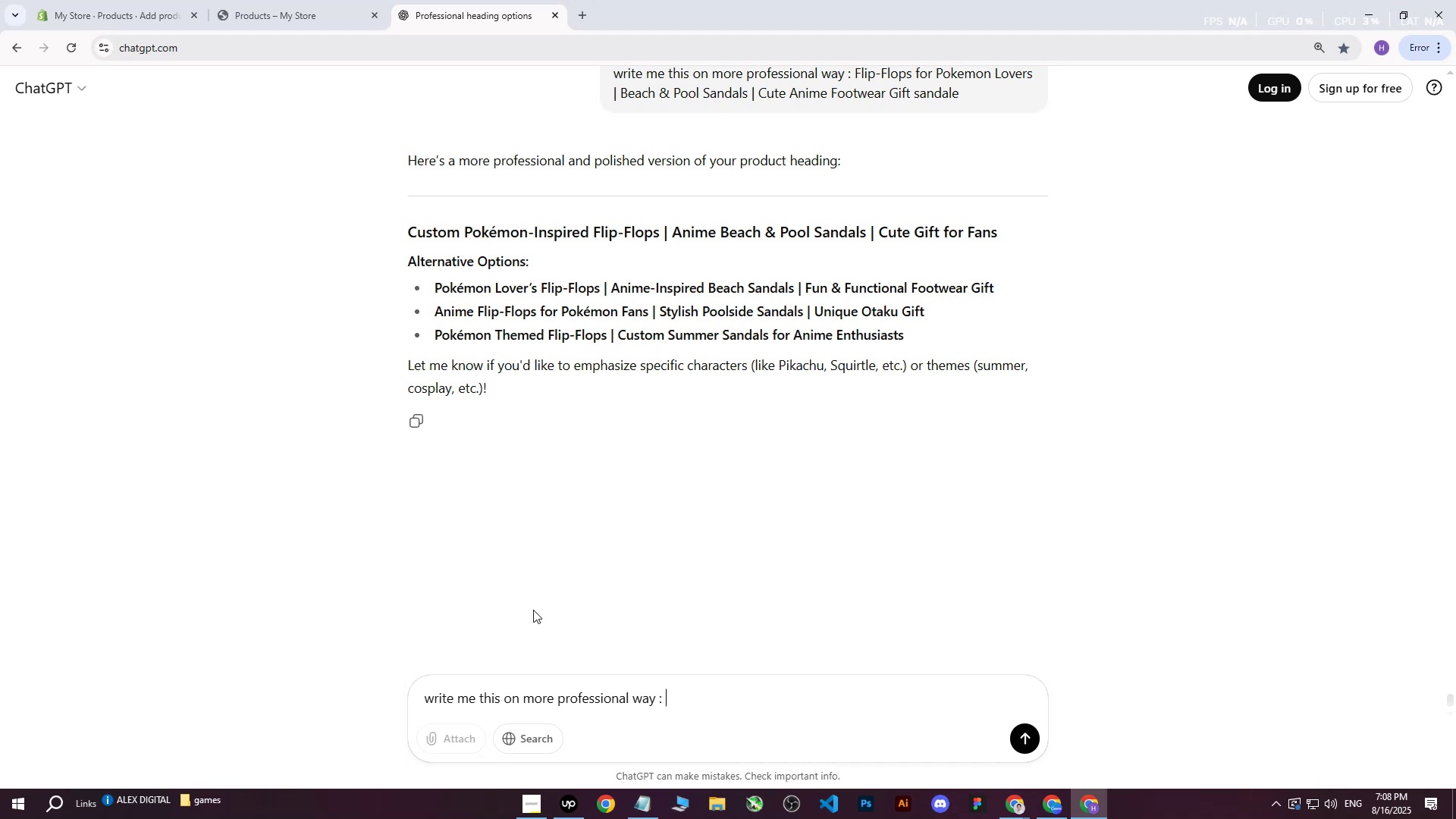 
 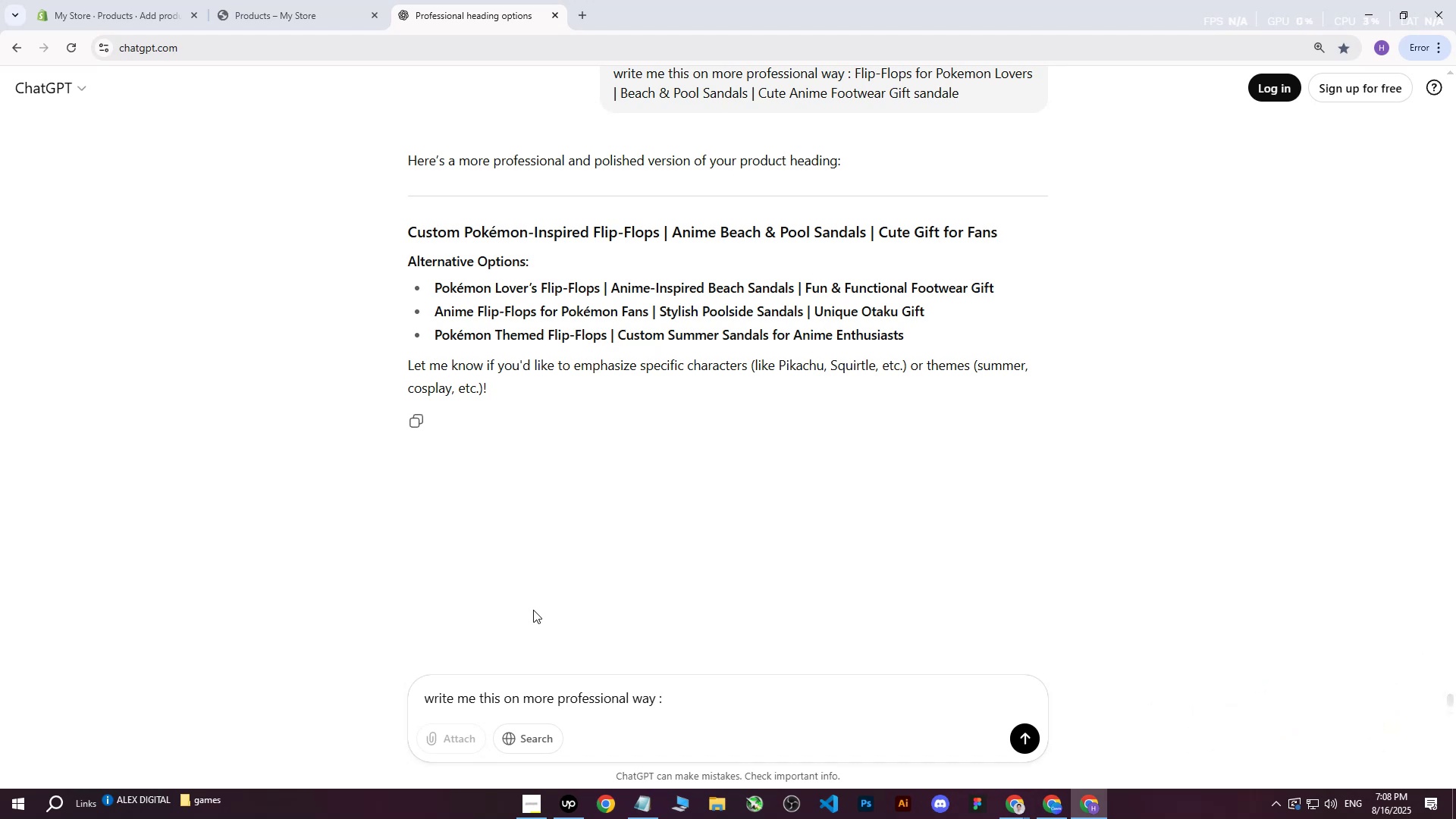 
hold_key(key=ControlLeft, duration=0.32)
 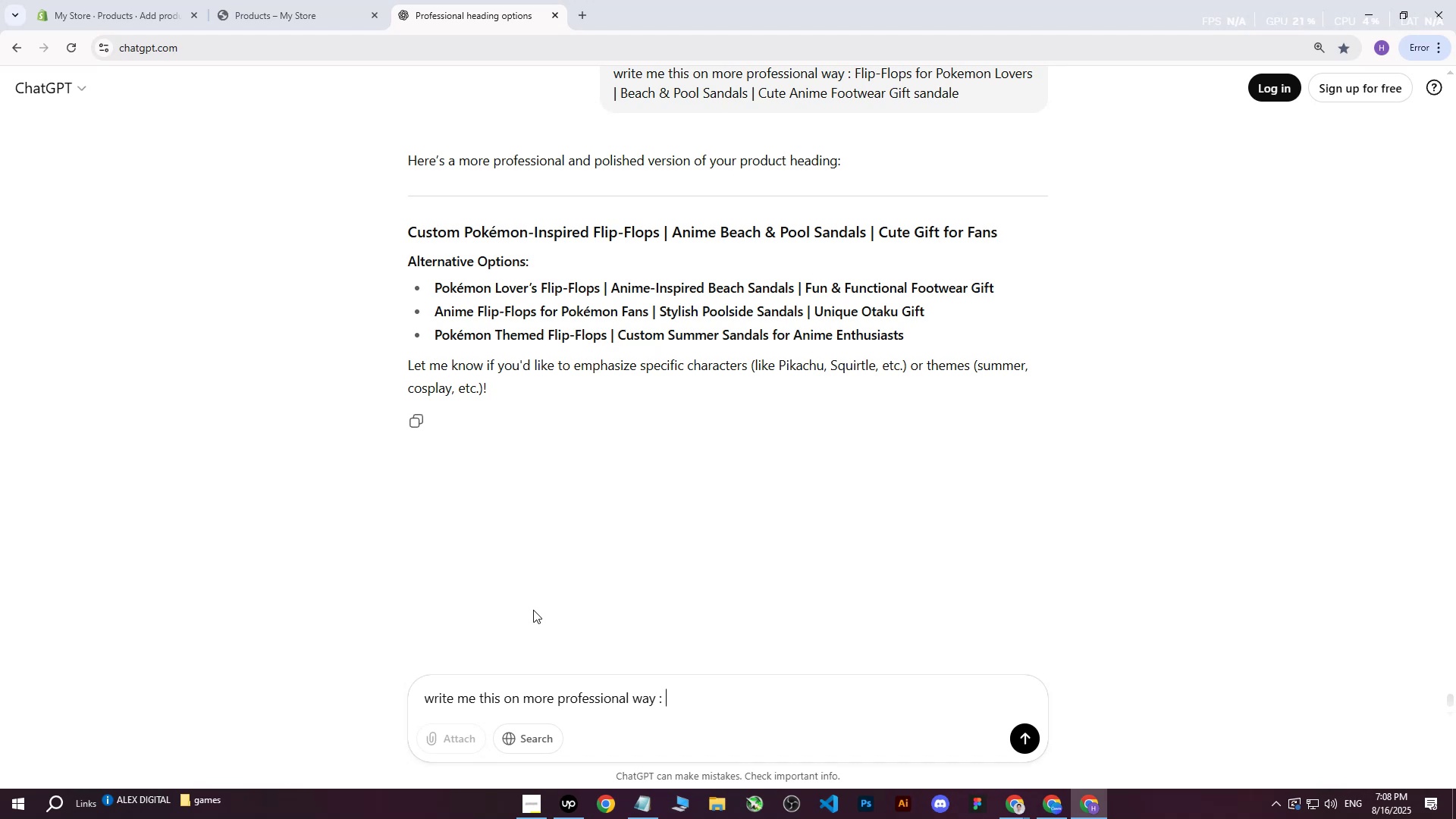 
key(Control+V)
 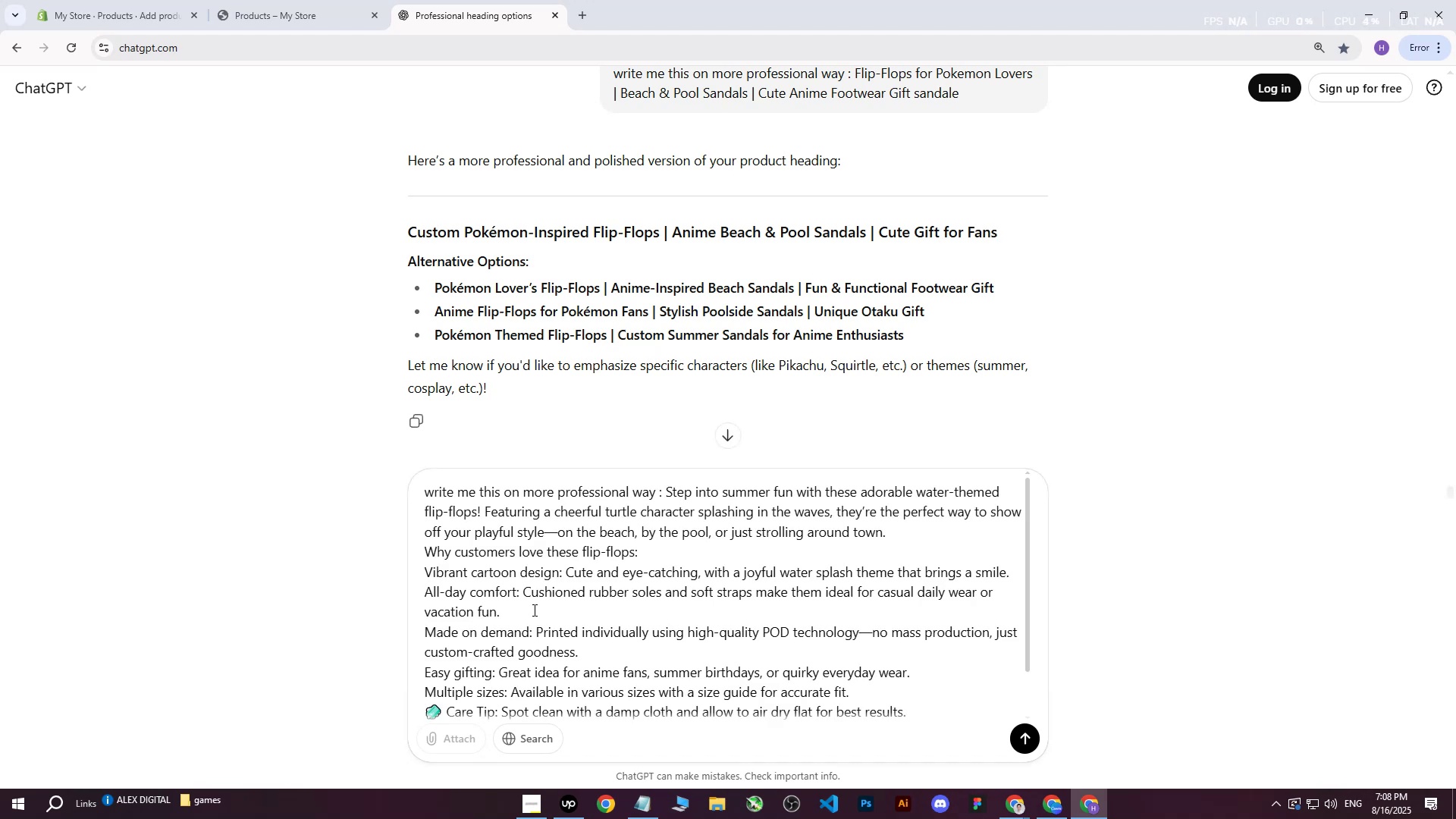 
key(Enter)
 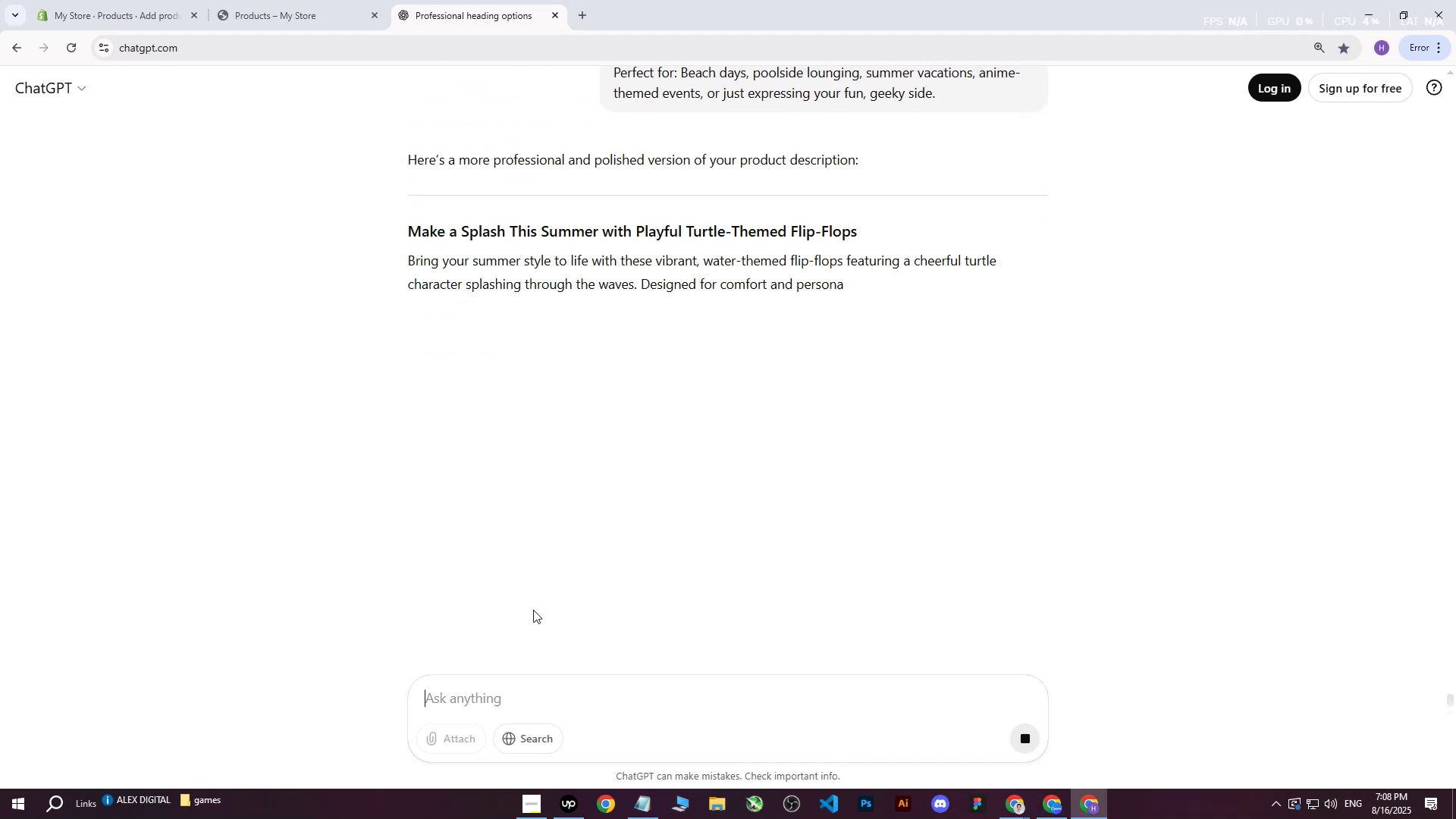 
wait(8.69)
 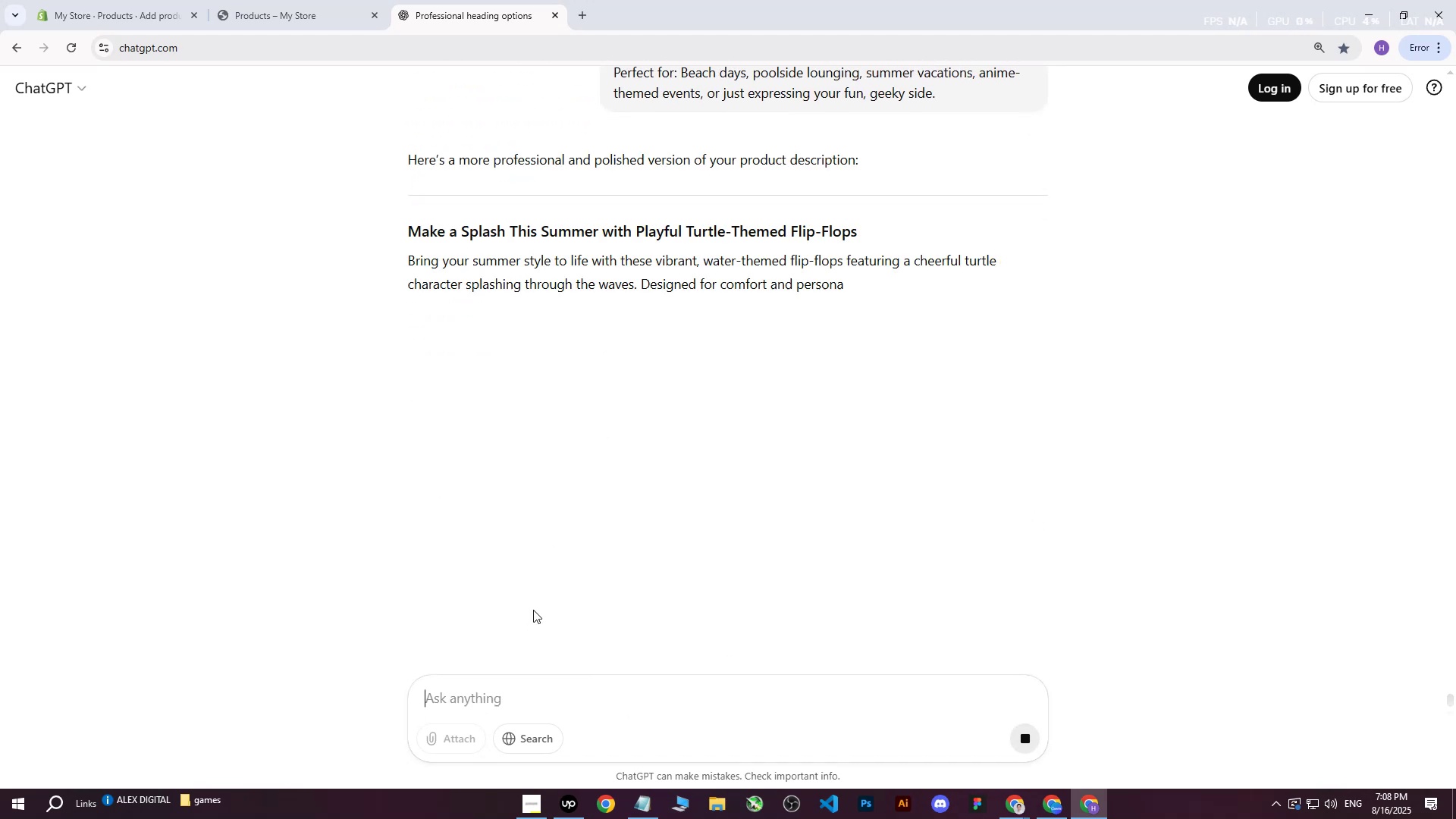 
left_click([351, 259])
 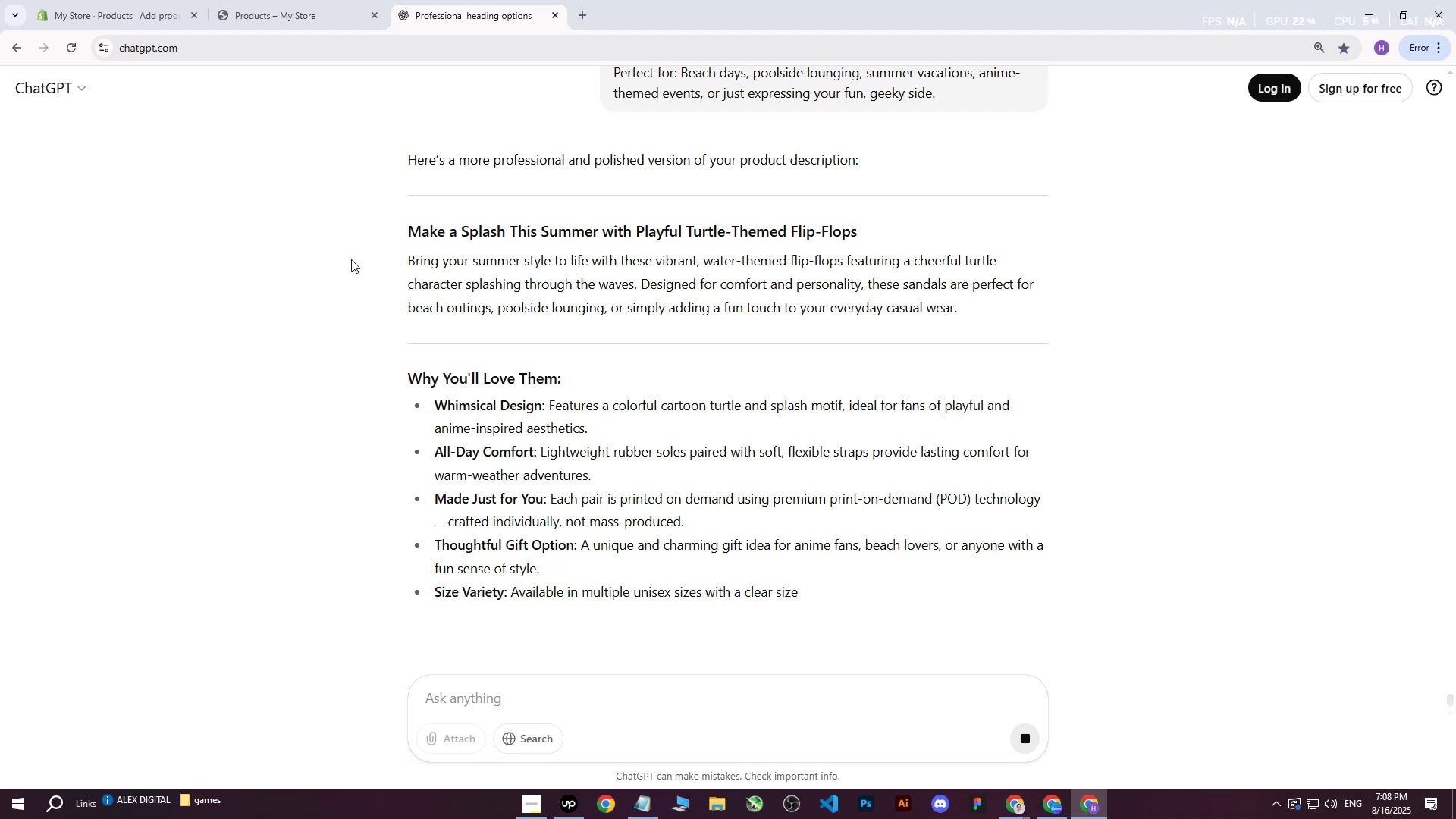 
scroll: coordinate [362, 316], scroll_direction: up, amount: 4.0
 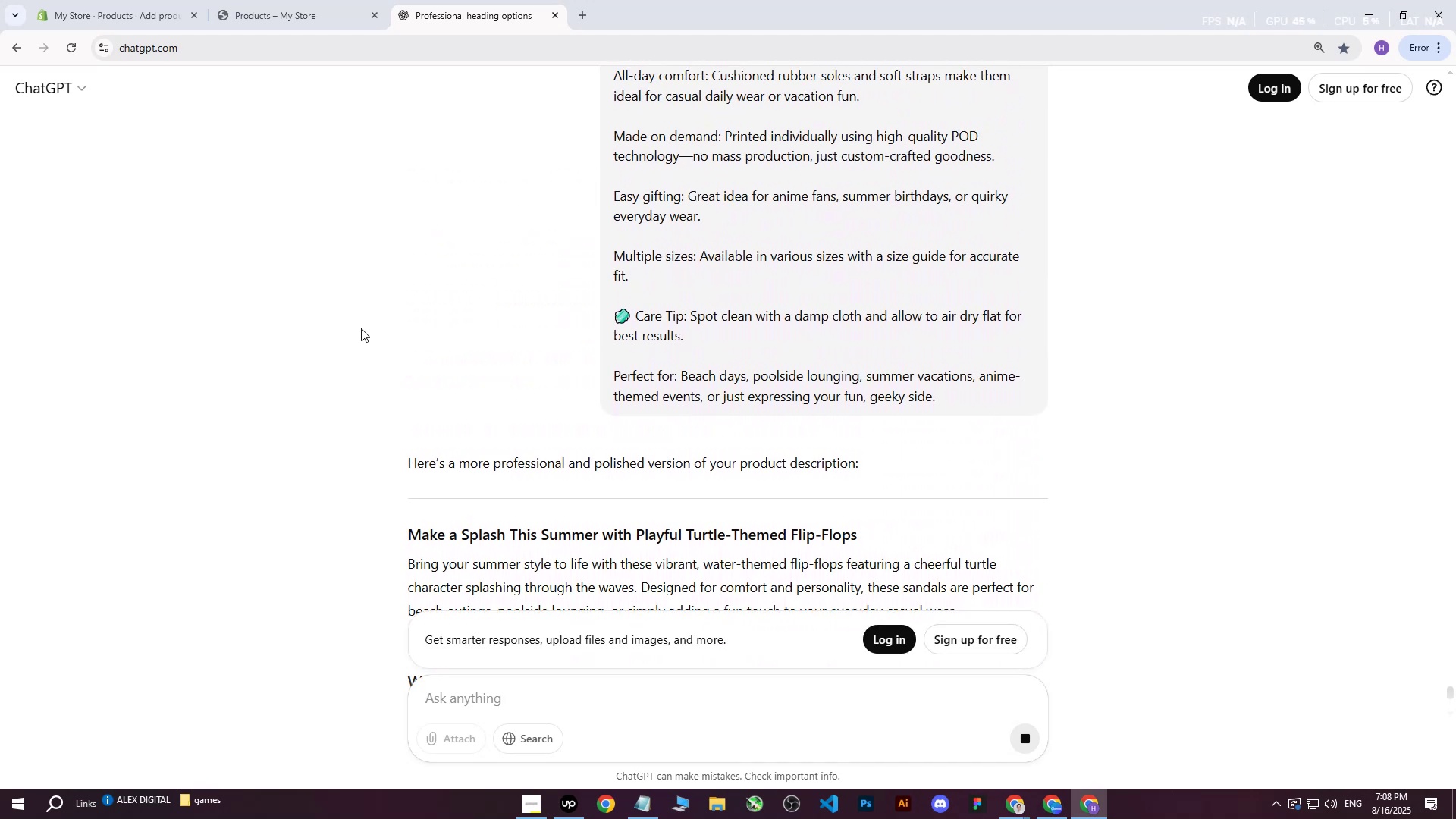 
scroll: coordinate [361, 328], scroll_direction: down, amount: 5.0
 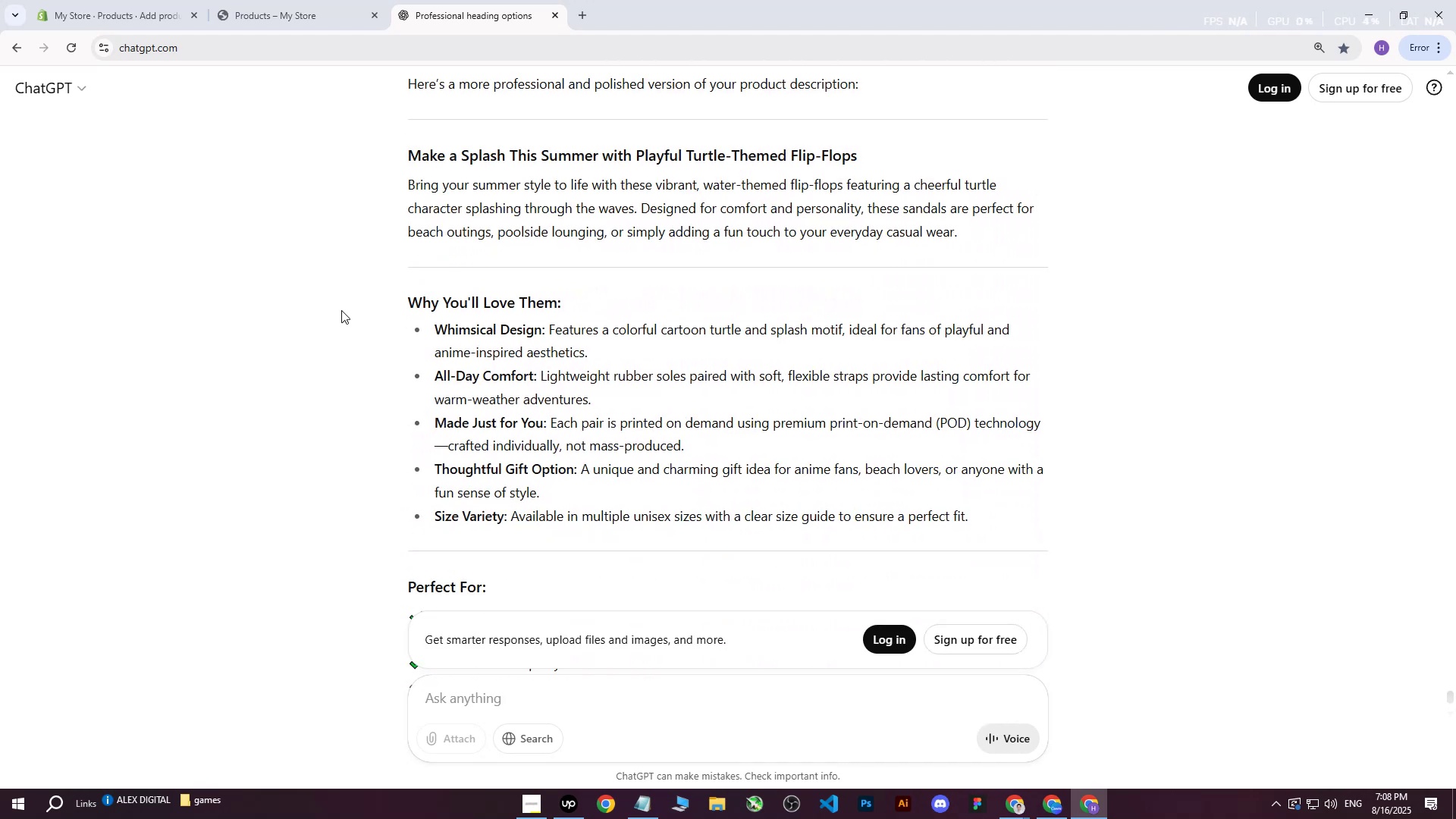 
left_click([340, 309])
 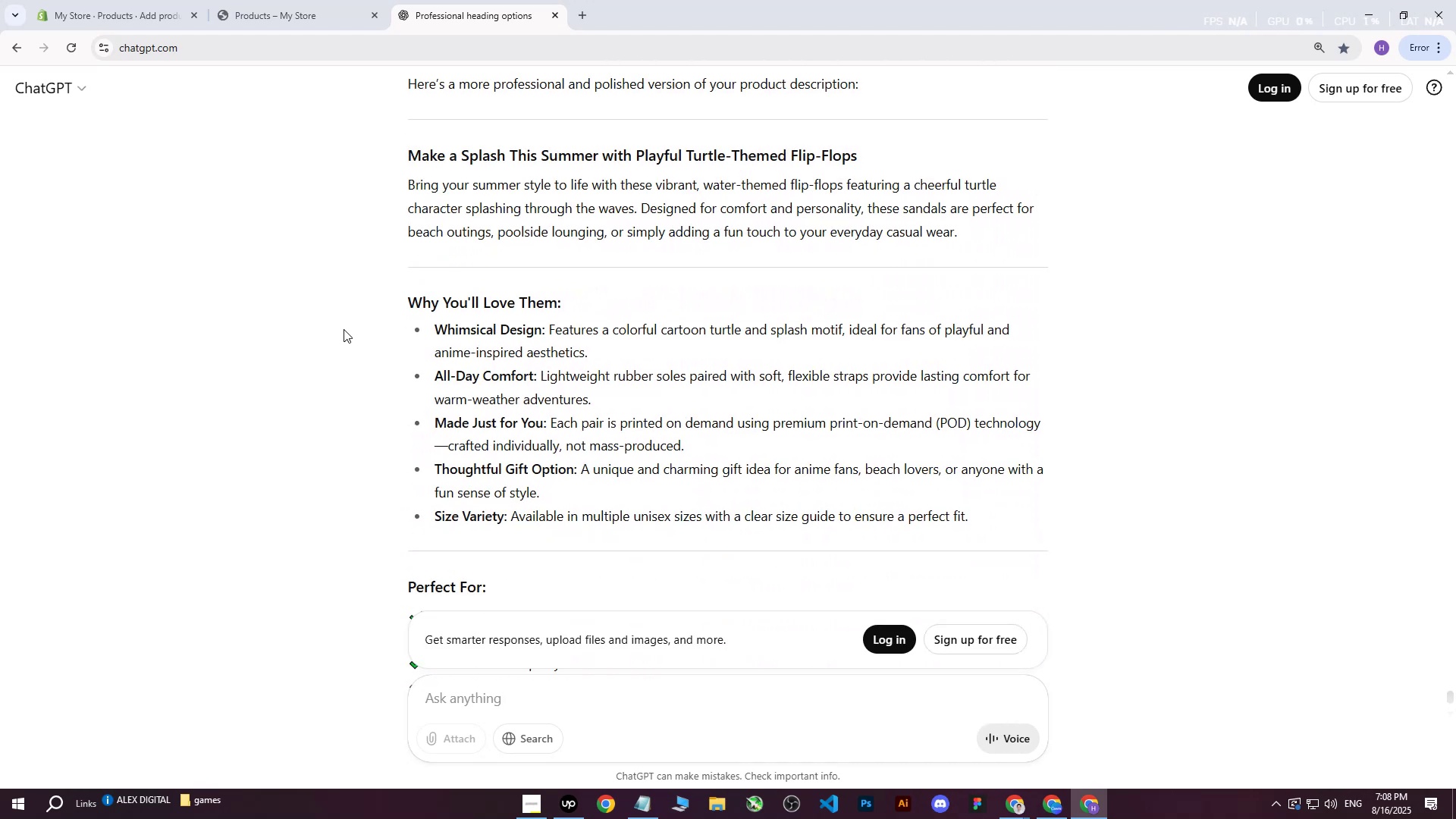 
scroll: coordinate [412, 306], scroll_direction: up, amount: 2.0
 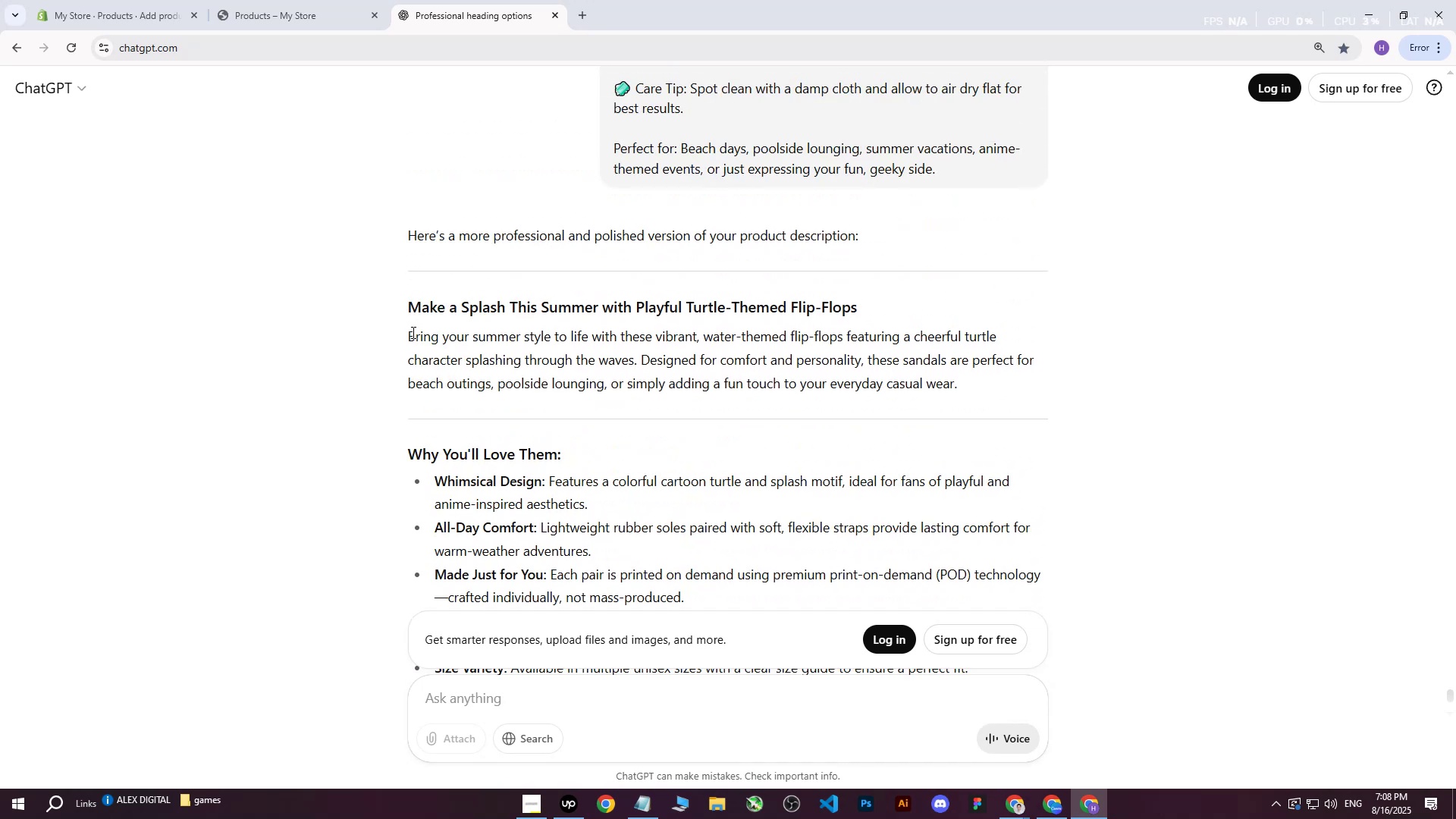 
left_click_drag(start_coordinate=[410, 334], to_coordinate=[689, 504])
 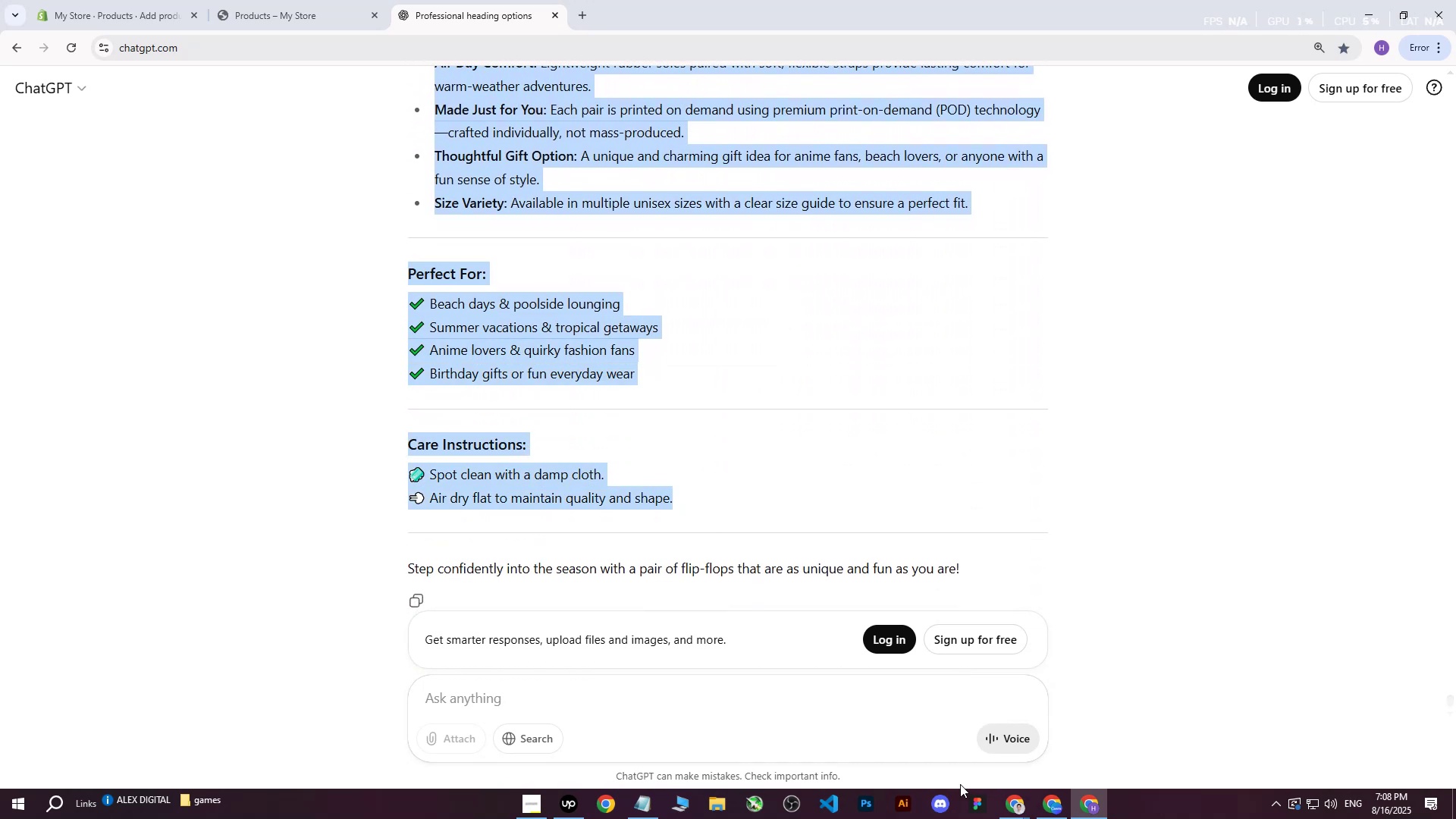 
scroll: coordinate [786, 357], scroll_direction: down, amount: 8.0
 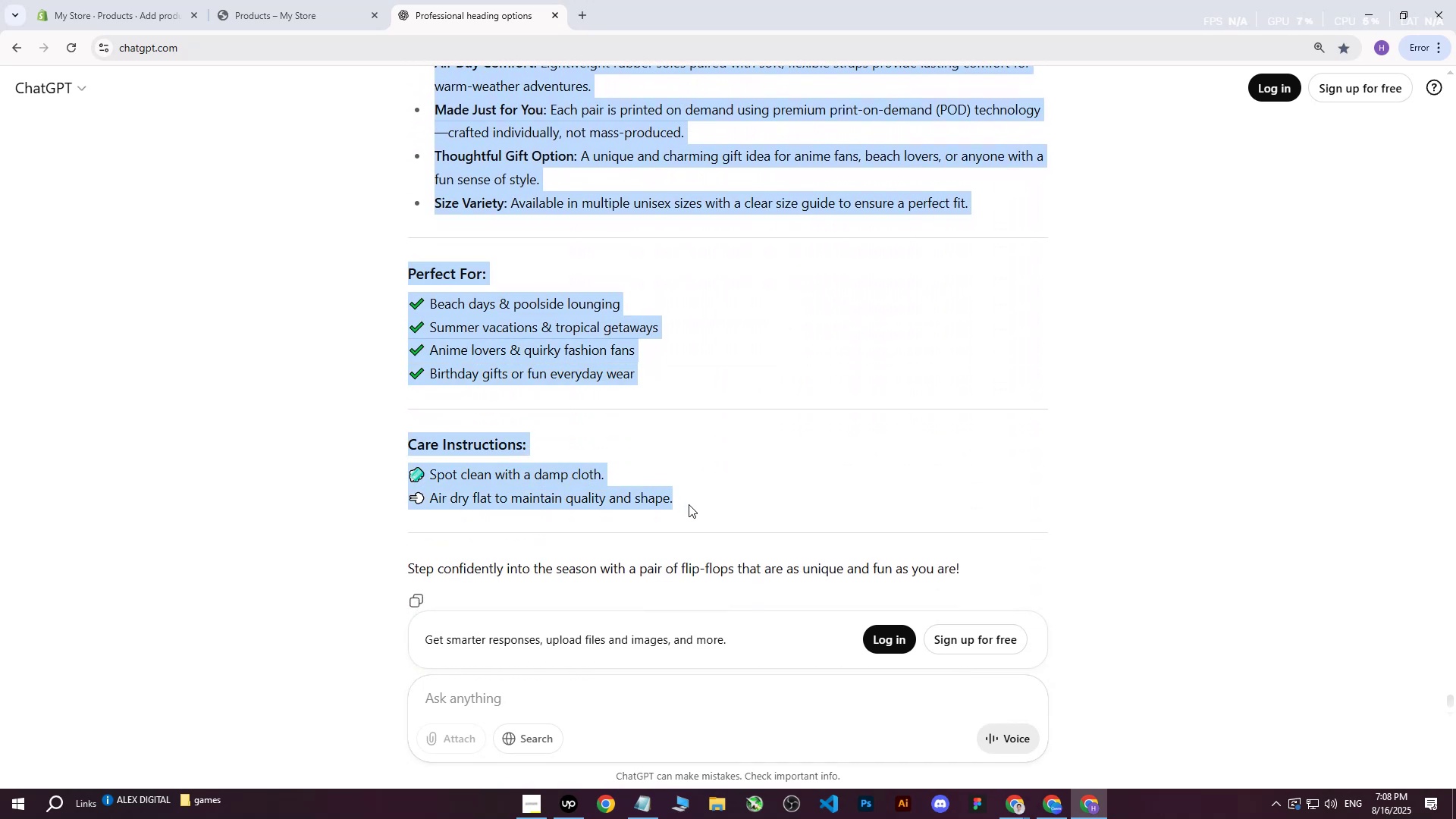 
key(Control+C)
 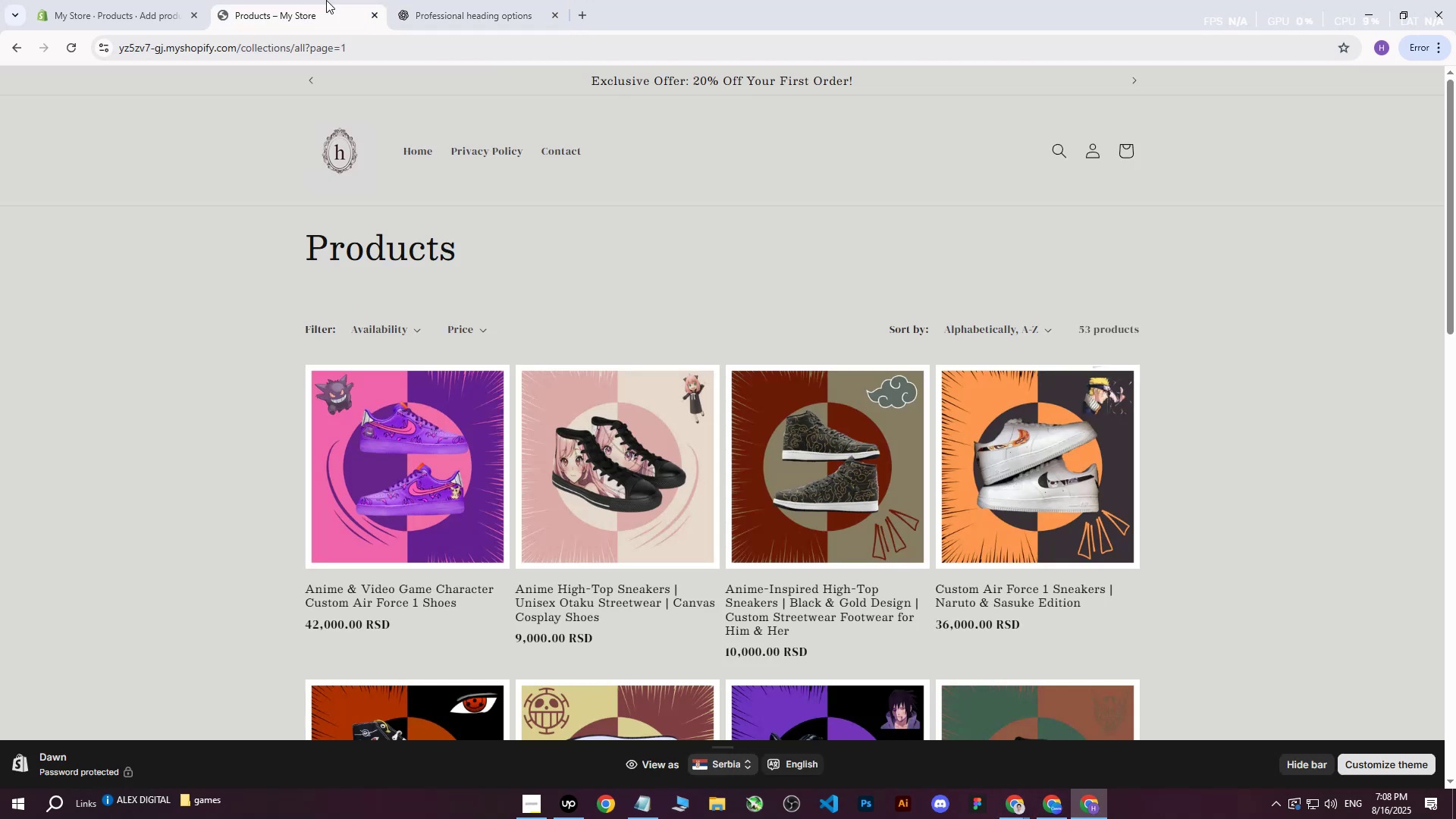 
double_click([149, 0])
 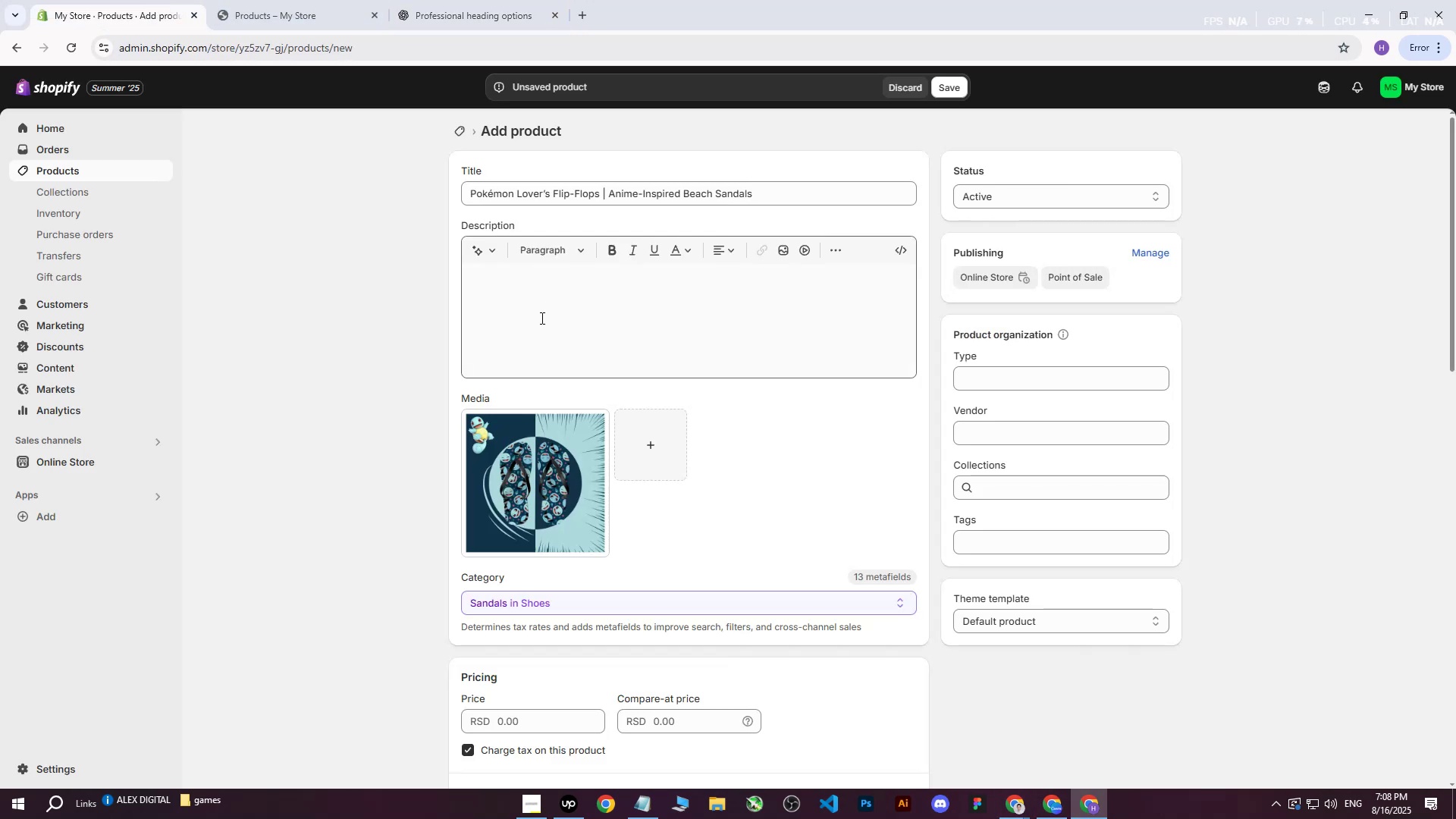 
left_click([541, 318])
 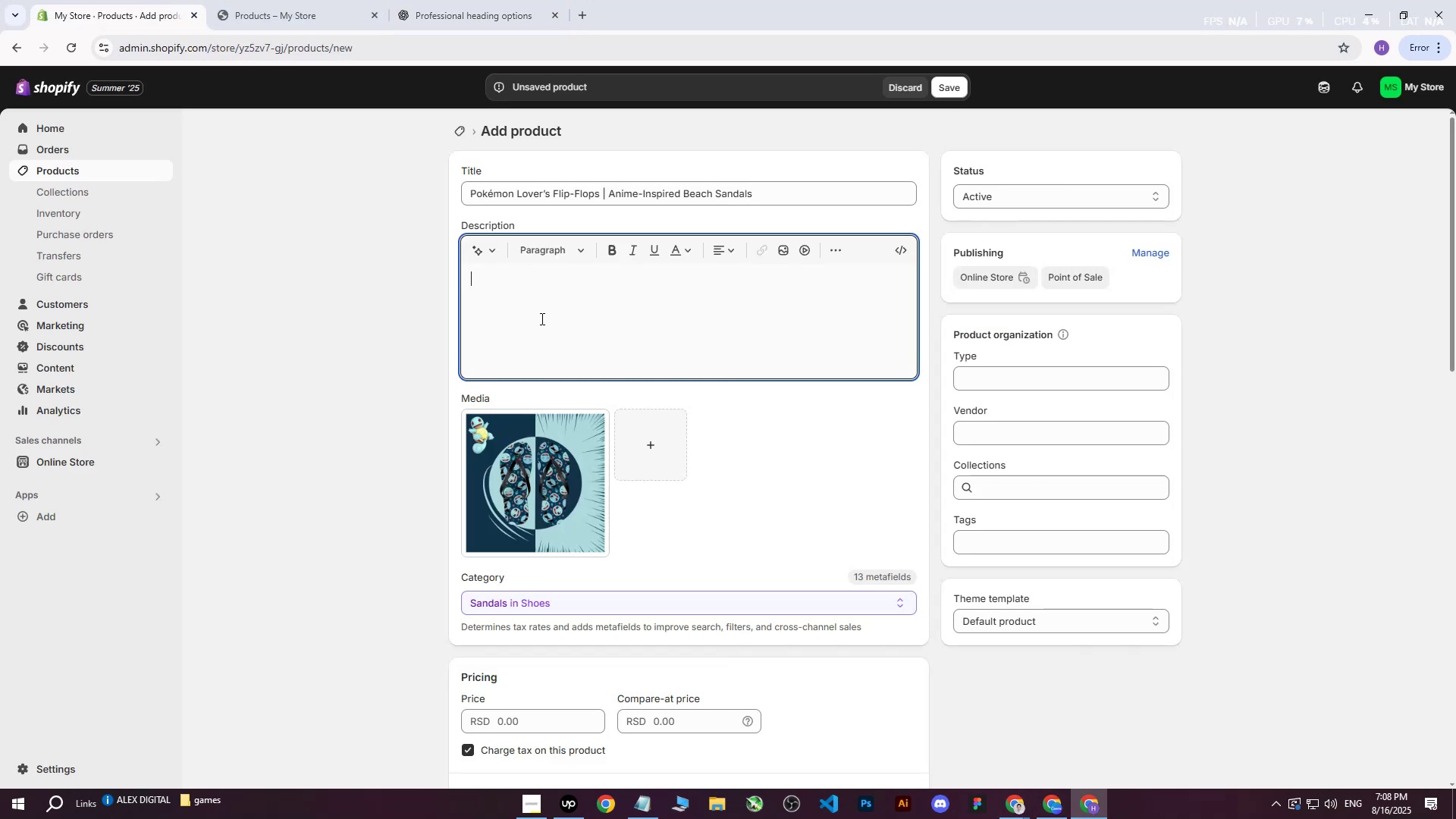 
key(Control+ControlLeft)
 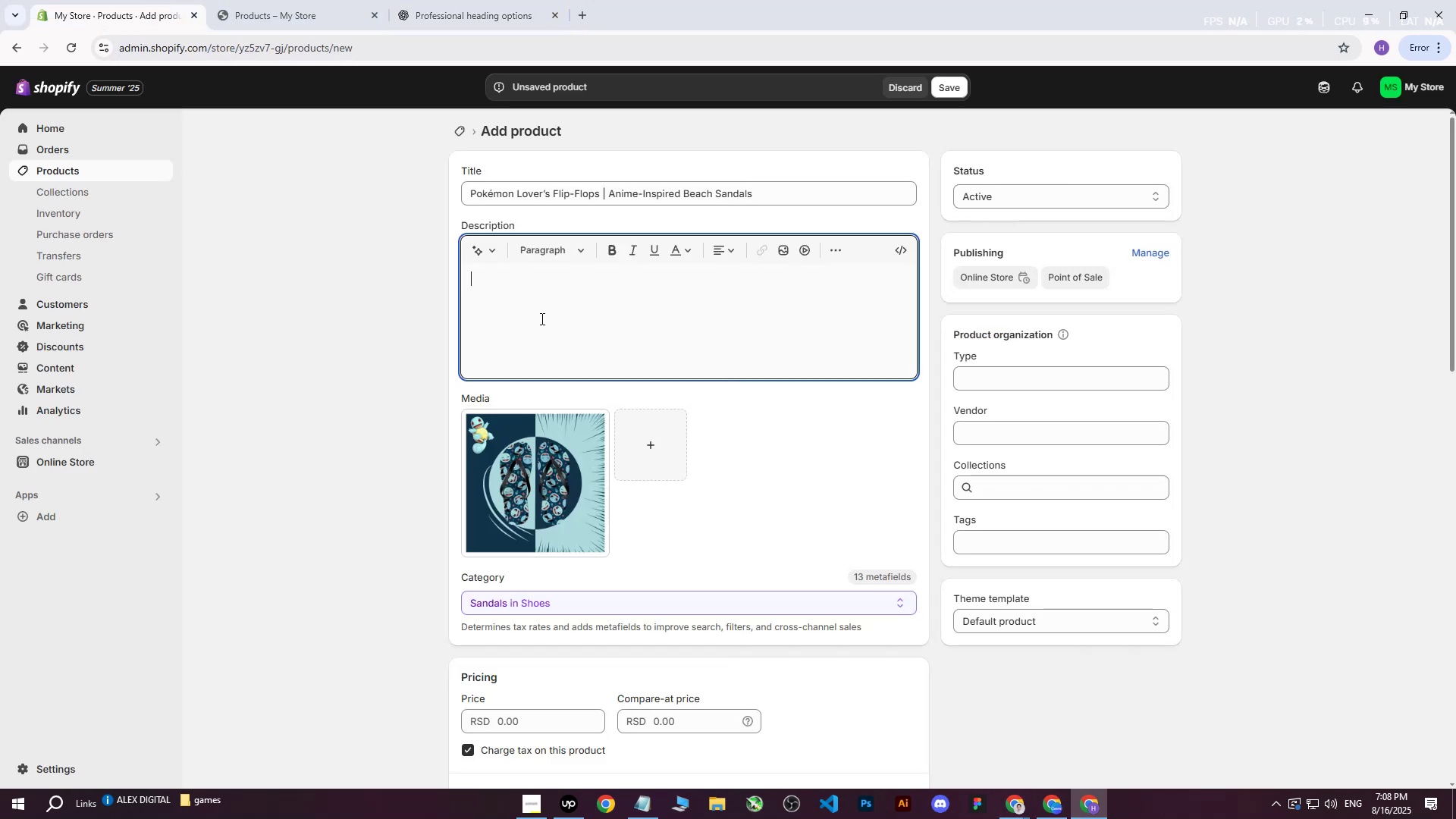 
key(Control+V)
 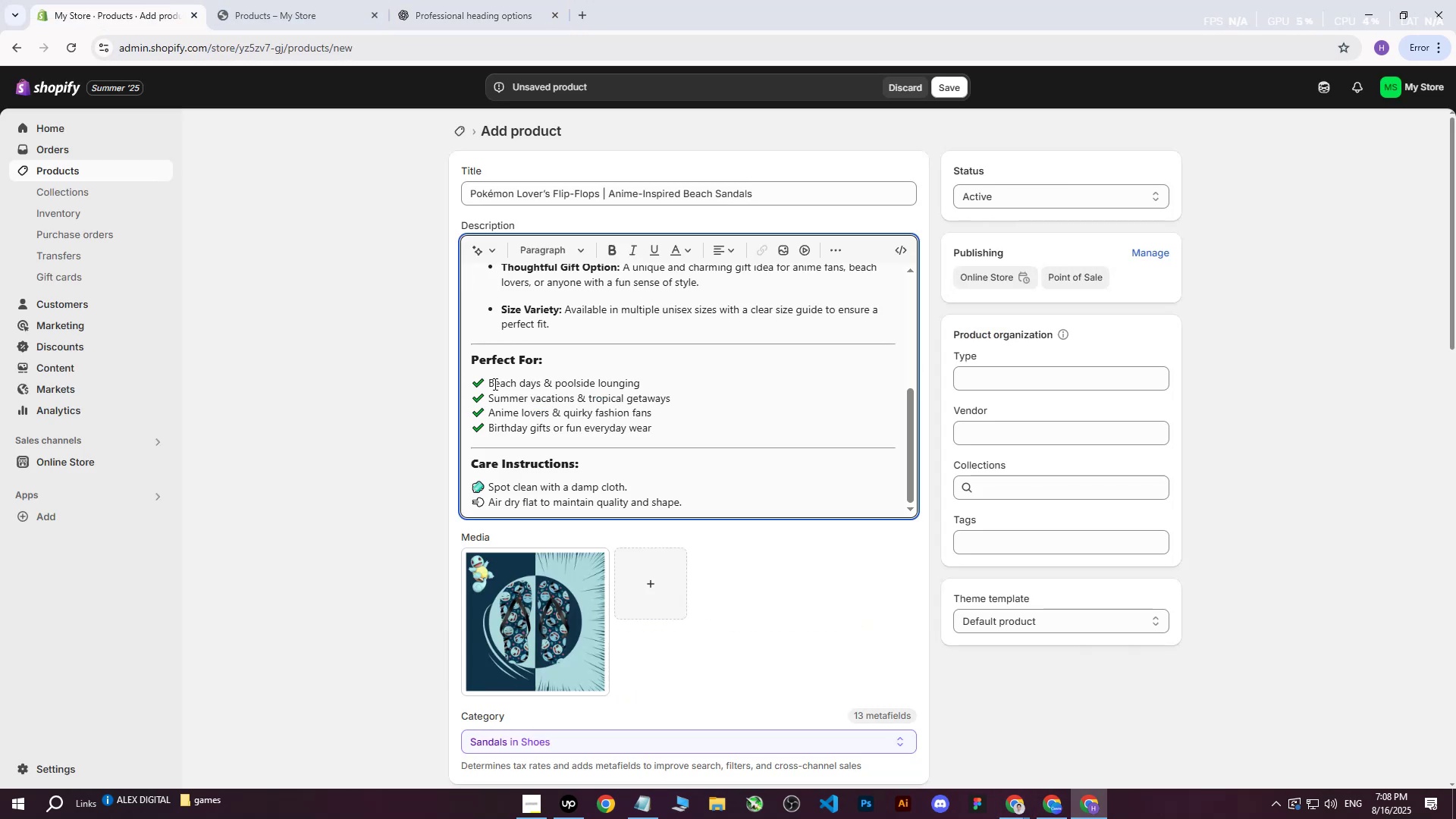 
left_click([489, 388])
 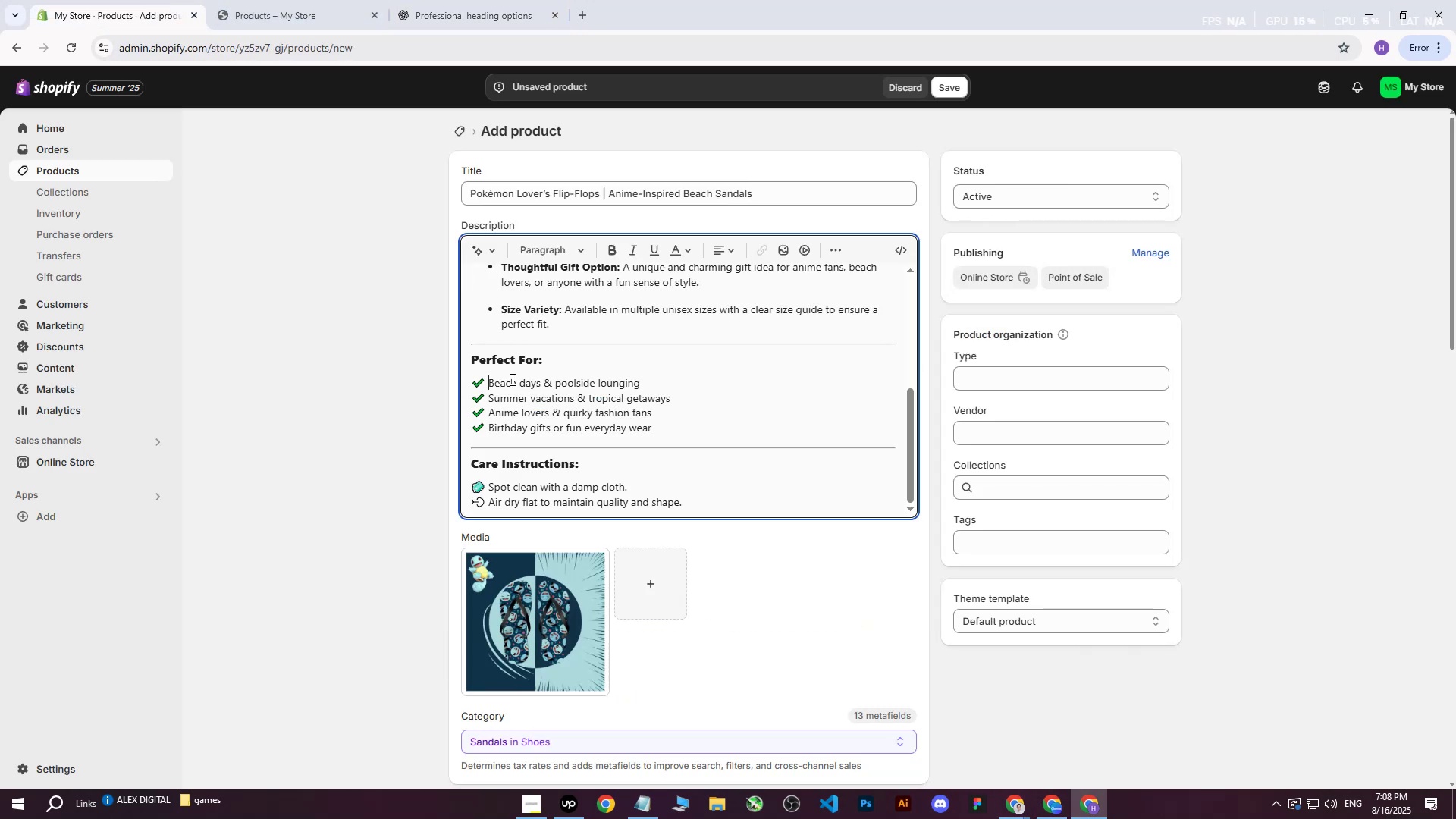 
key(Backspace)
 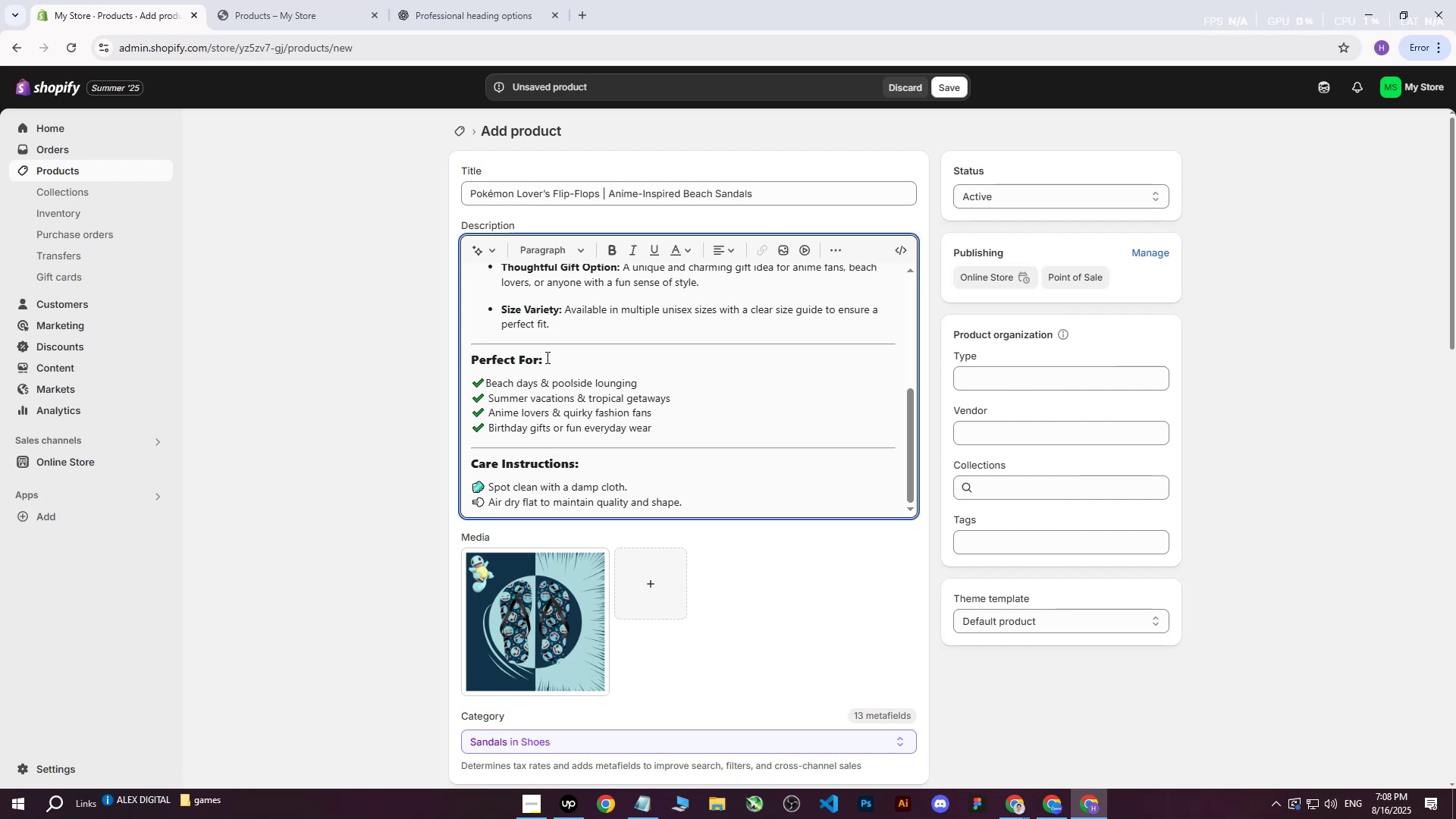 
key(Backspace)
 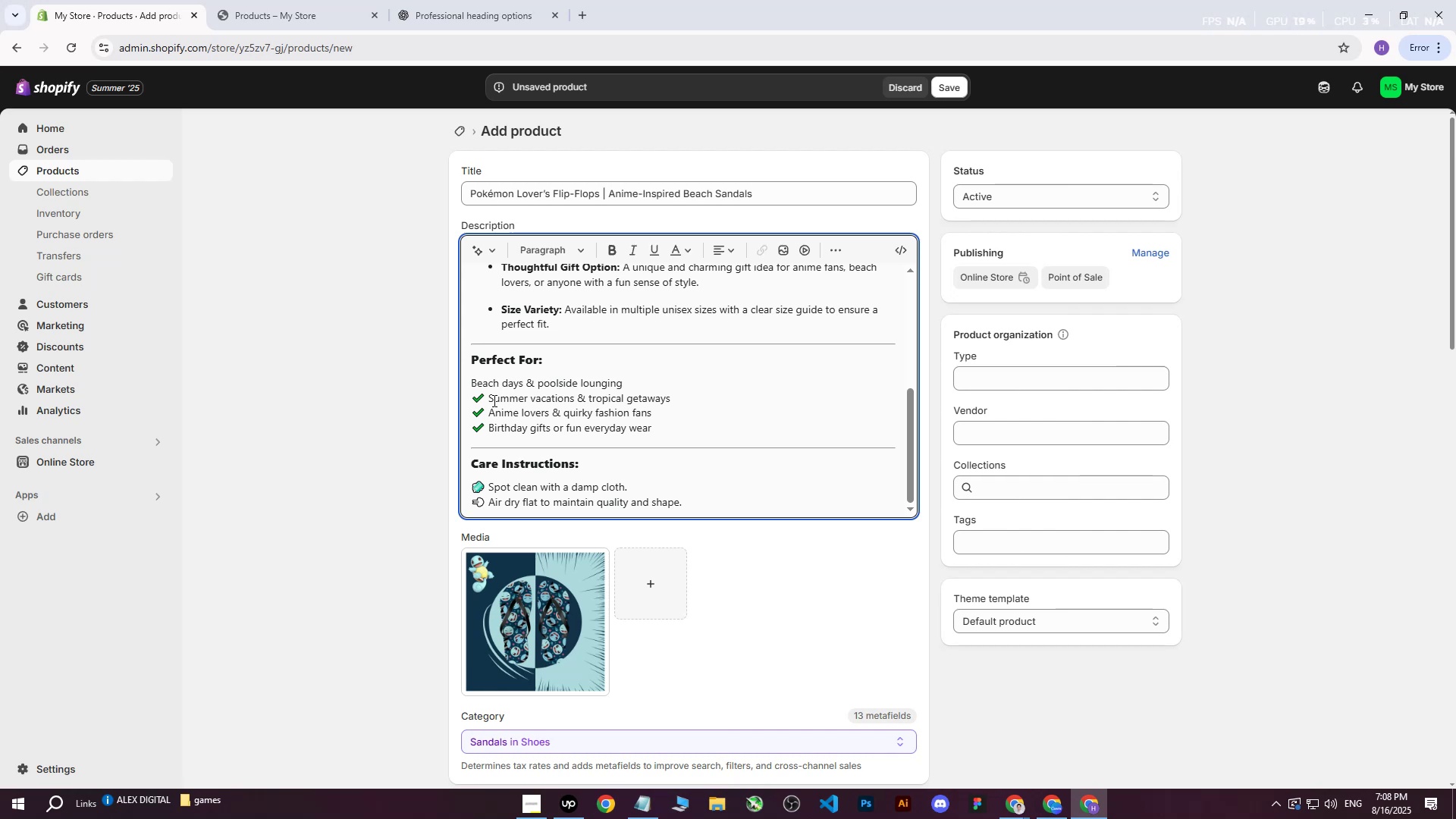 
left_click([488, 395])
 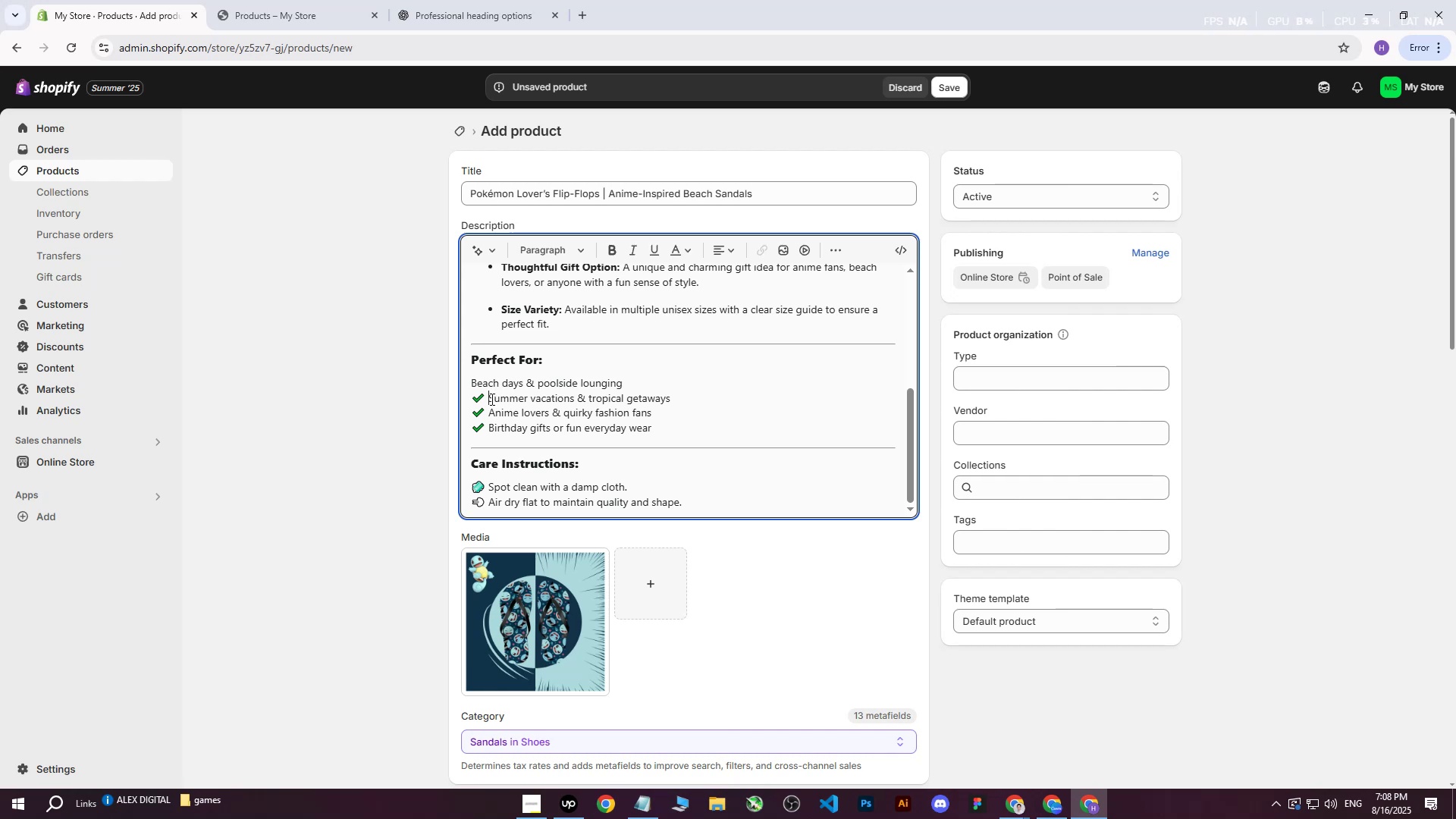 
key(Backspace)
 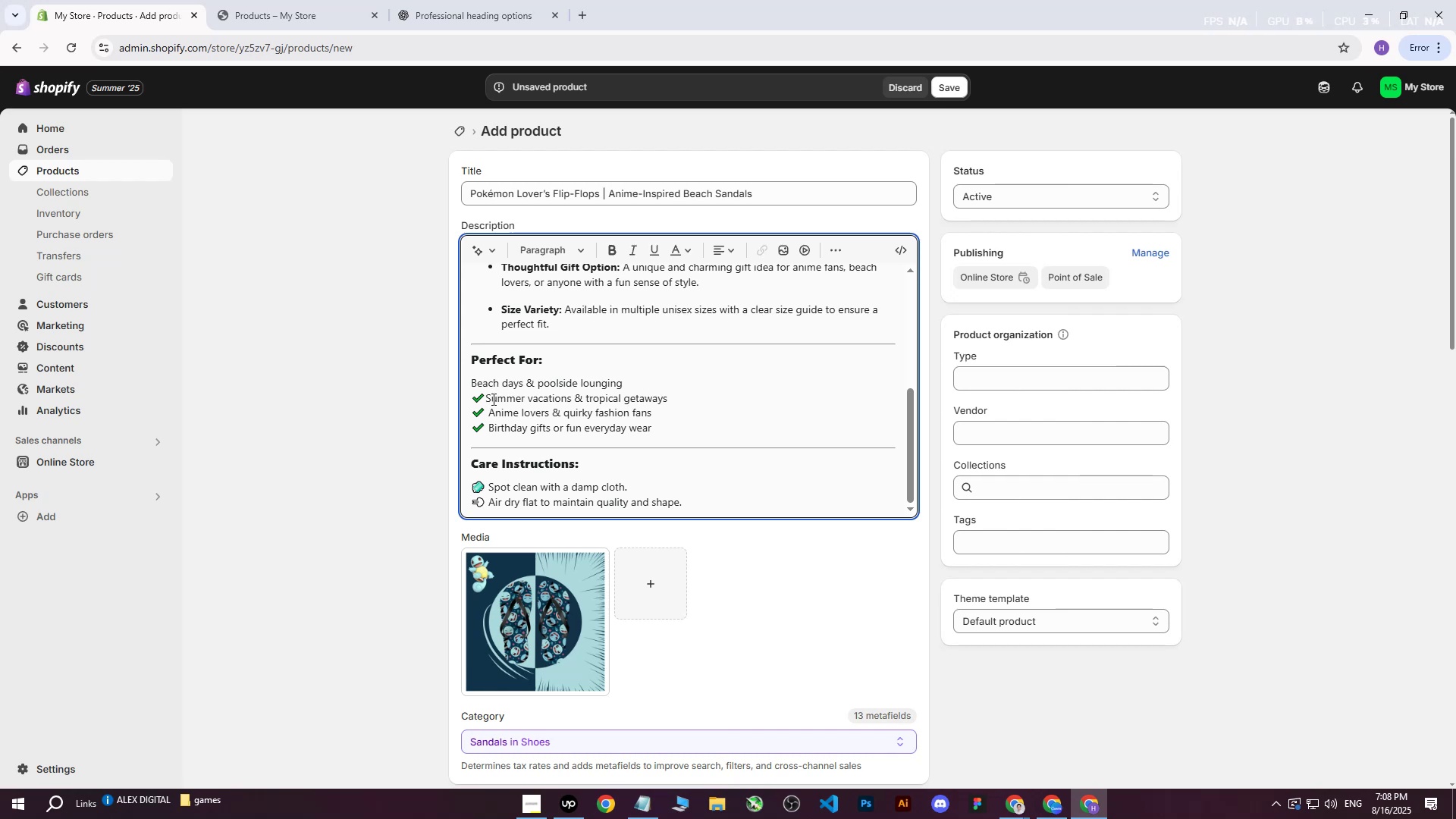 
key(Backspace)
 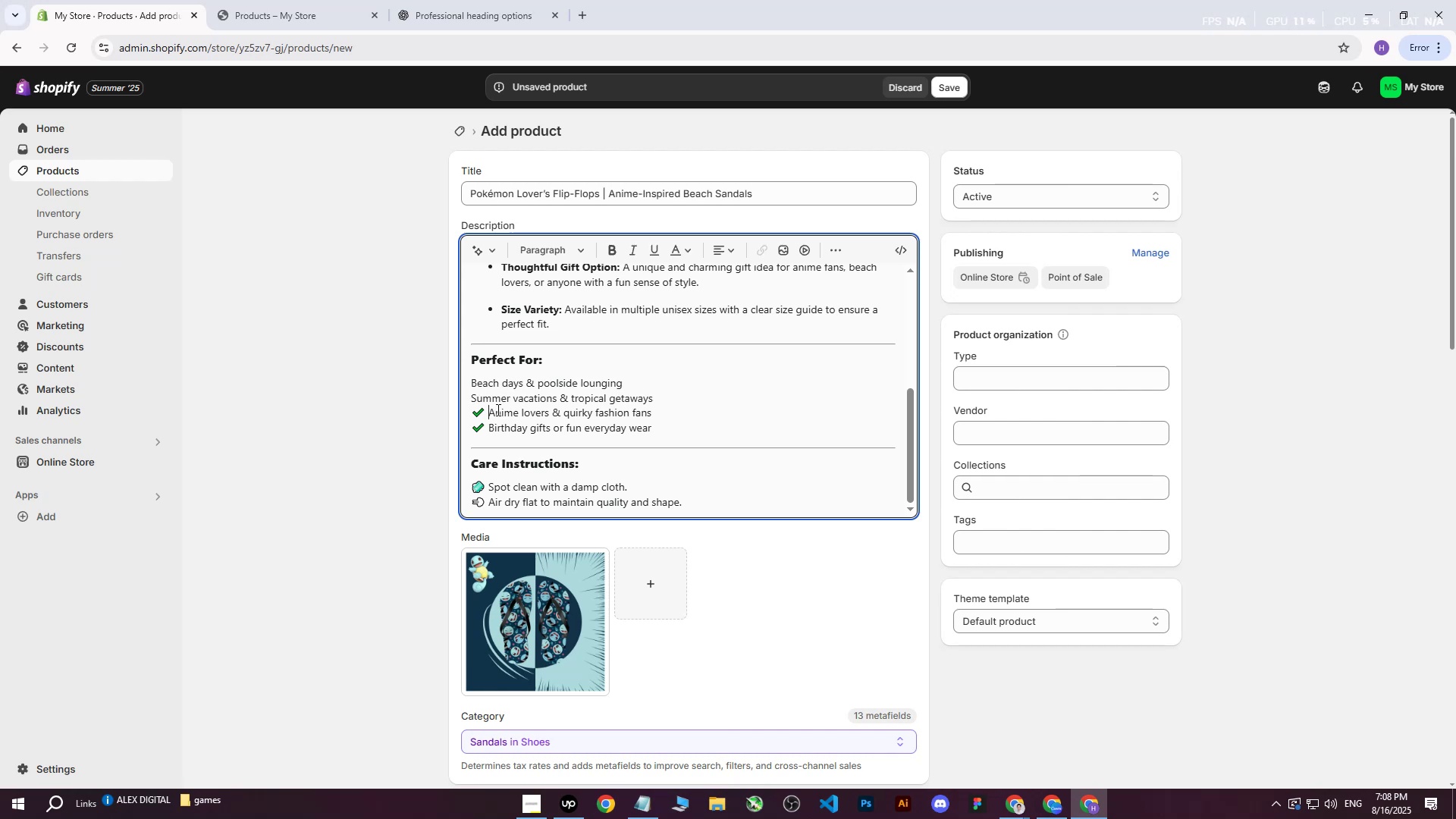 
key(Backspace)
 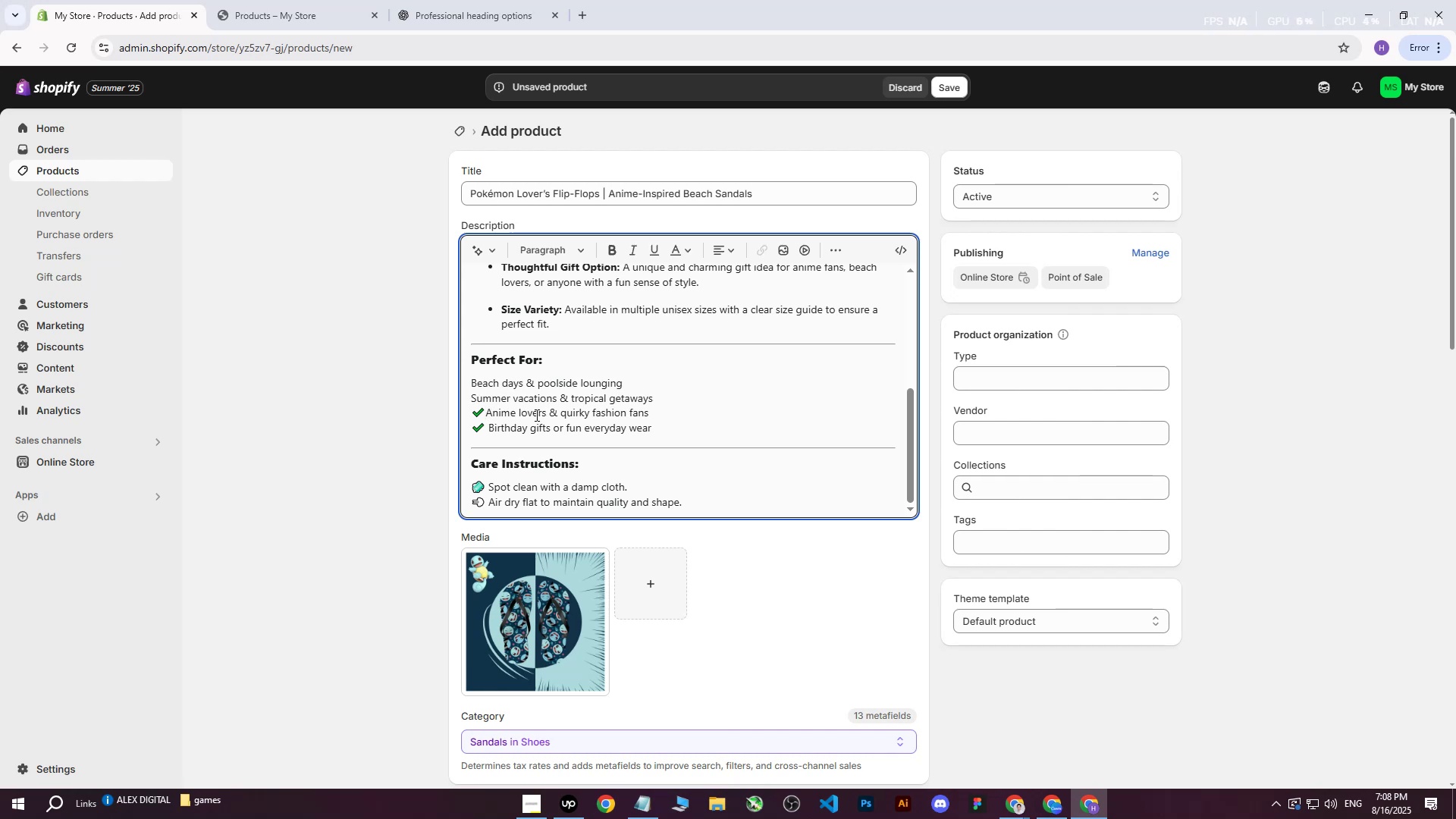 
key(Backspace)
 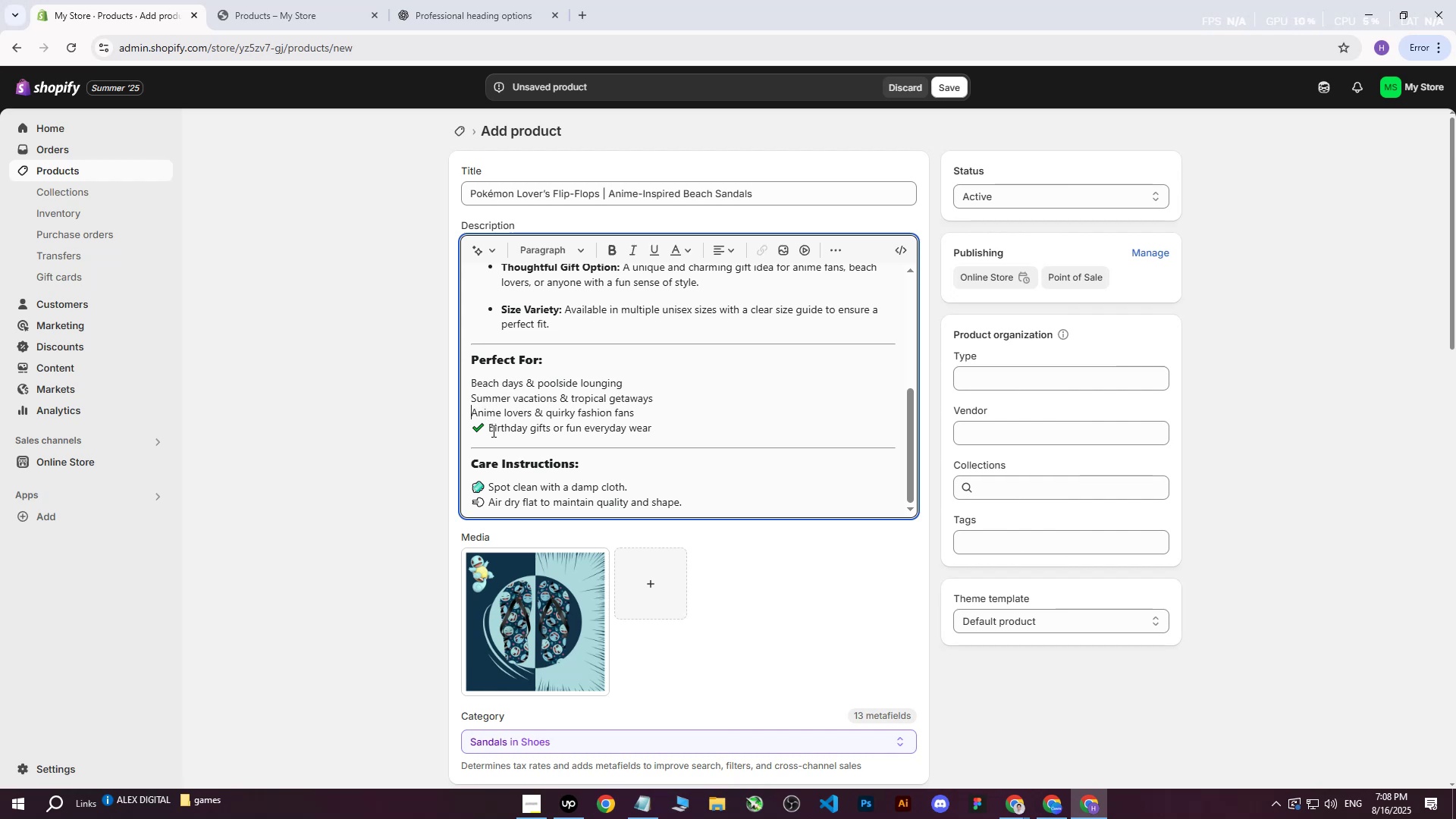 
left_click([492, 428])
 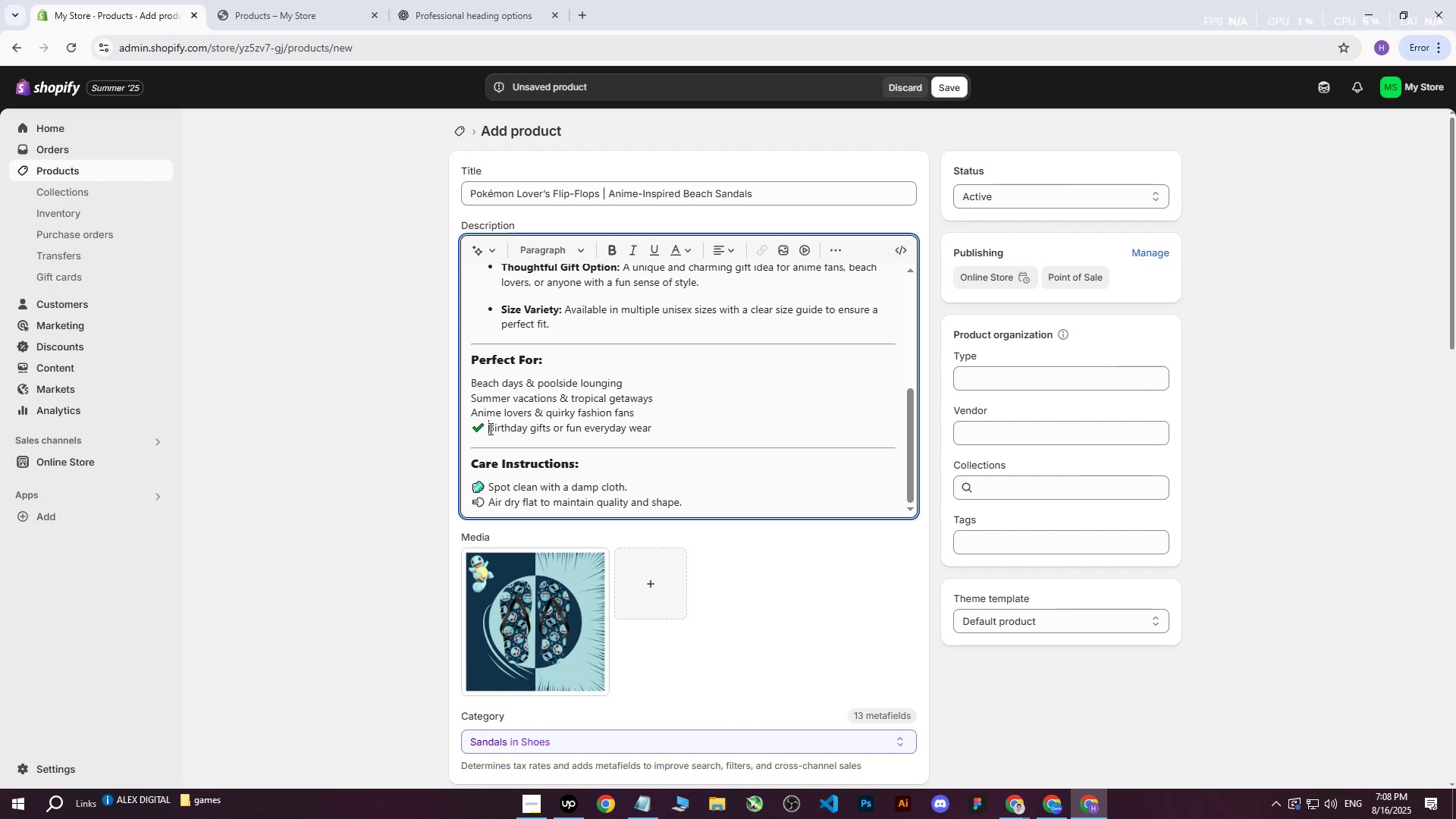 
key(Backspace)
 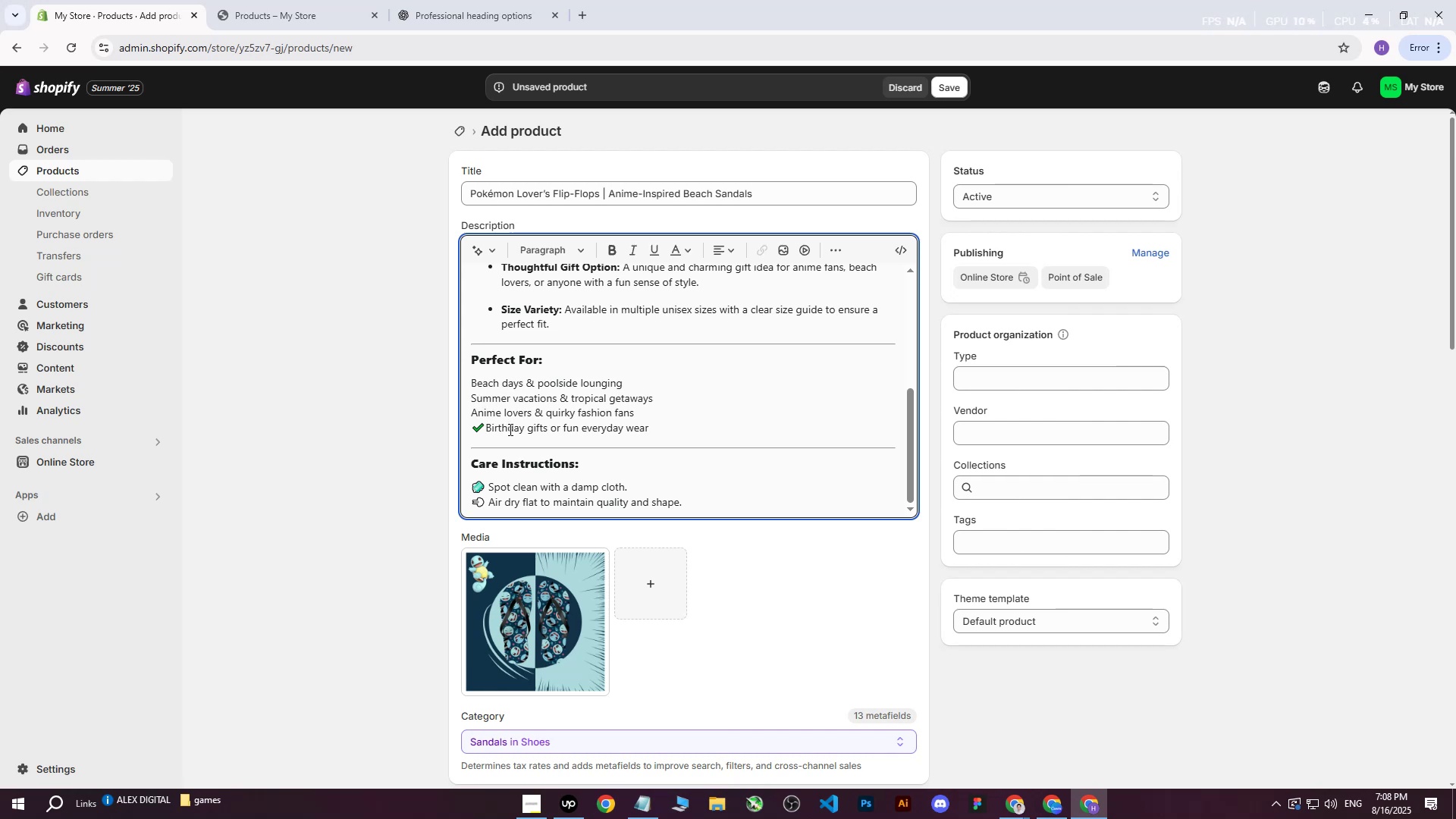 
key(Backspace)
 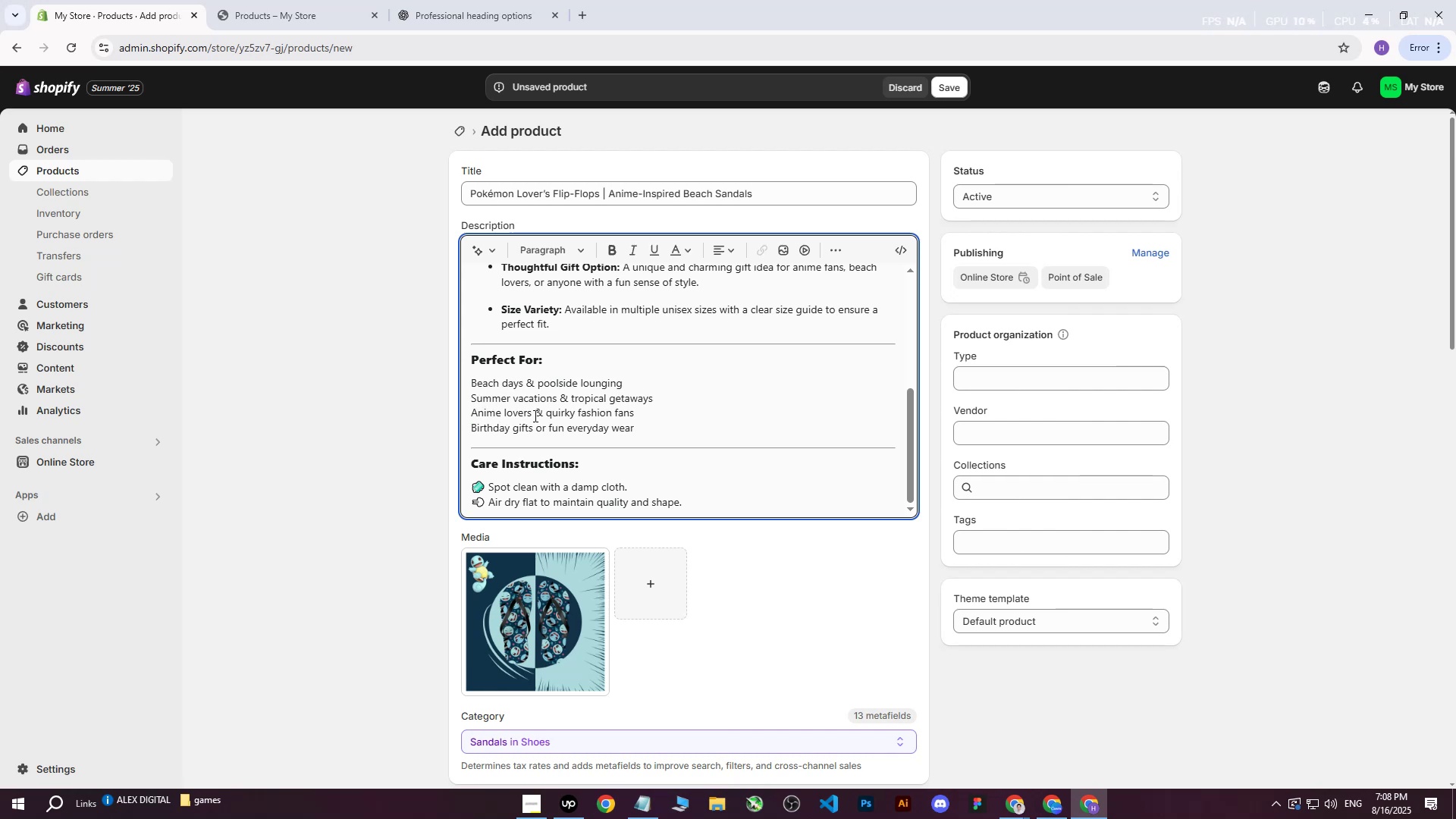 
scroll: coordinate [565, 410], scroll_direction: up, amount: 10.0
 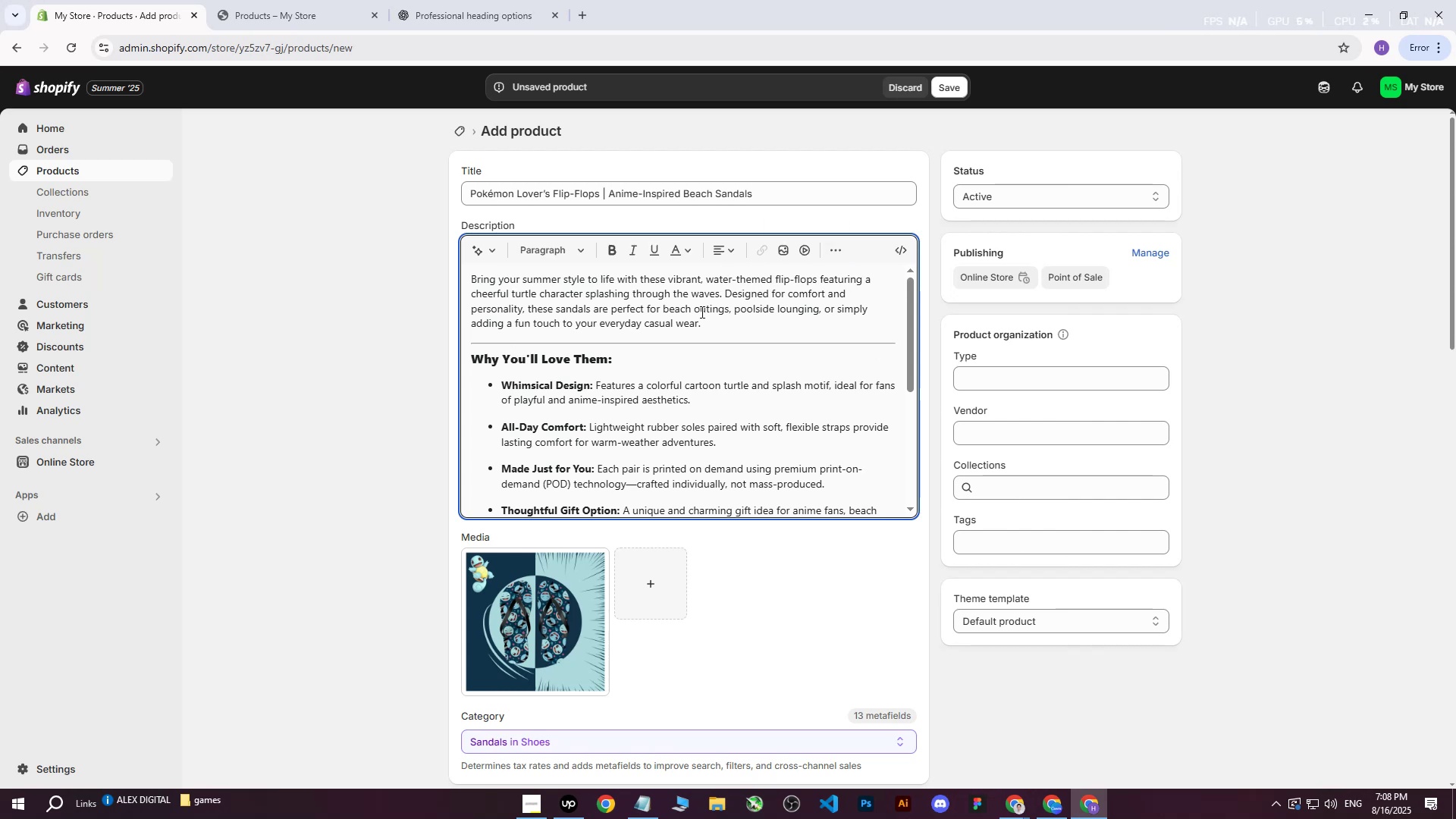 
wait(17.99)
 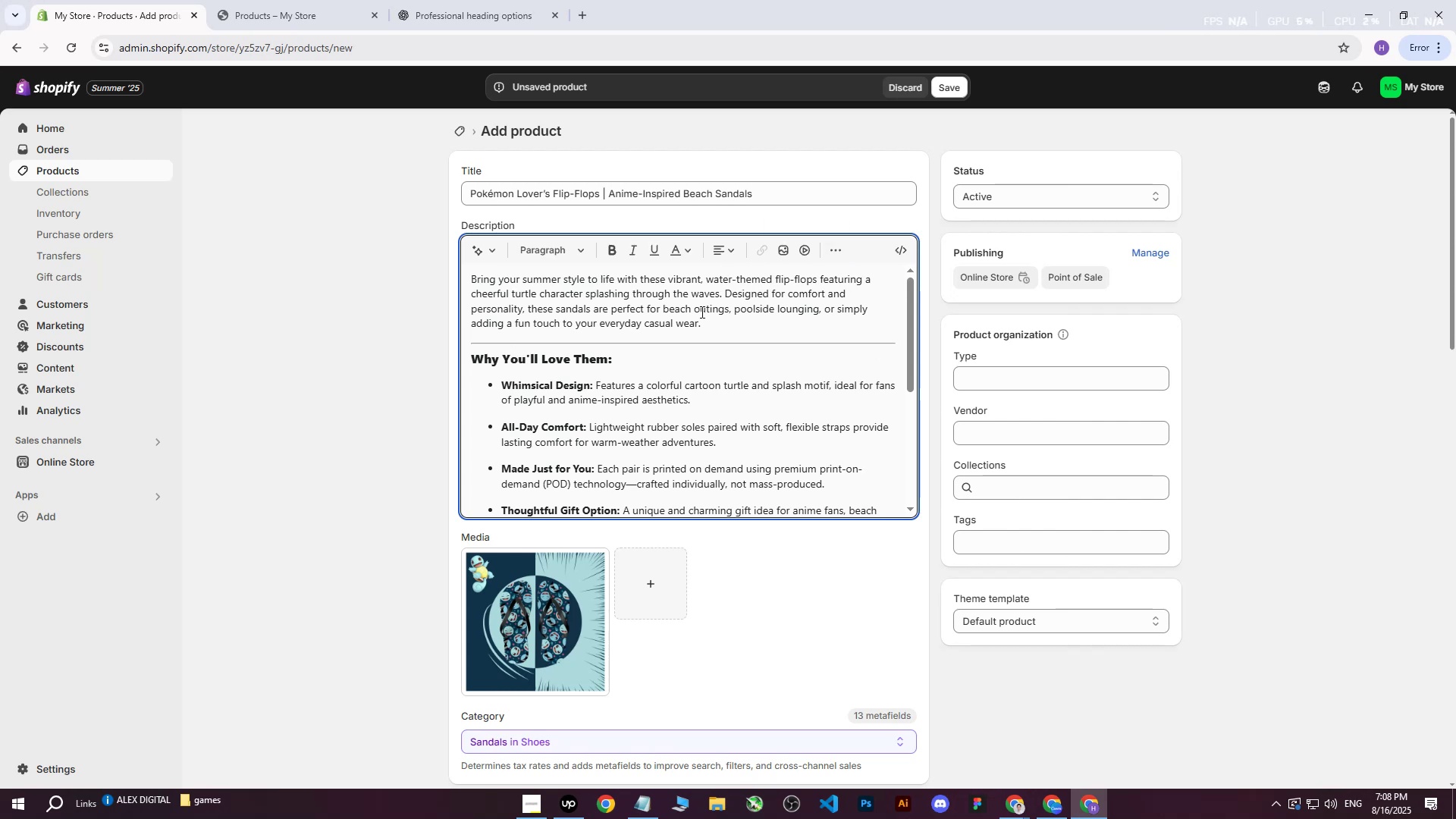 
scroll: coordinate [566, 363], scroll_direction: down, amount: 1.0
 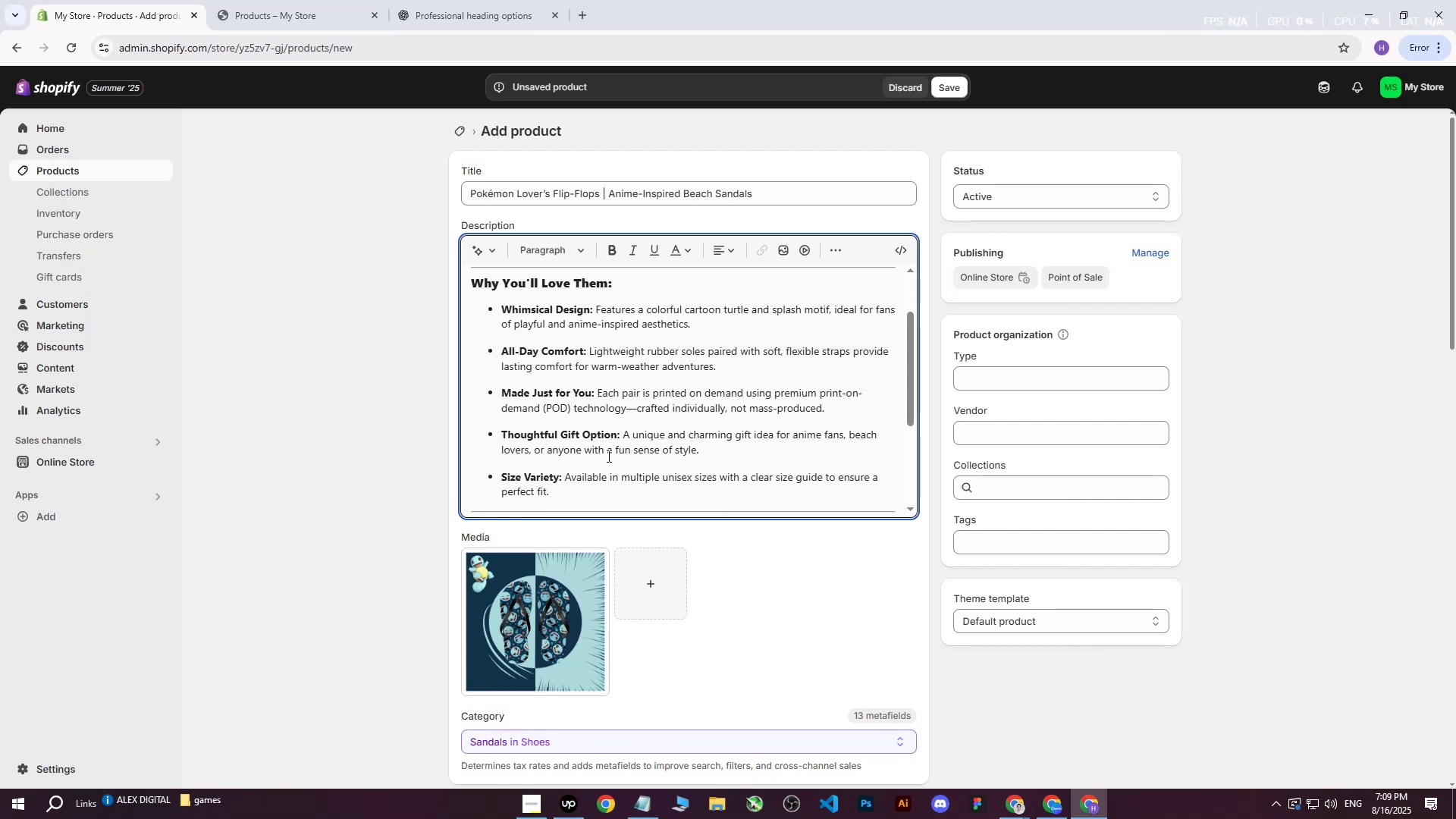 
wait(30.22)
 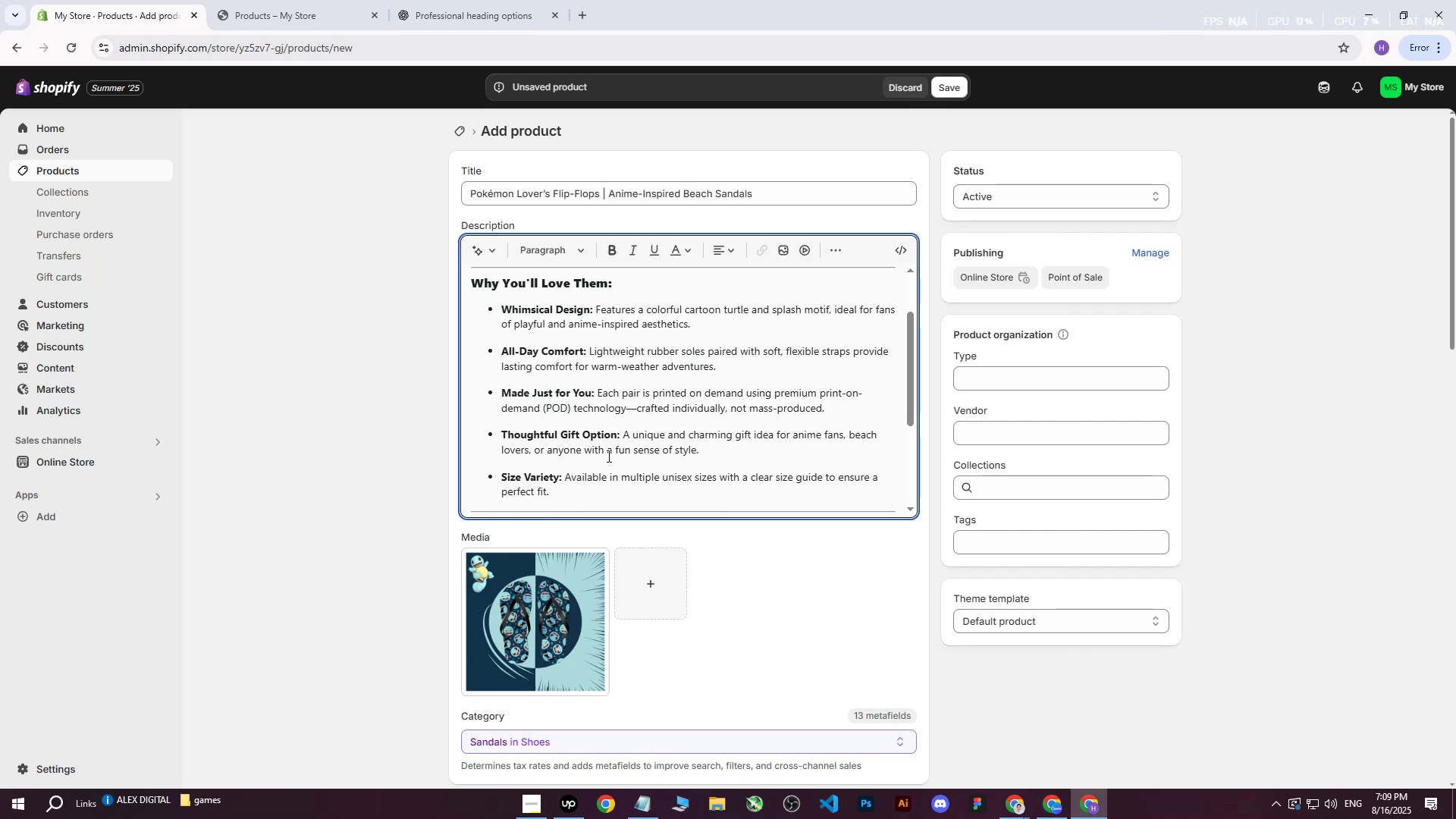 
scroll: coordinate [501, 388], scroll_direction: down, amount: 3.0
 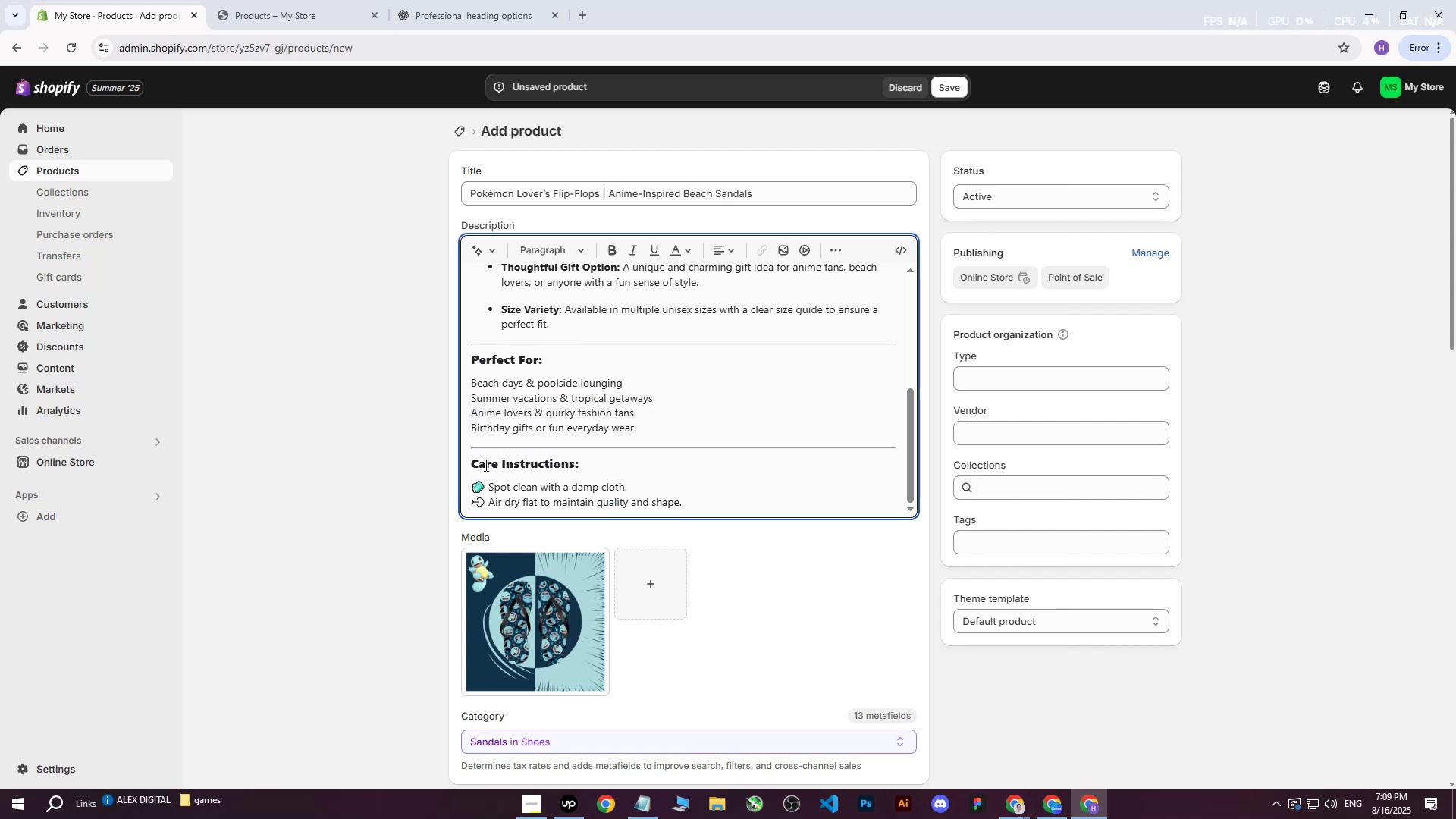 
double_click([488, 488])
 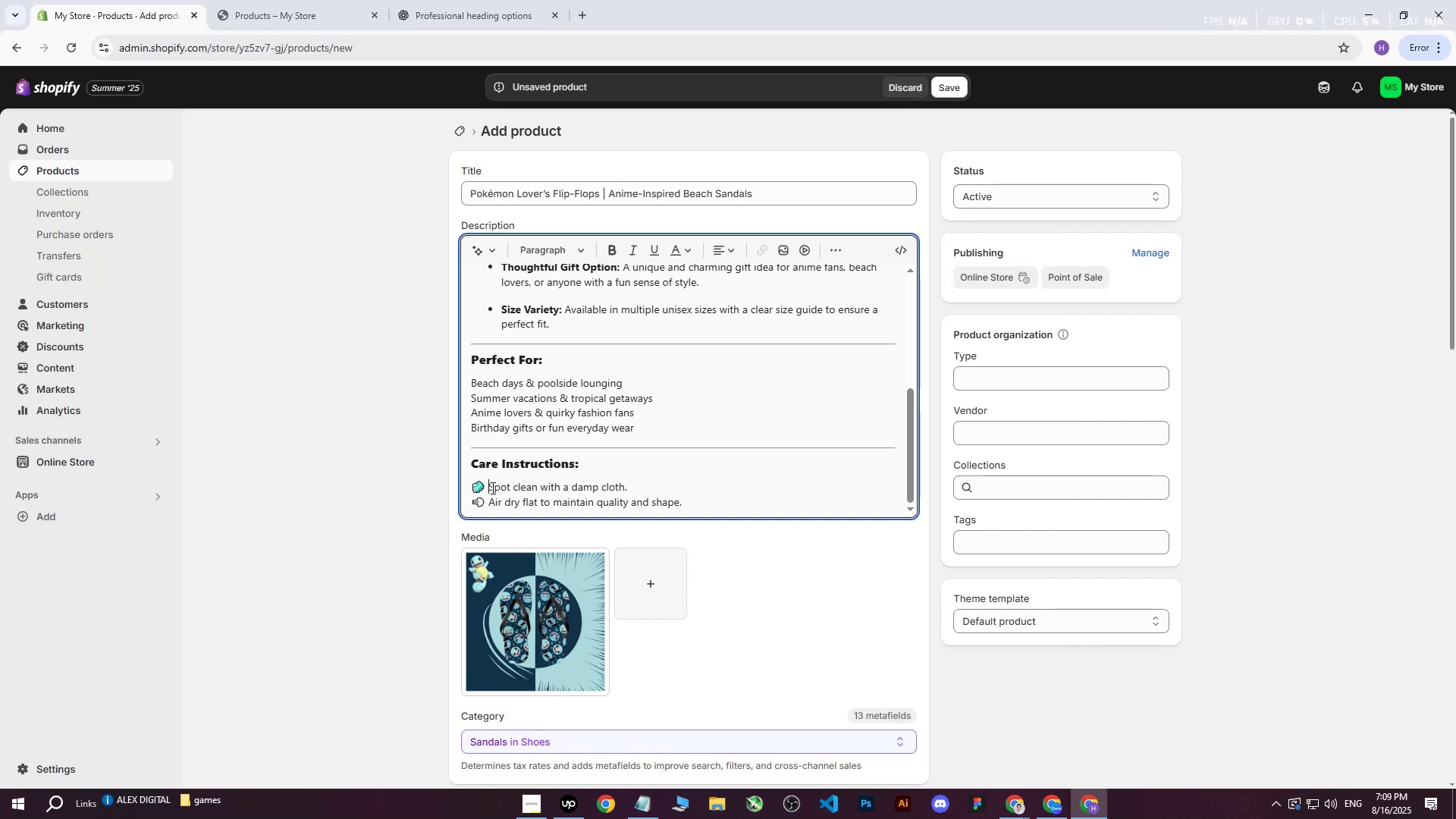 
key(Backspace)
 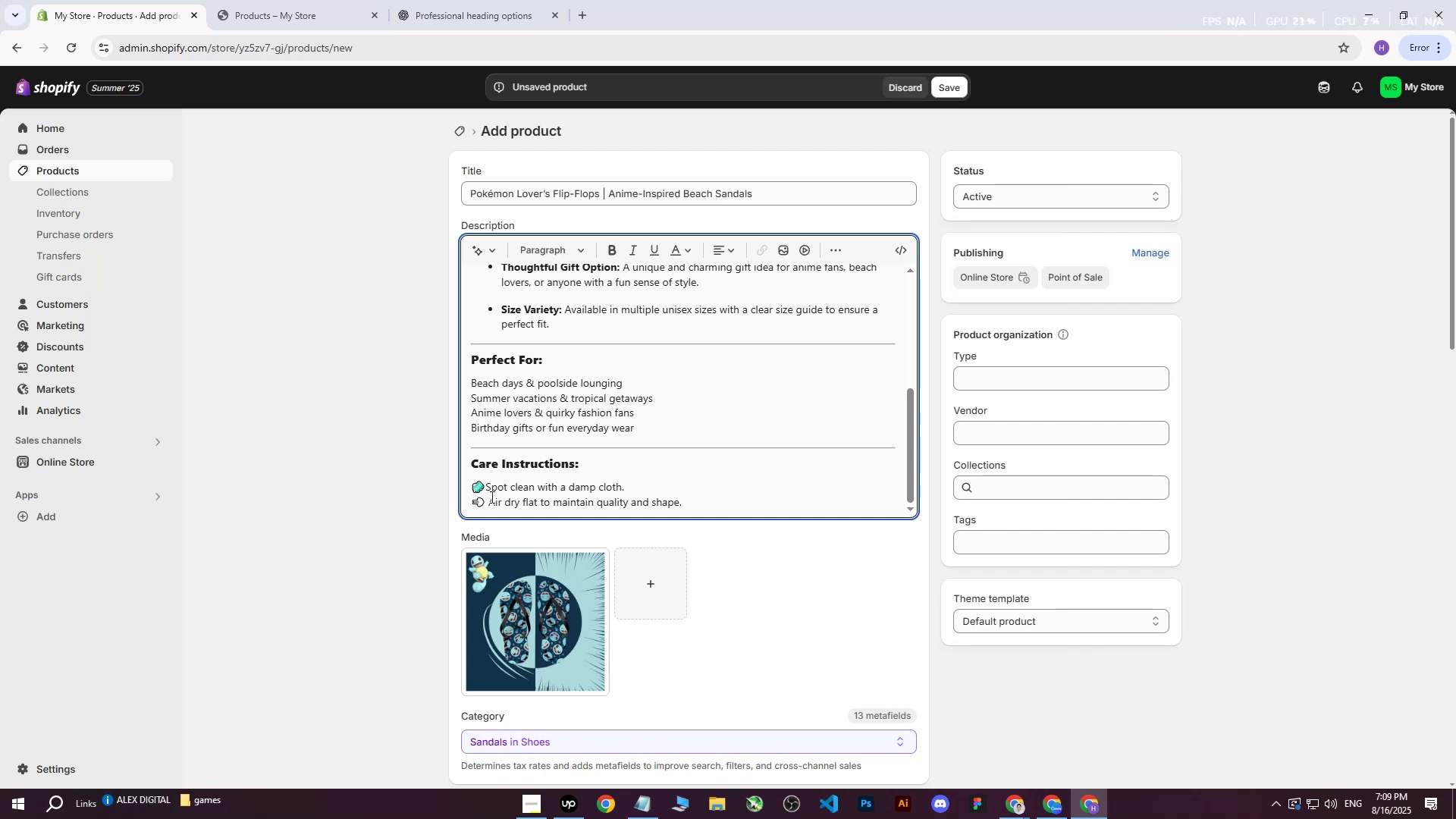 
key(Backspace)
 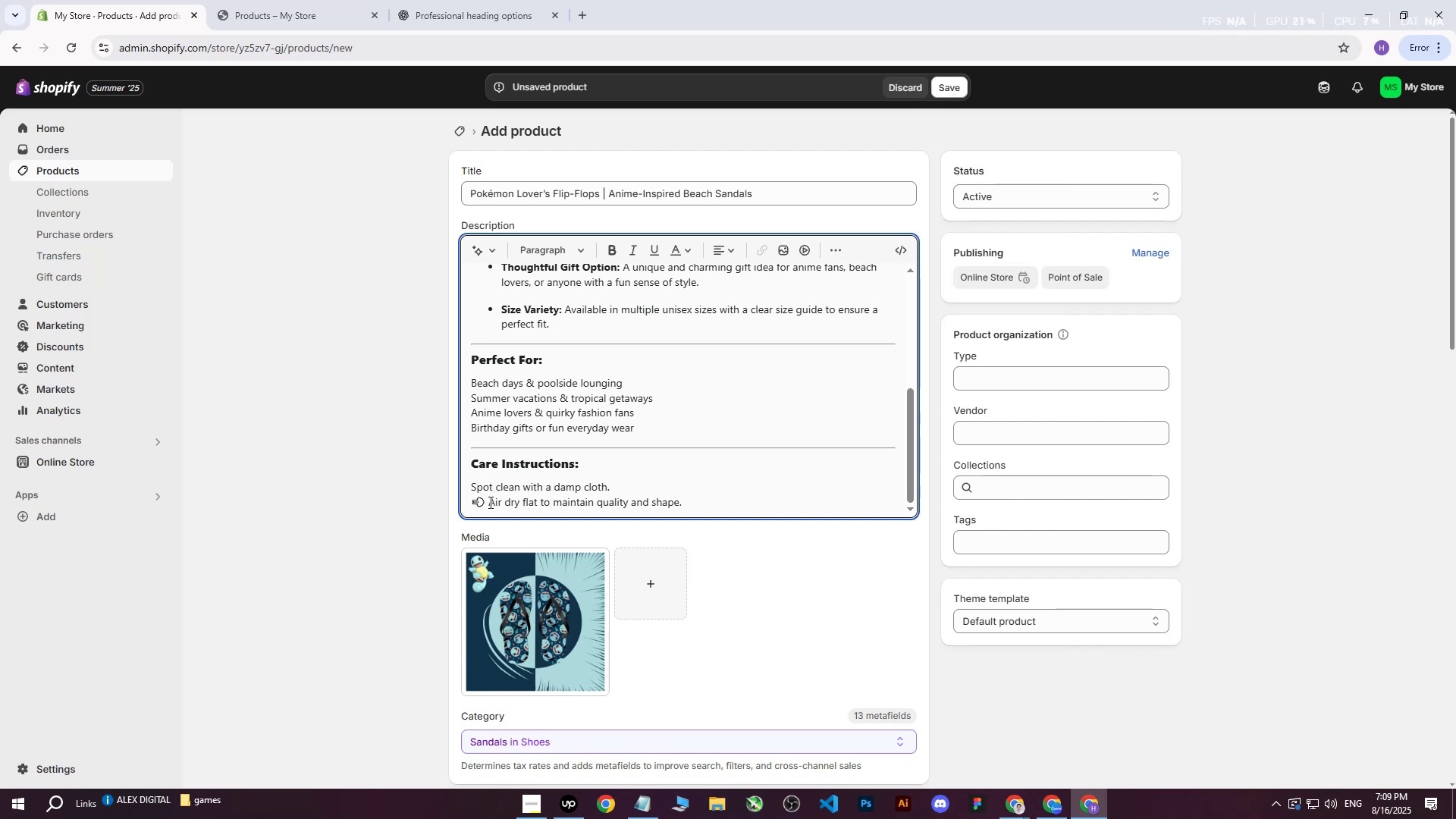 
left_click([489, 502])
 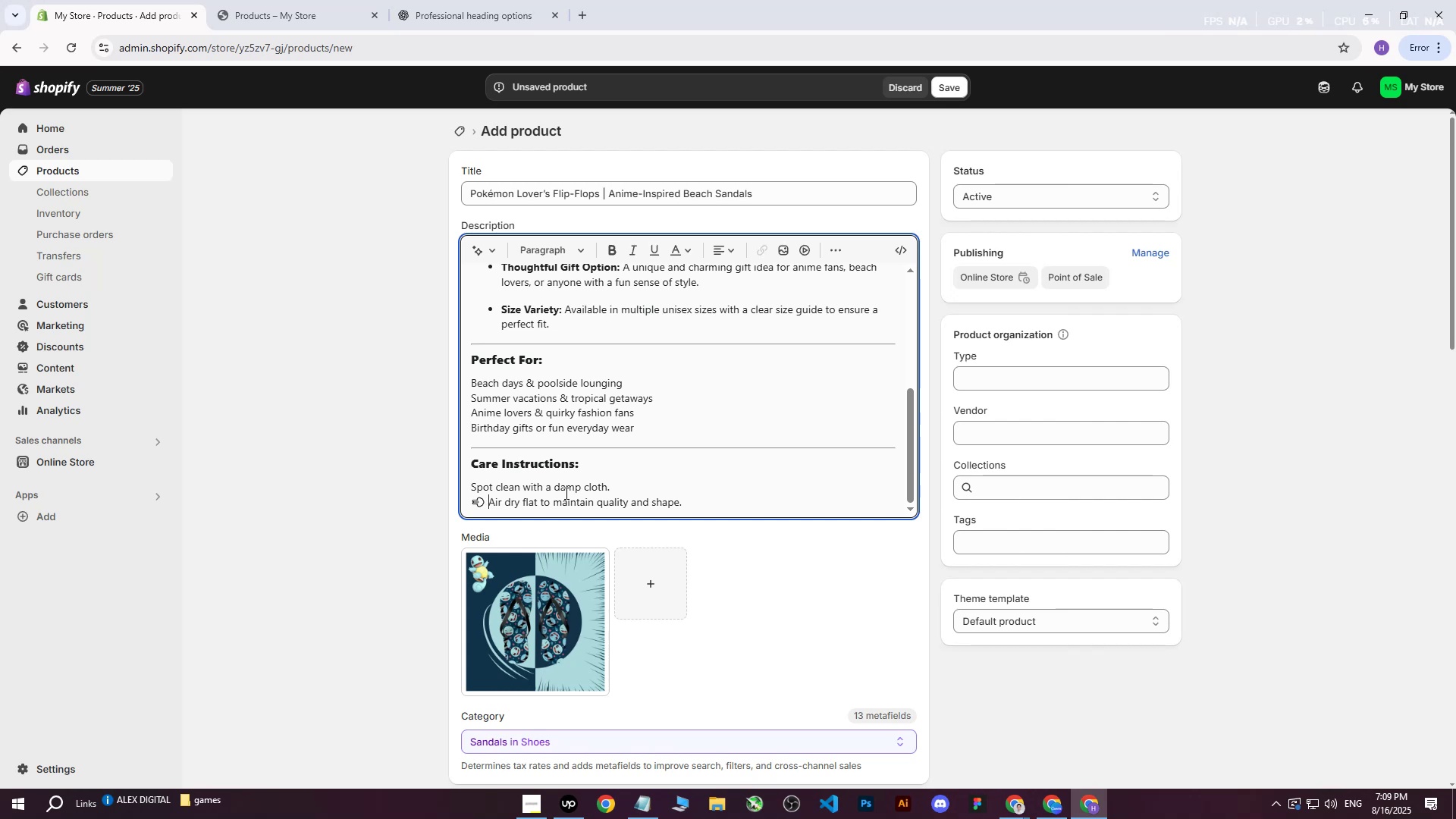 
key(Backspace)
 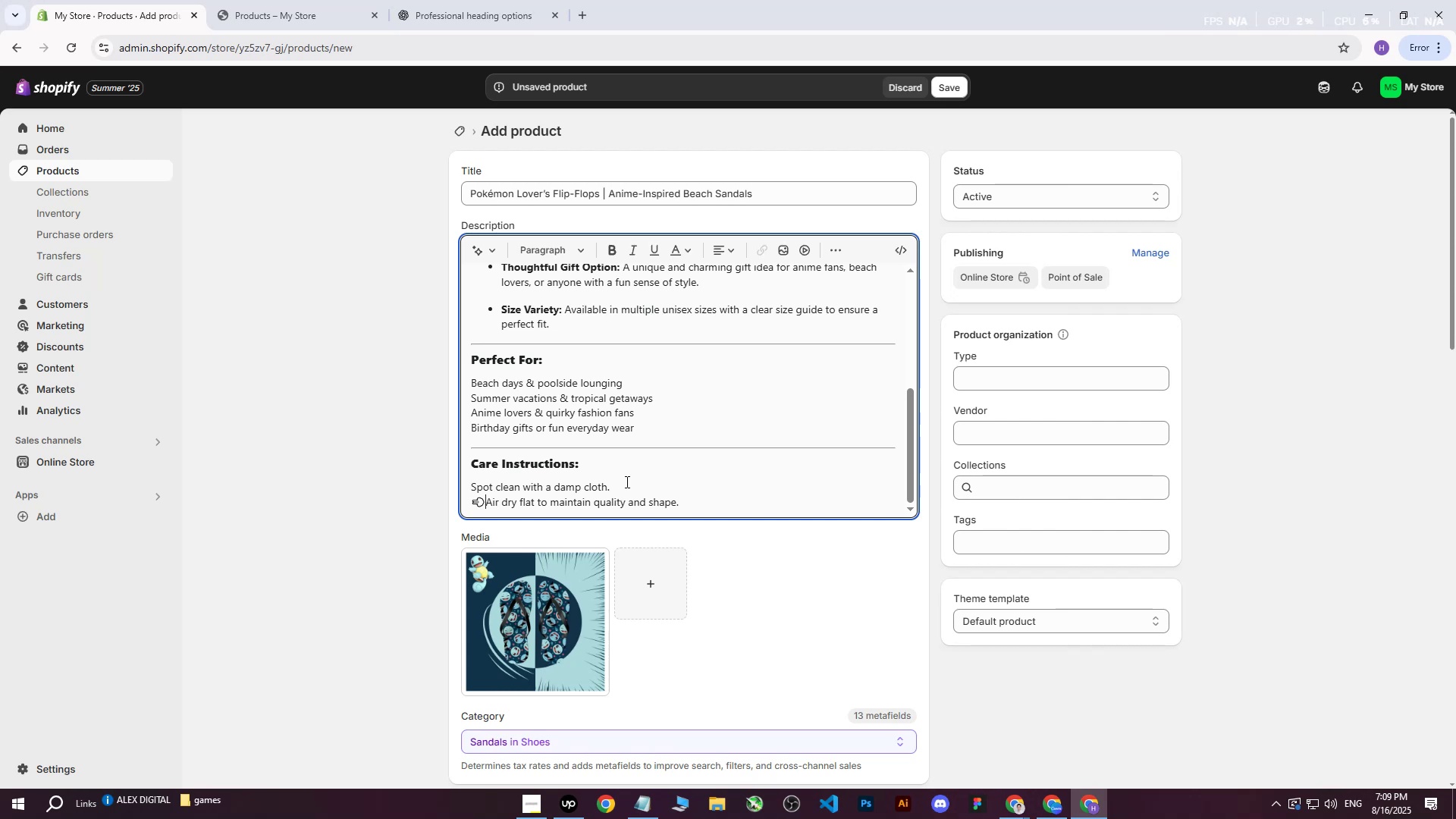 
key(Backspace)
 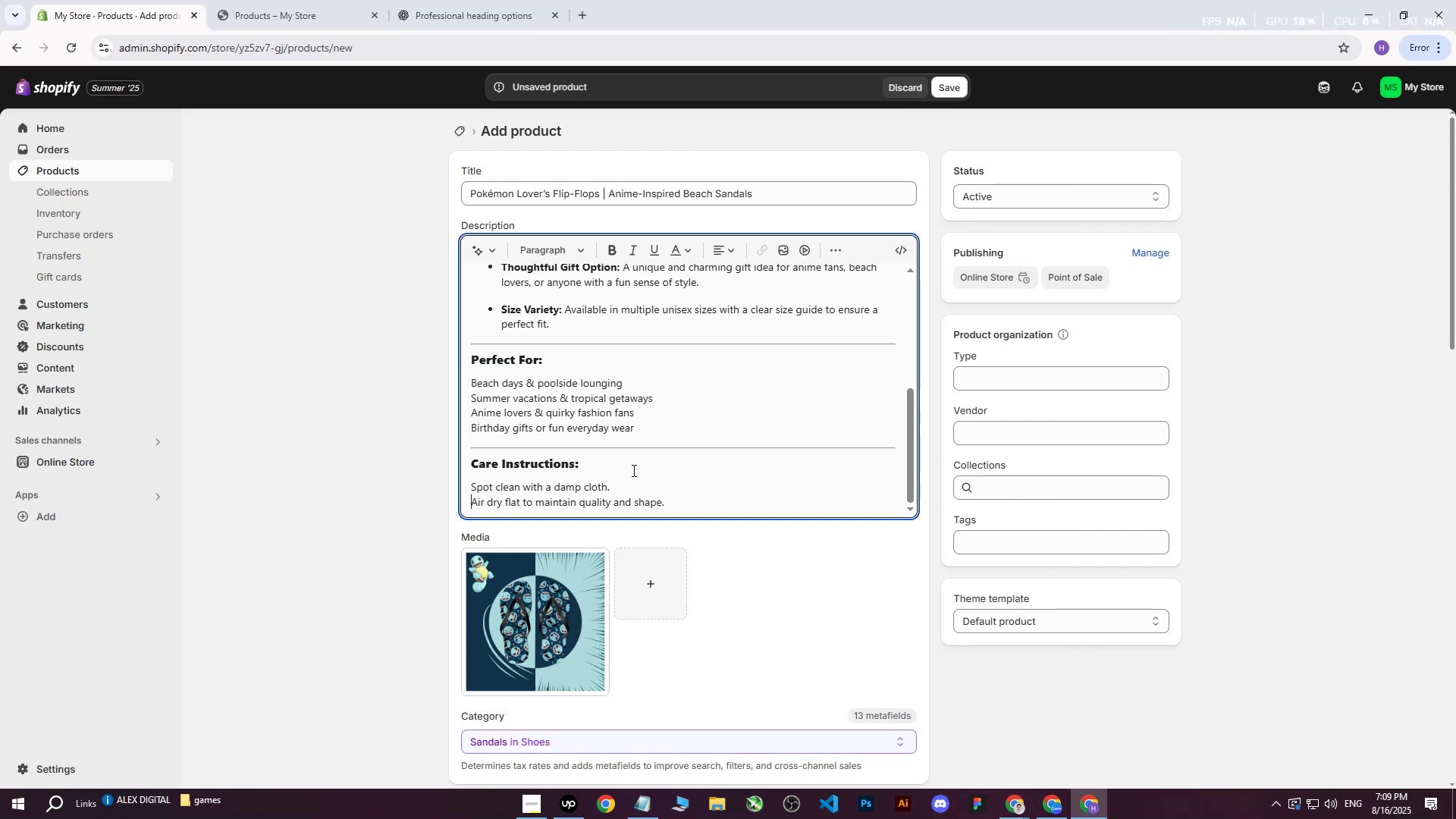 
scroll: coordinate [534, 400], scroll_direction: down, amount: 2.0
 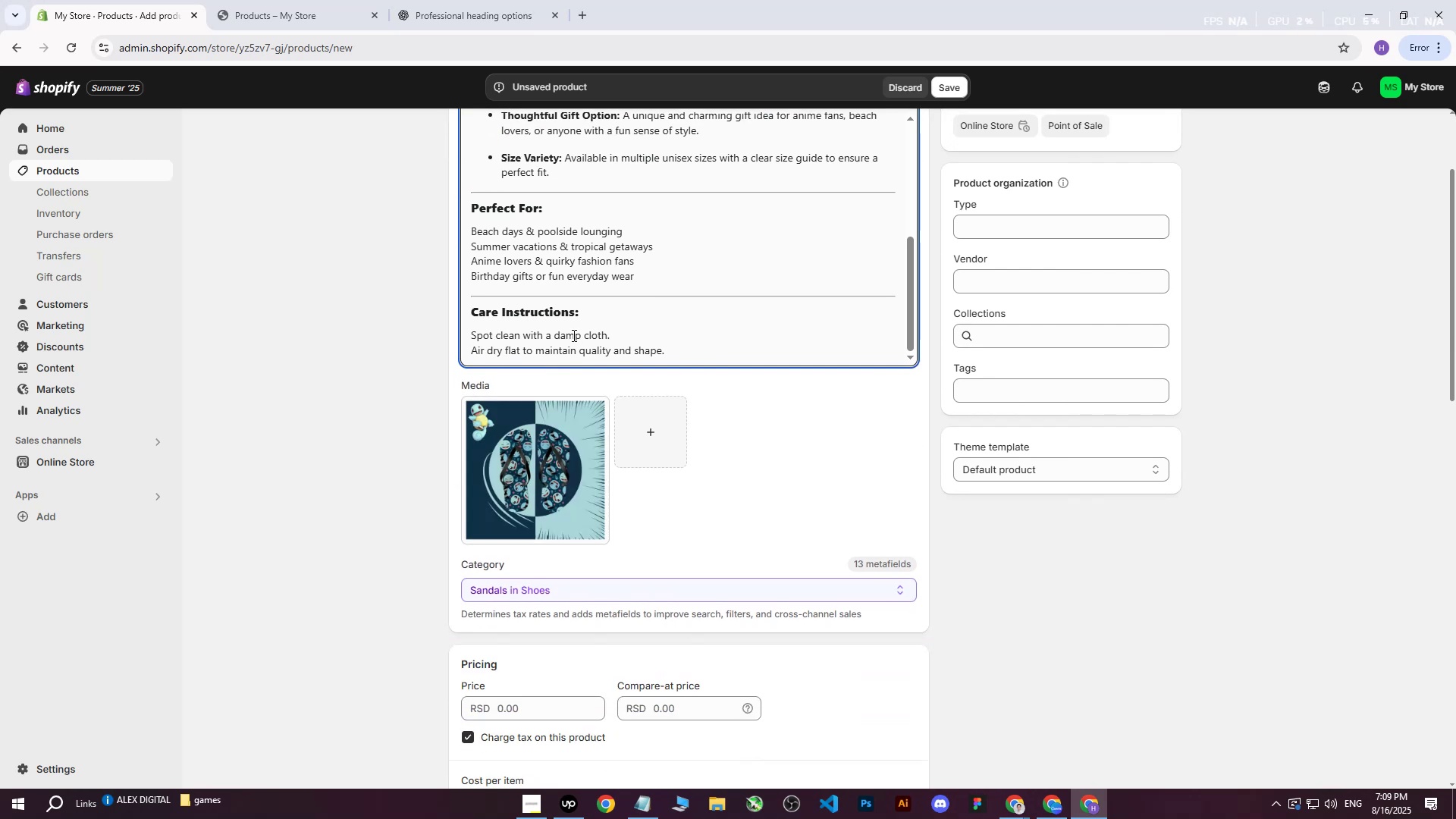 
left_click([560, 457])
 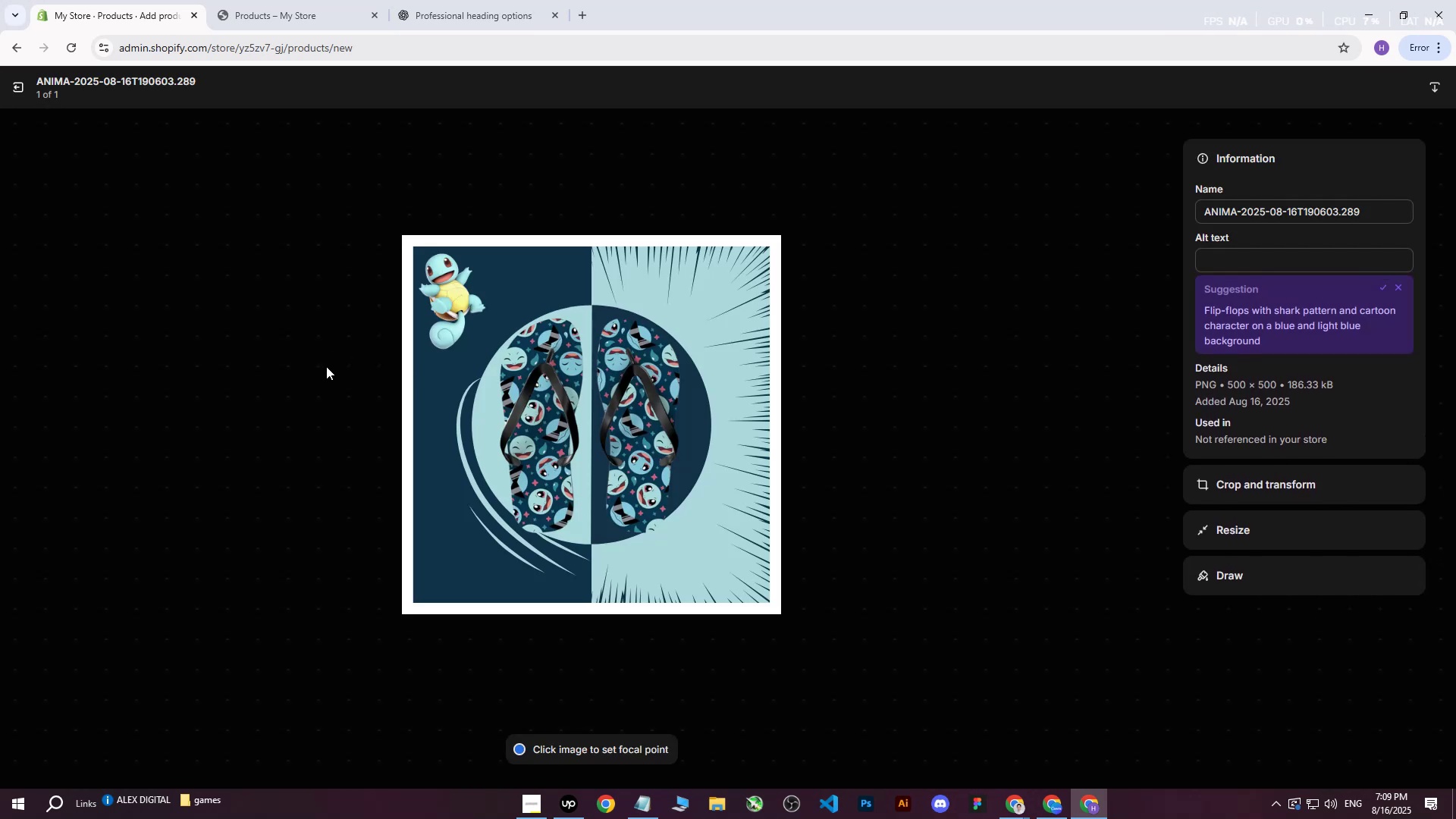 
left_click([13, 96])
 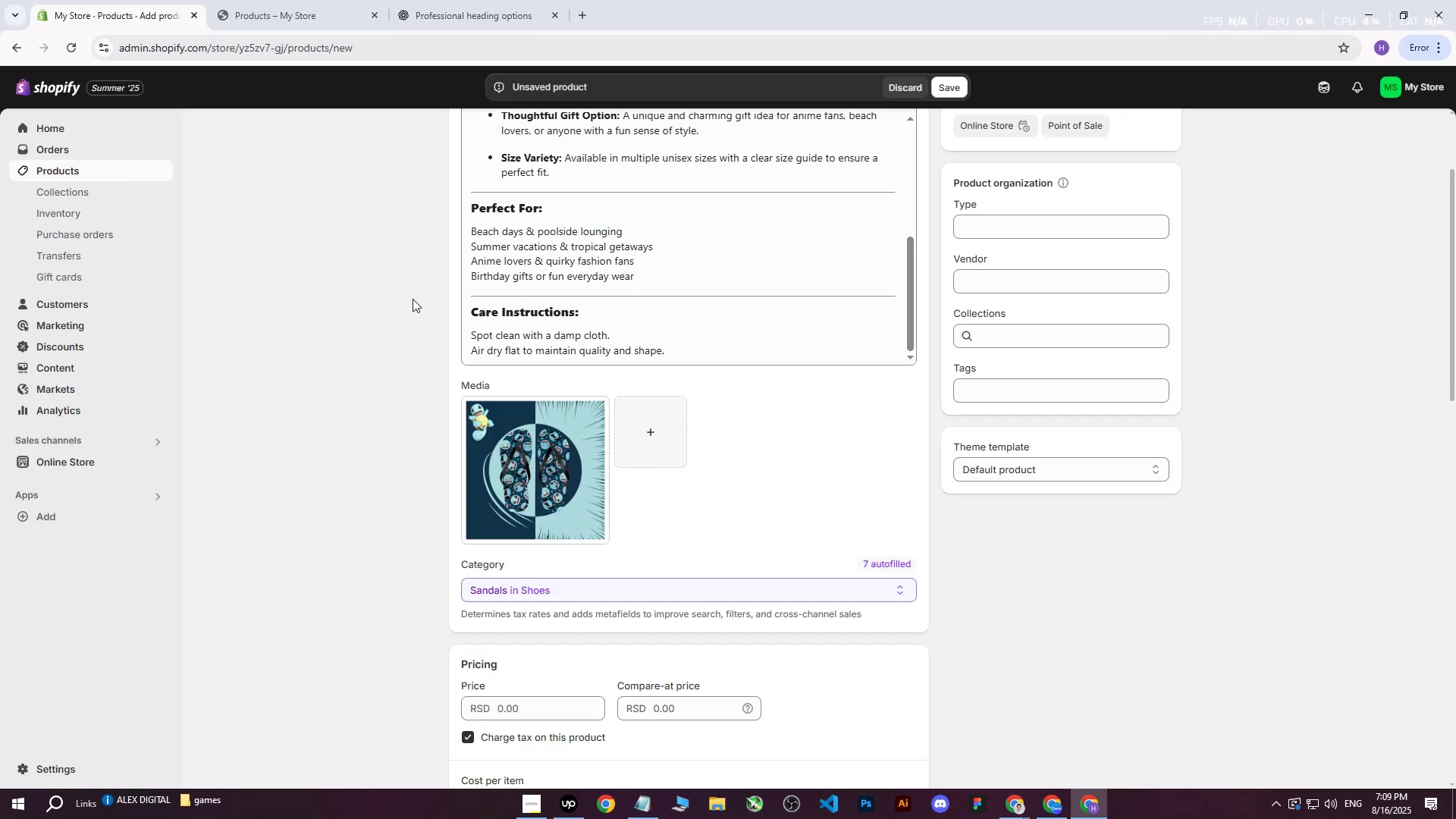 
scroll: coordinate [585, 348], scroll_direction: up, amount: 12.0
 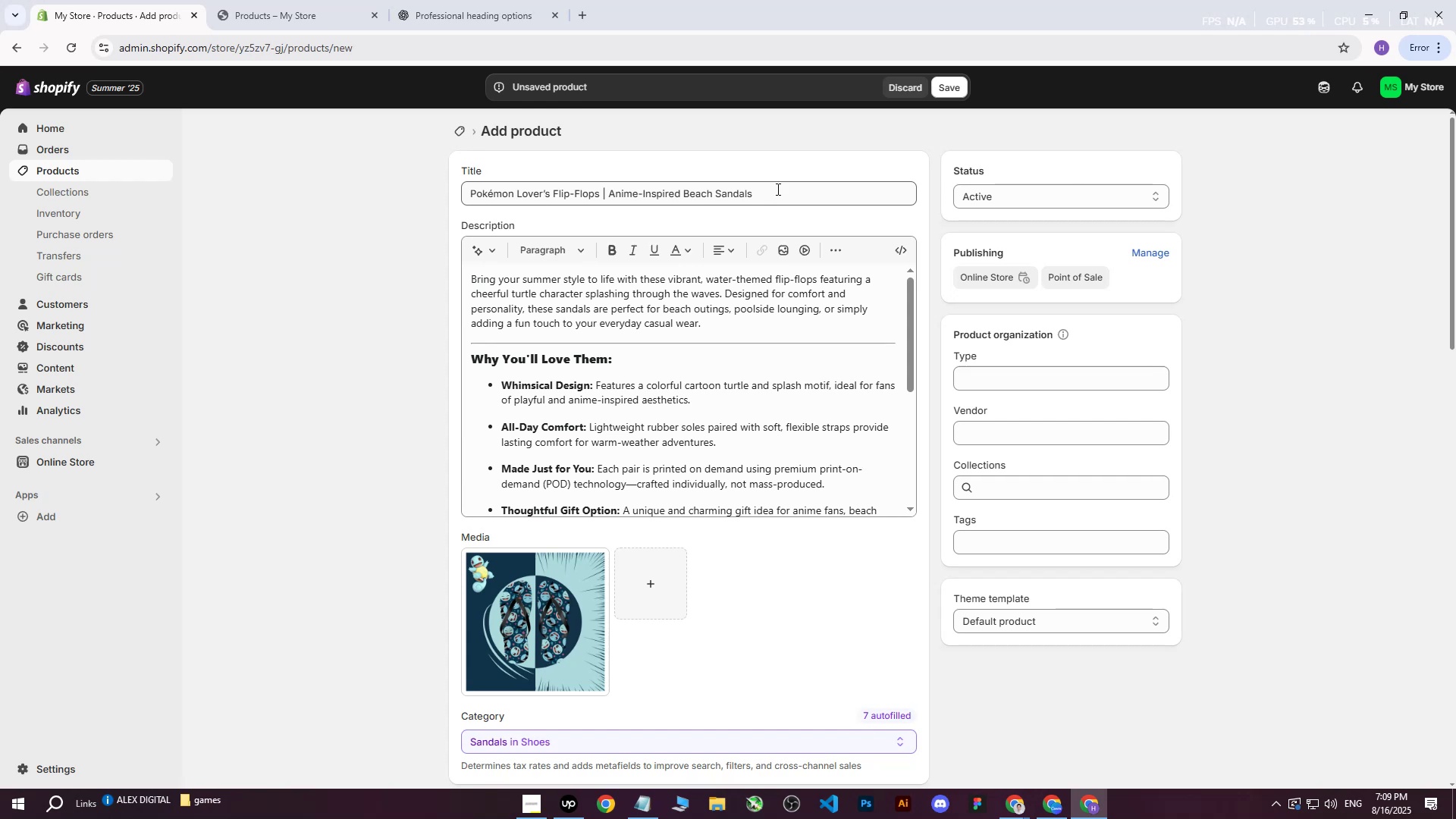 
left_click_drag(start_coordinate=[781, 187], to_coordinate=[378, 168])
 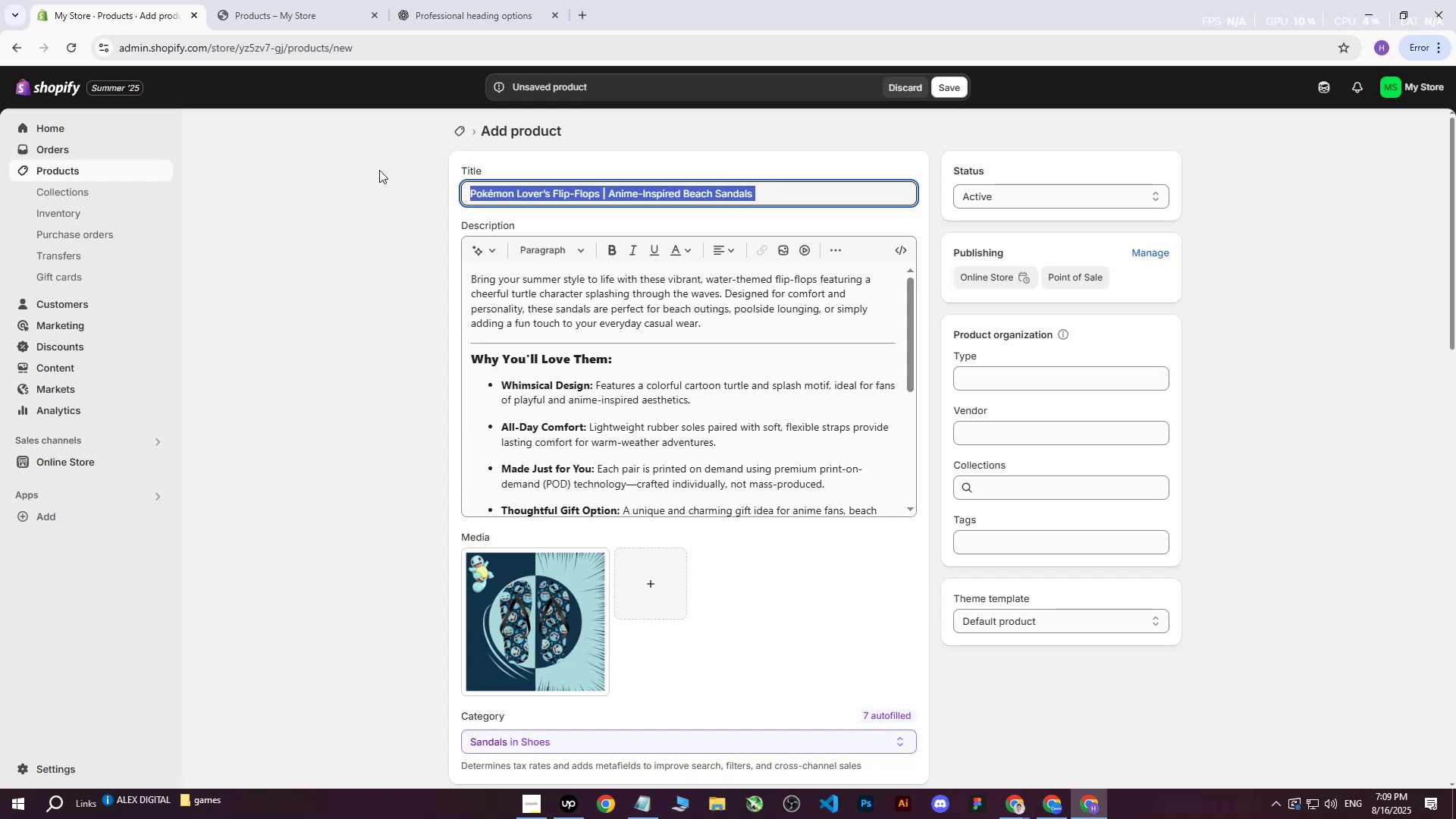 
key(Control+ControlLeft)
 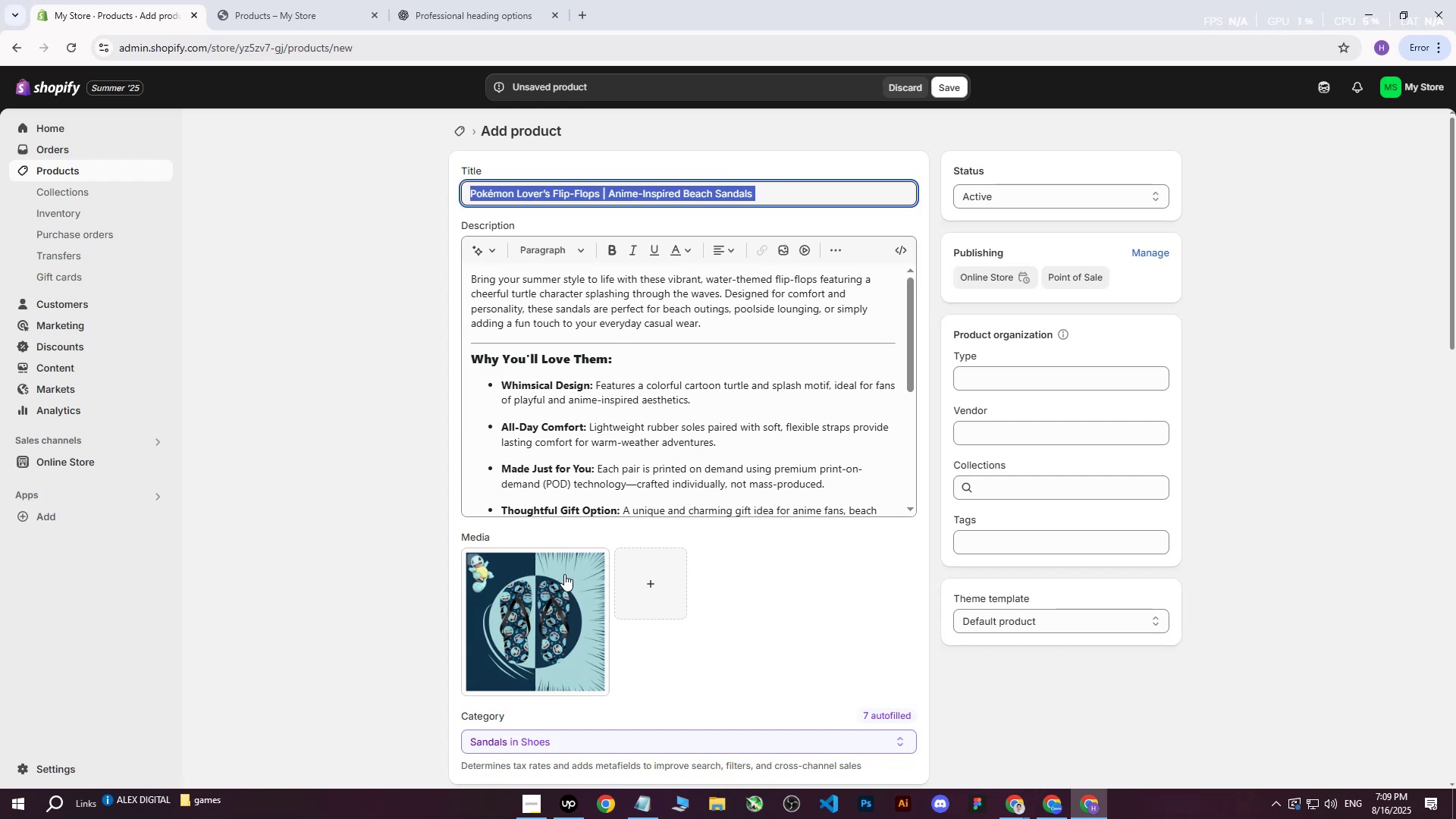 
key(Control+C)
 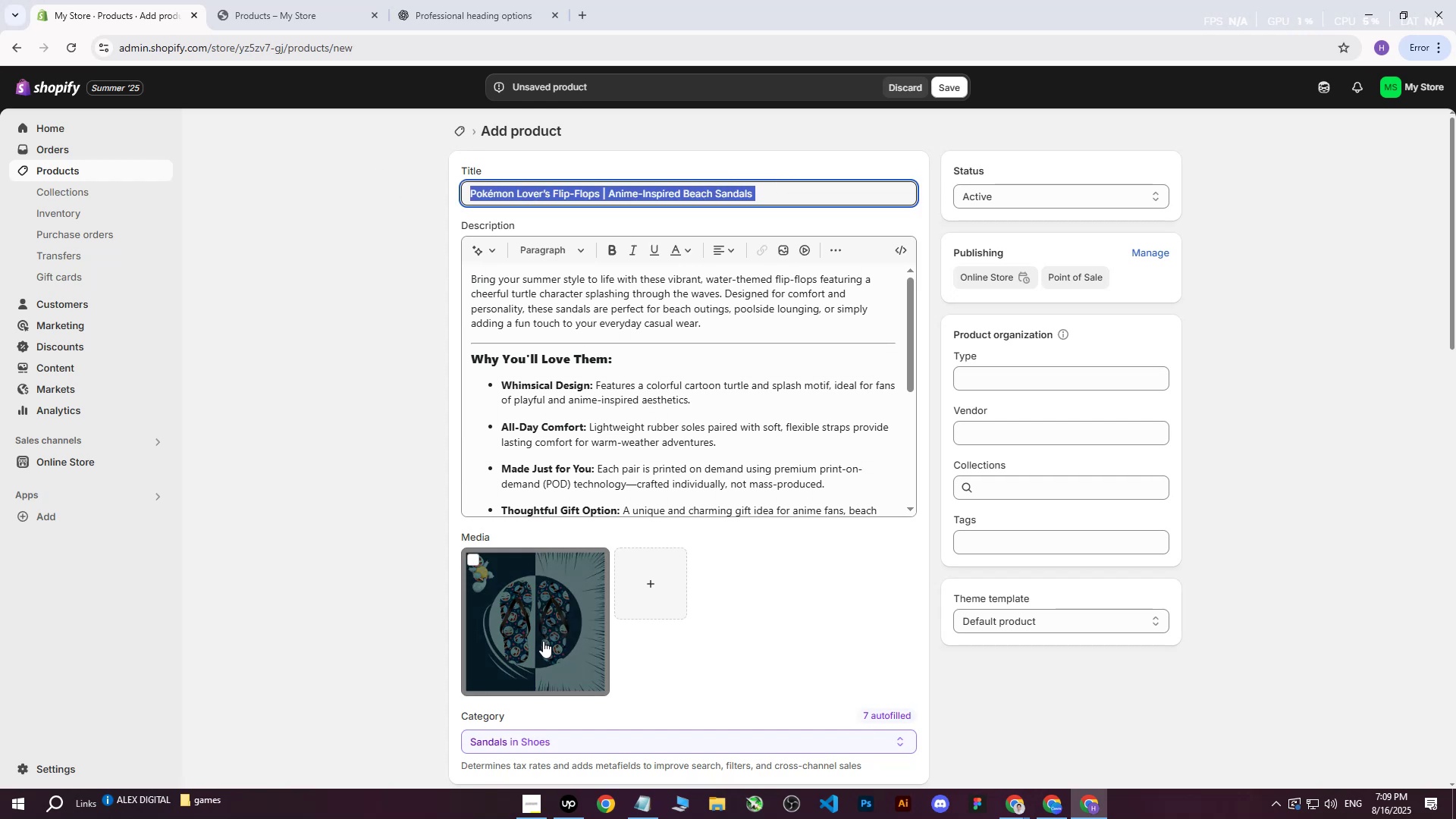 
left_click([543, 641])
 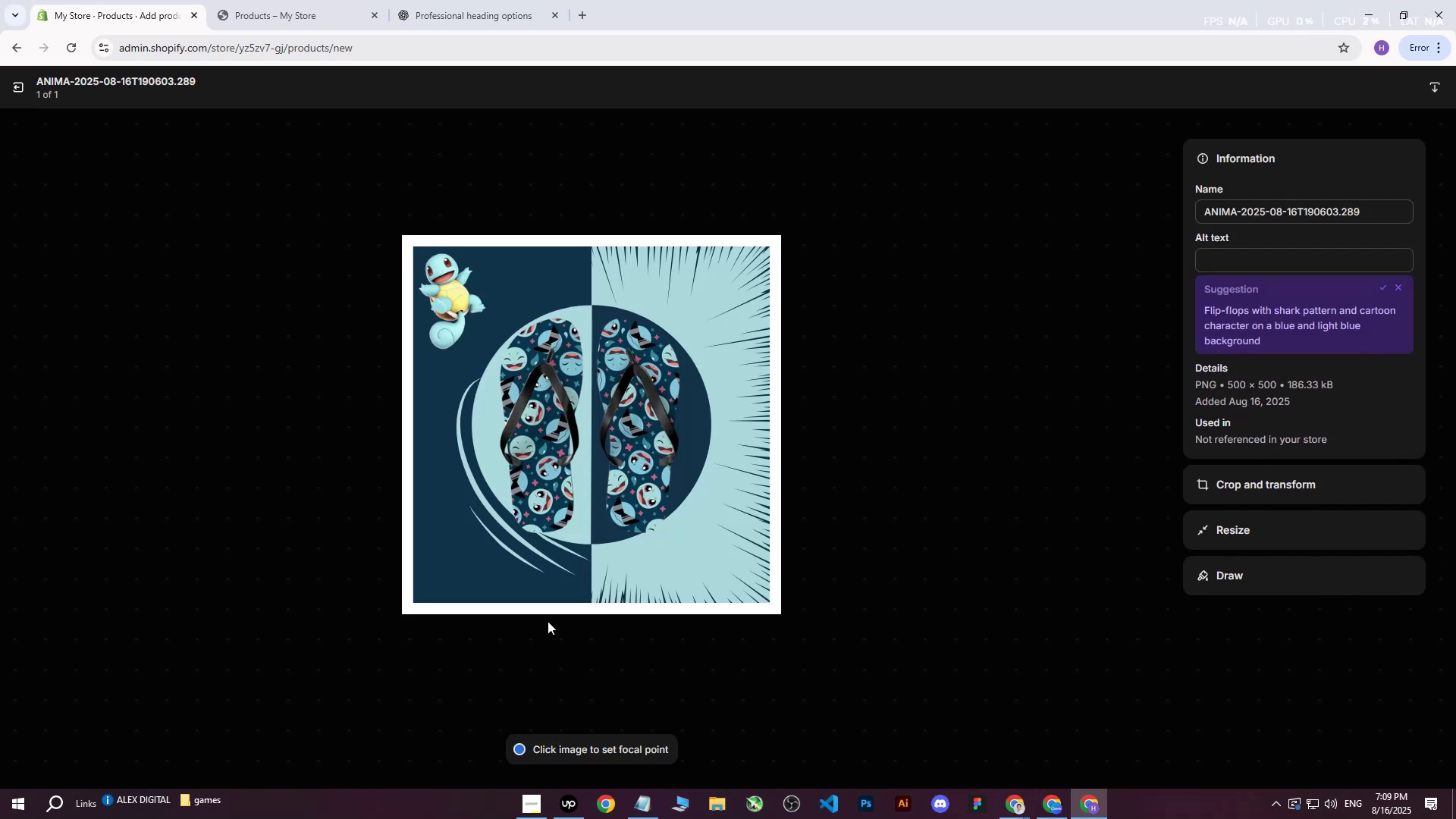 
left_click([1269, 262])
 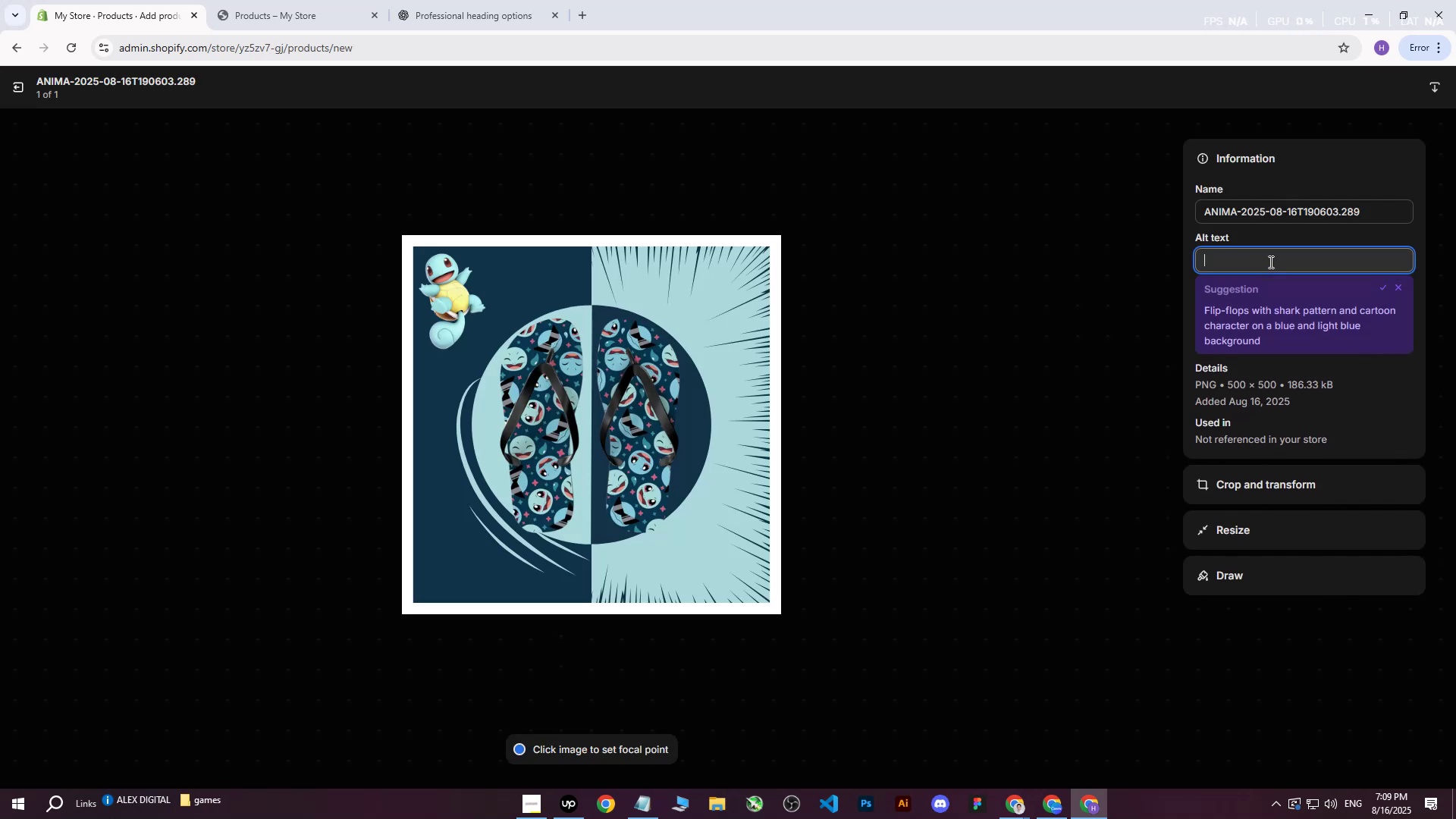 
key(Control+V)
 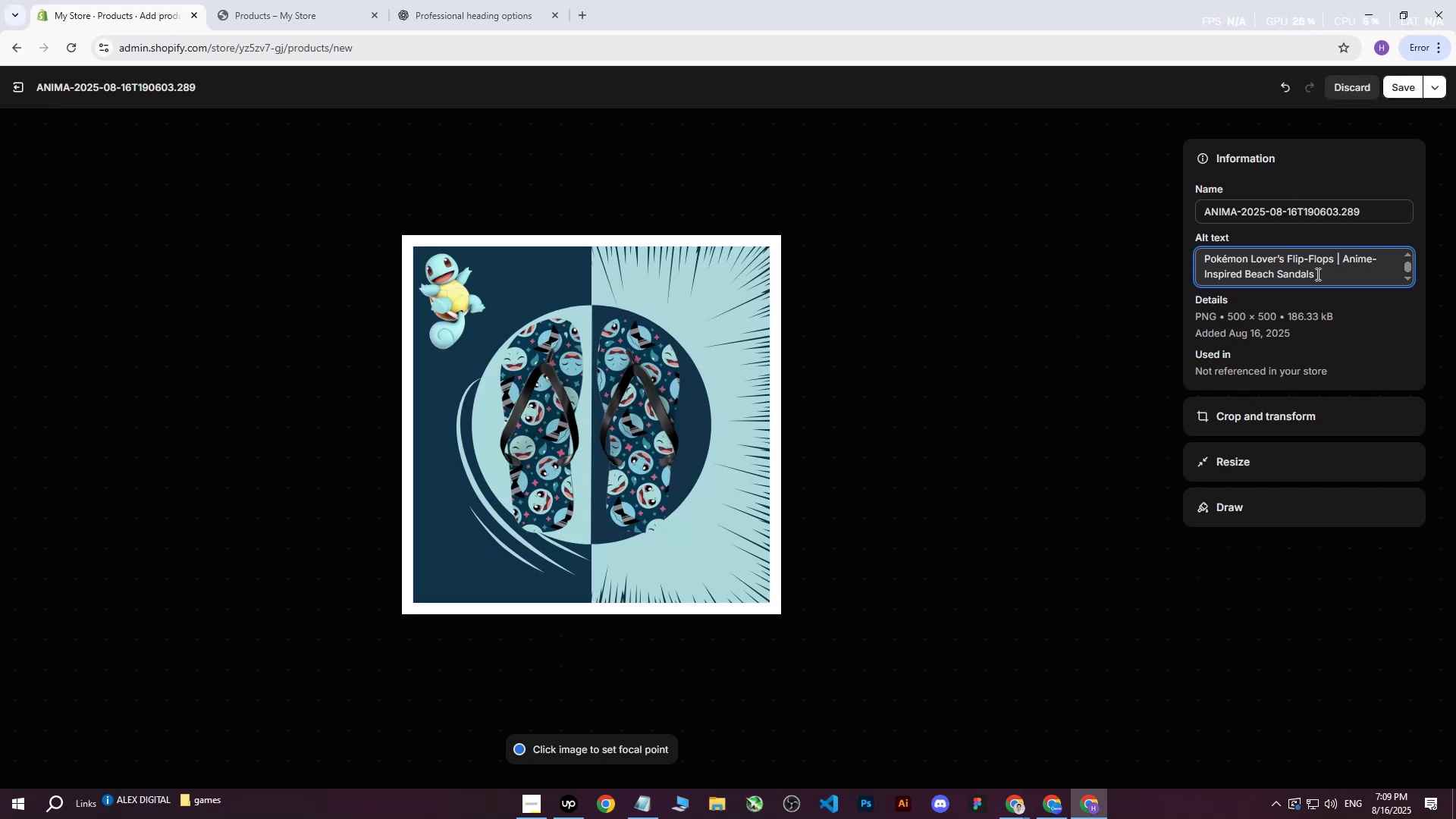 
type(o )
key(Backspace)
type(n blue and light blue )
 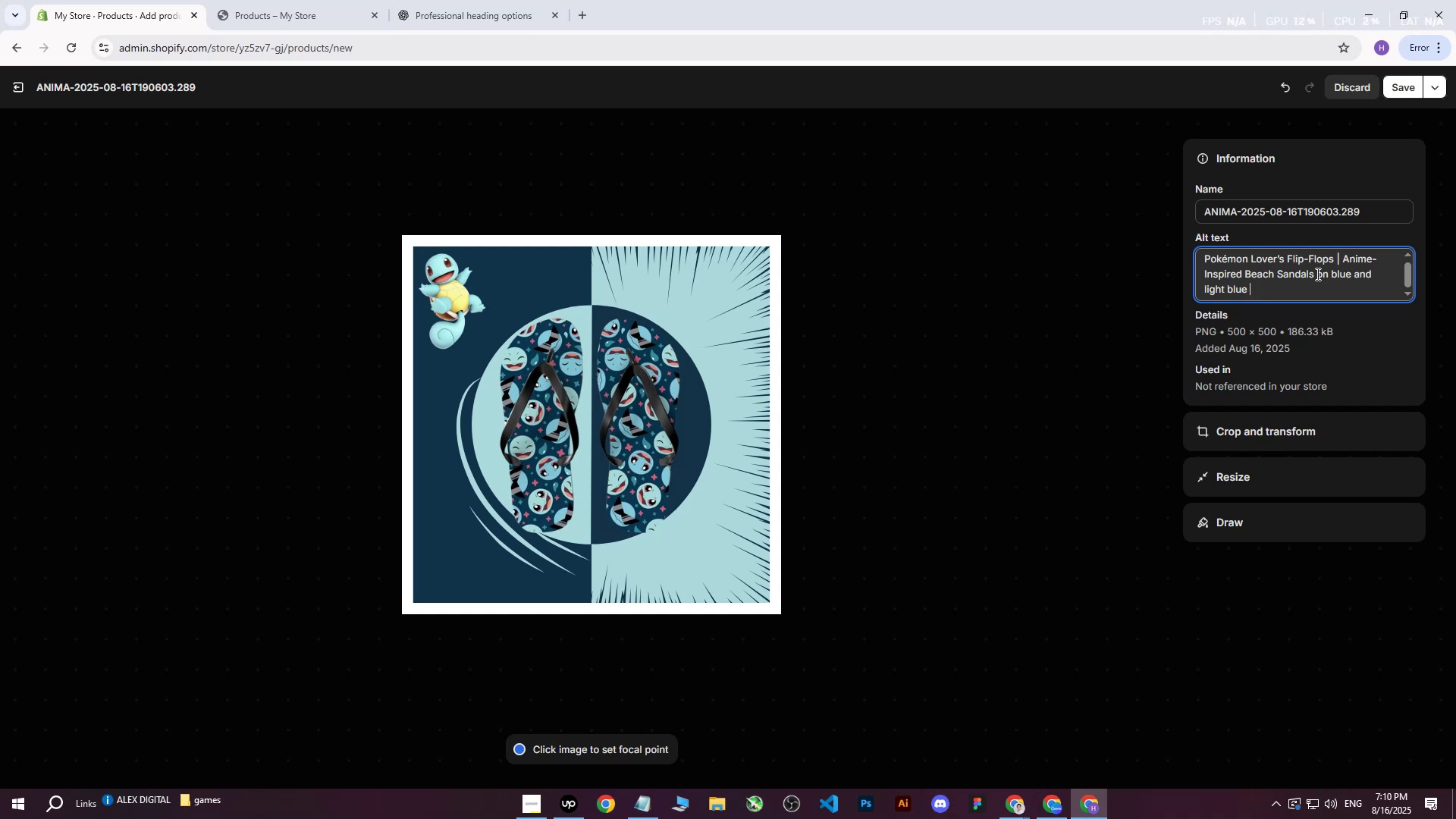 
wait(7.27)
 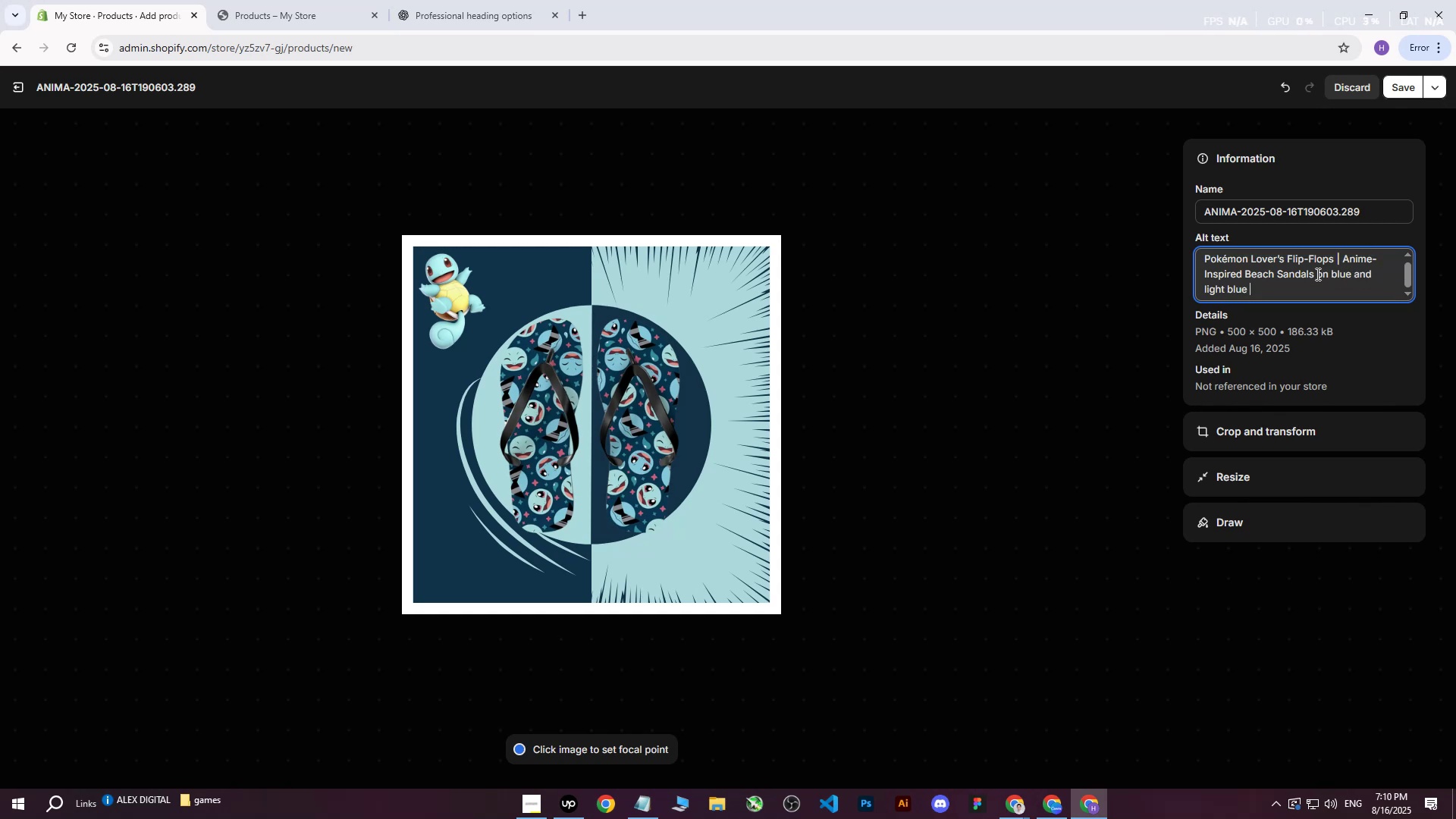 
type(with )
 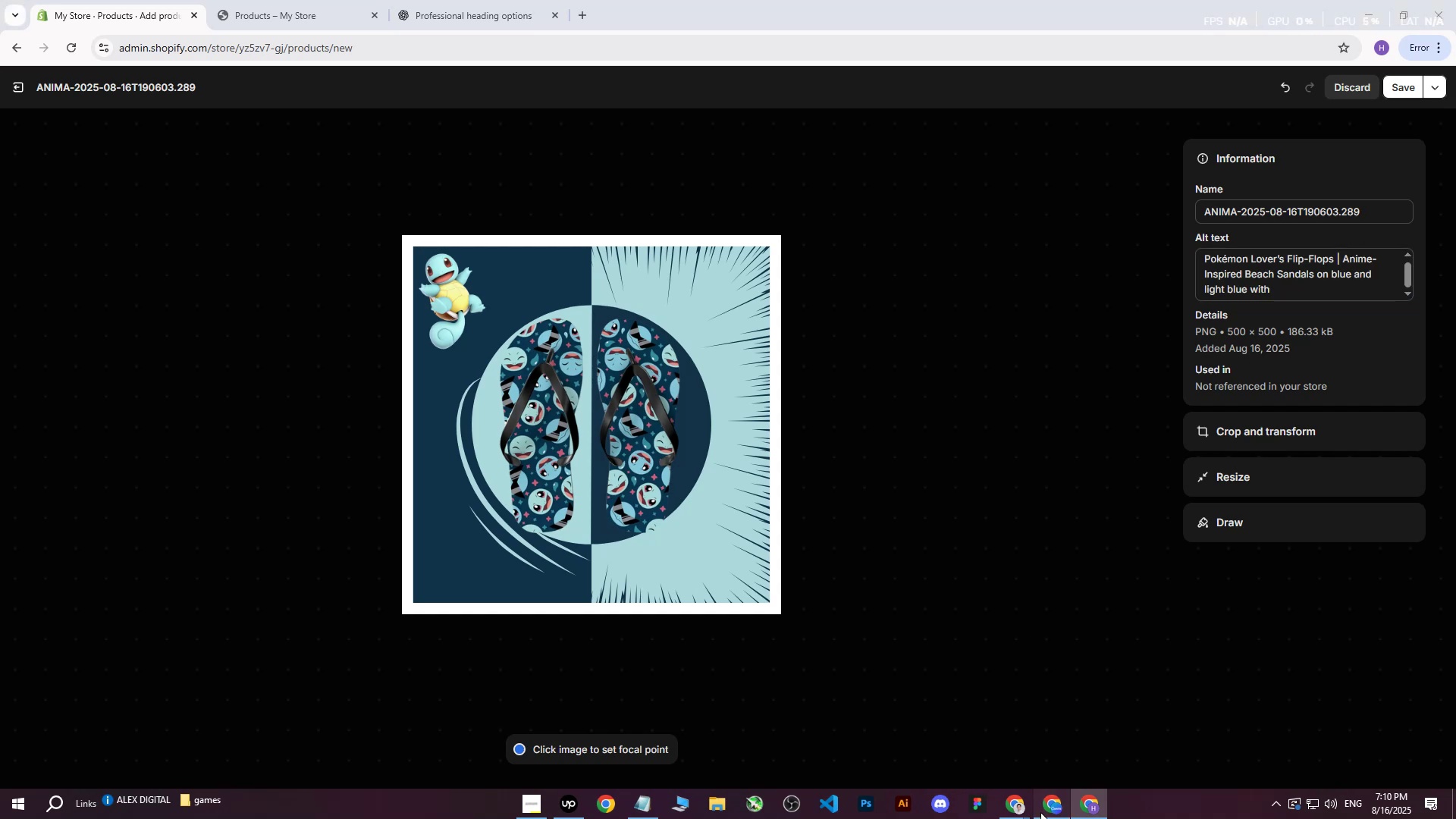 
left_click([528, 0])
 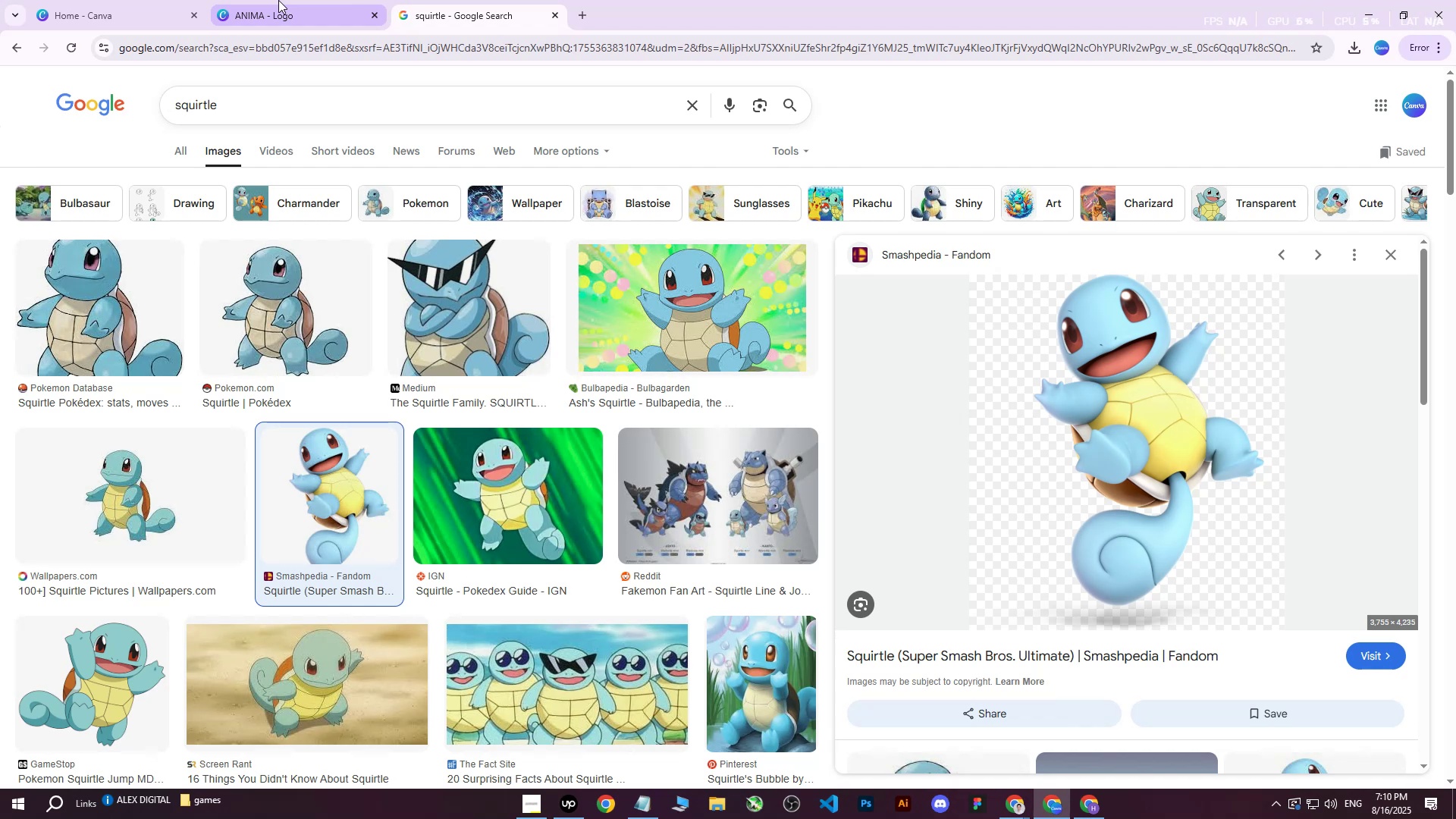 
double_click([102, 0])
 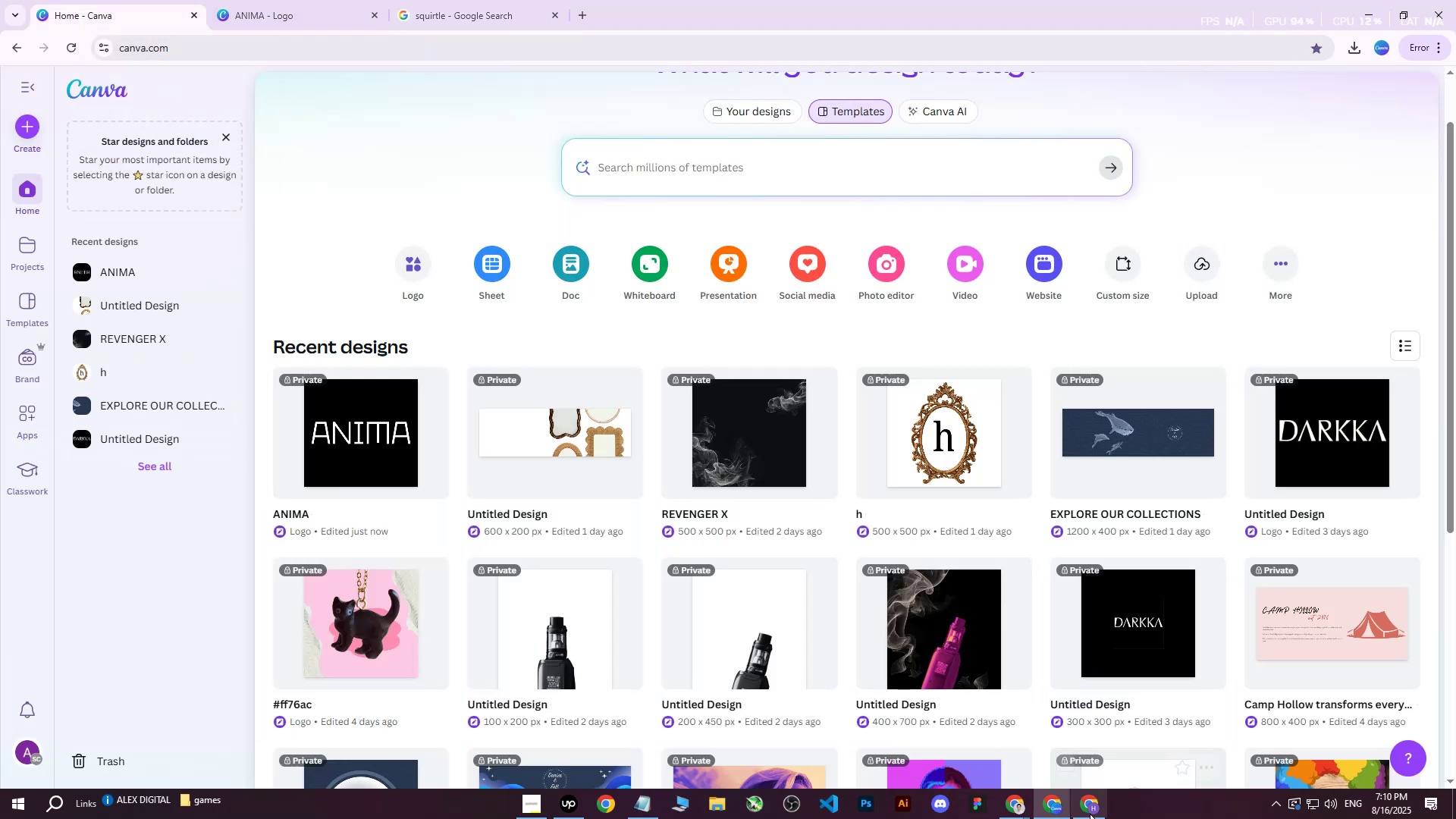 
left_click([1095, 818])
 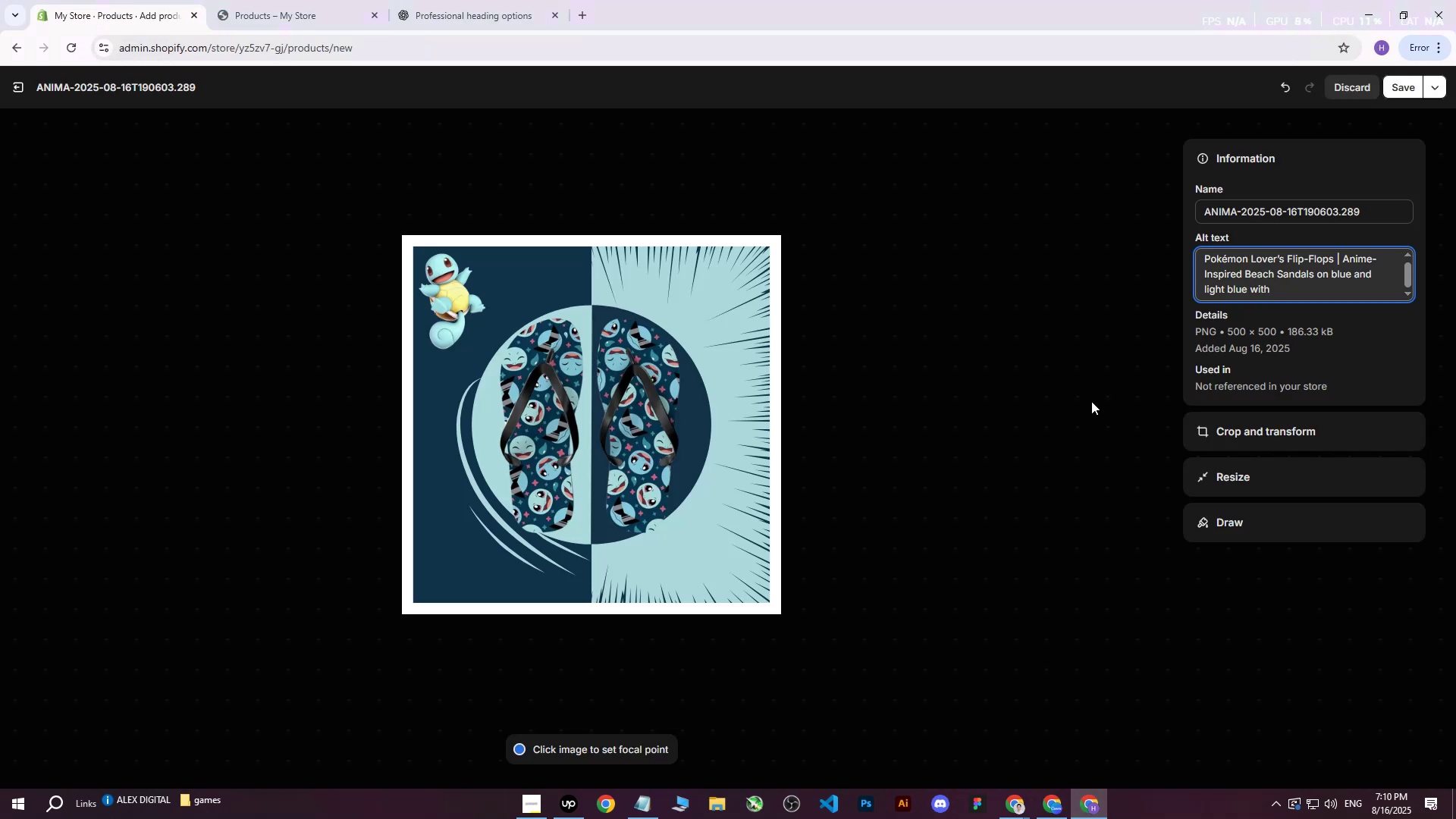 
type(Squirtle P)
key(Backspace)
type(pokemon and anime elements.)
 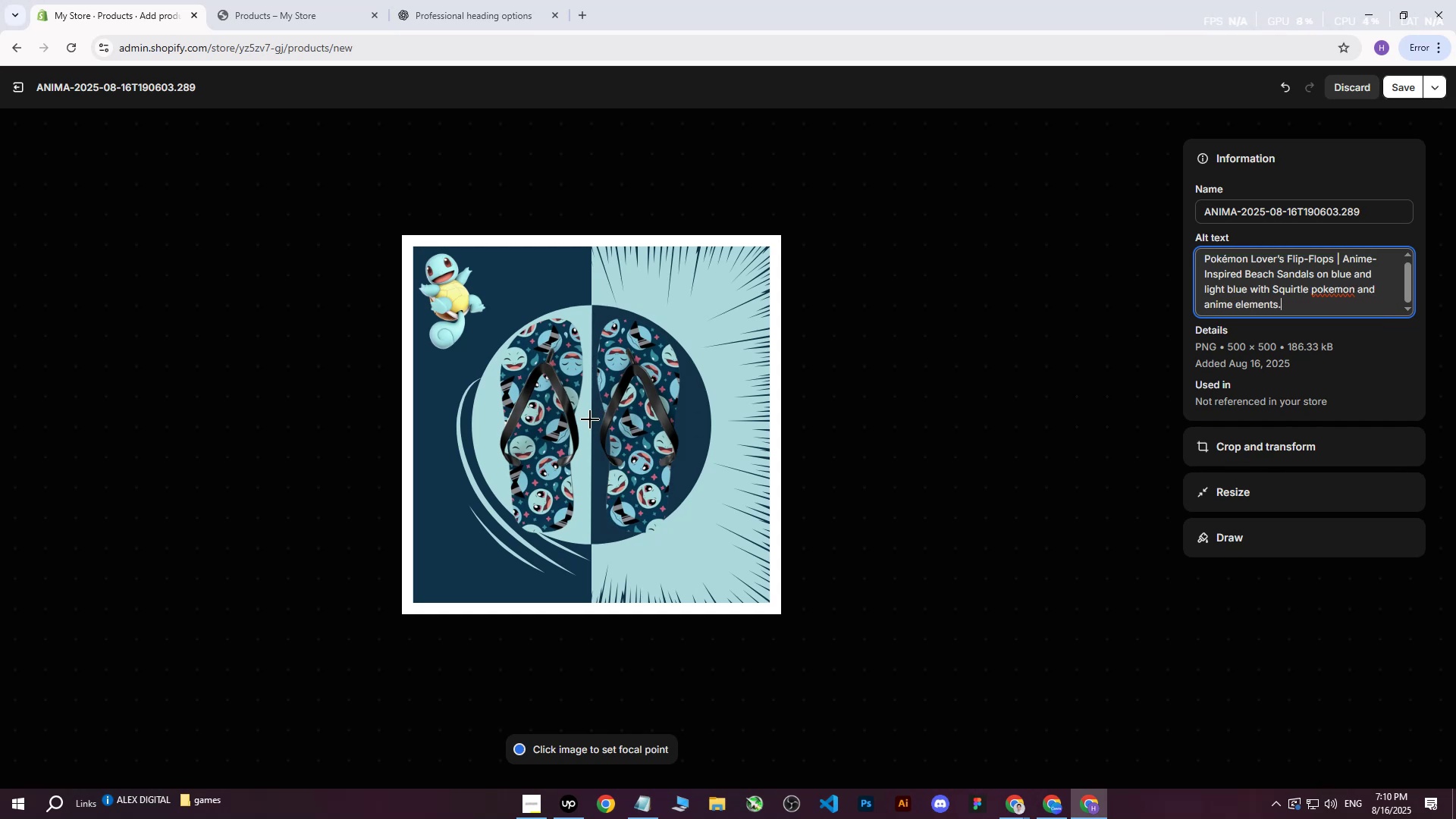 
left_click([591, 420])
 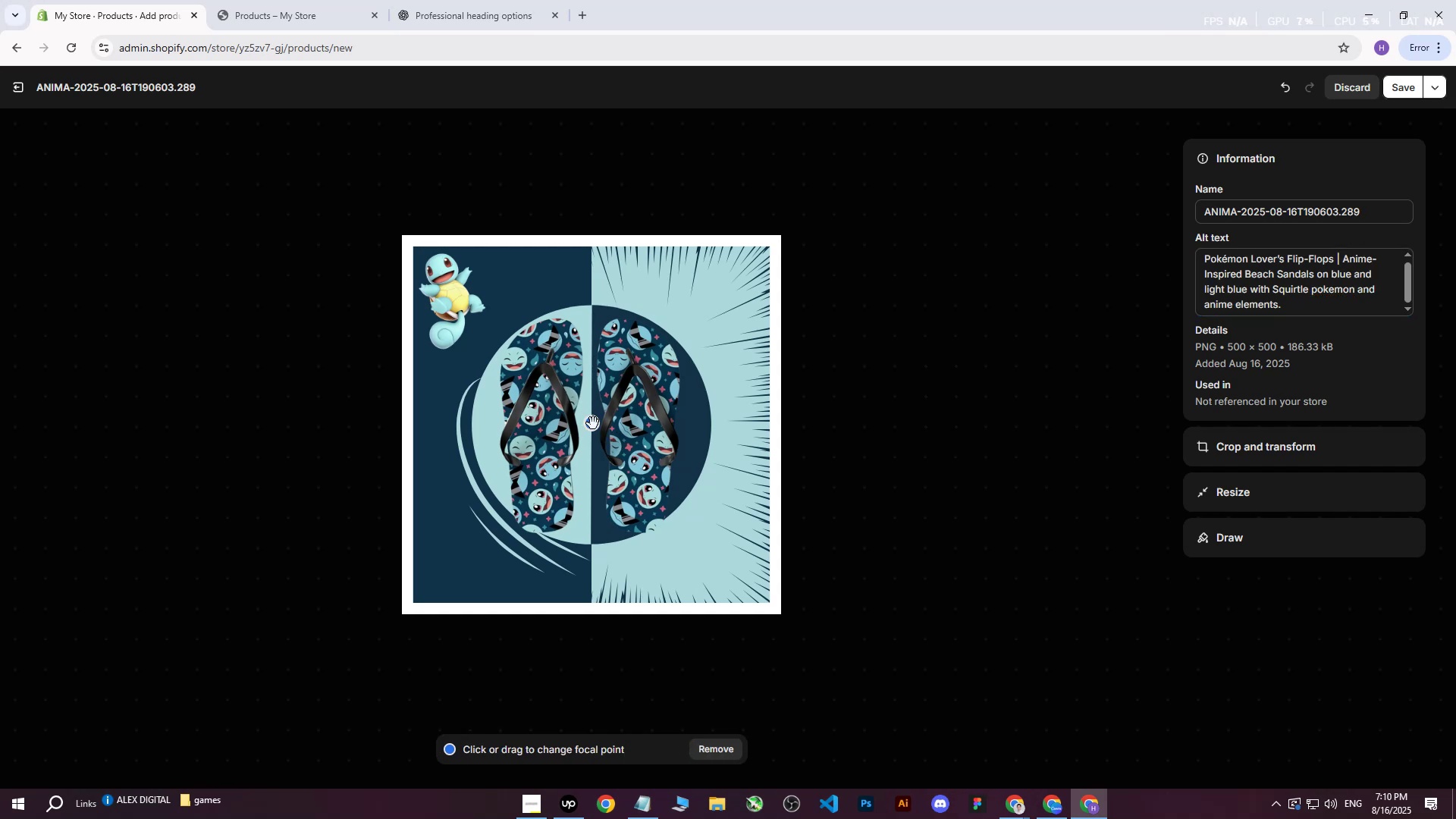 
left_click([1392, 93])
 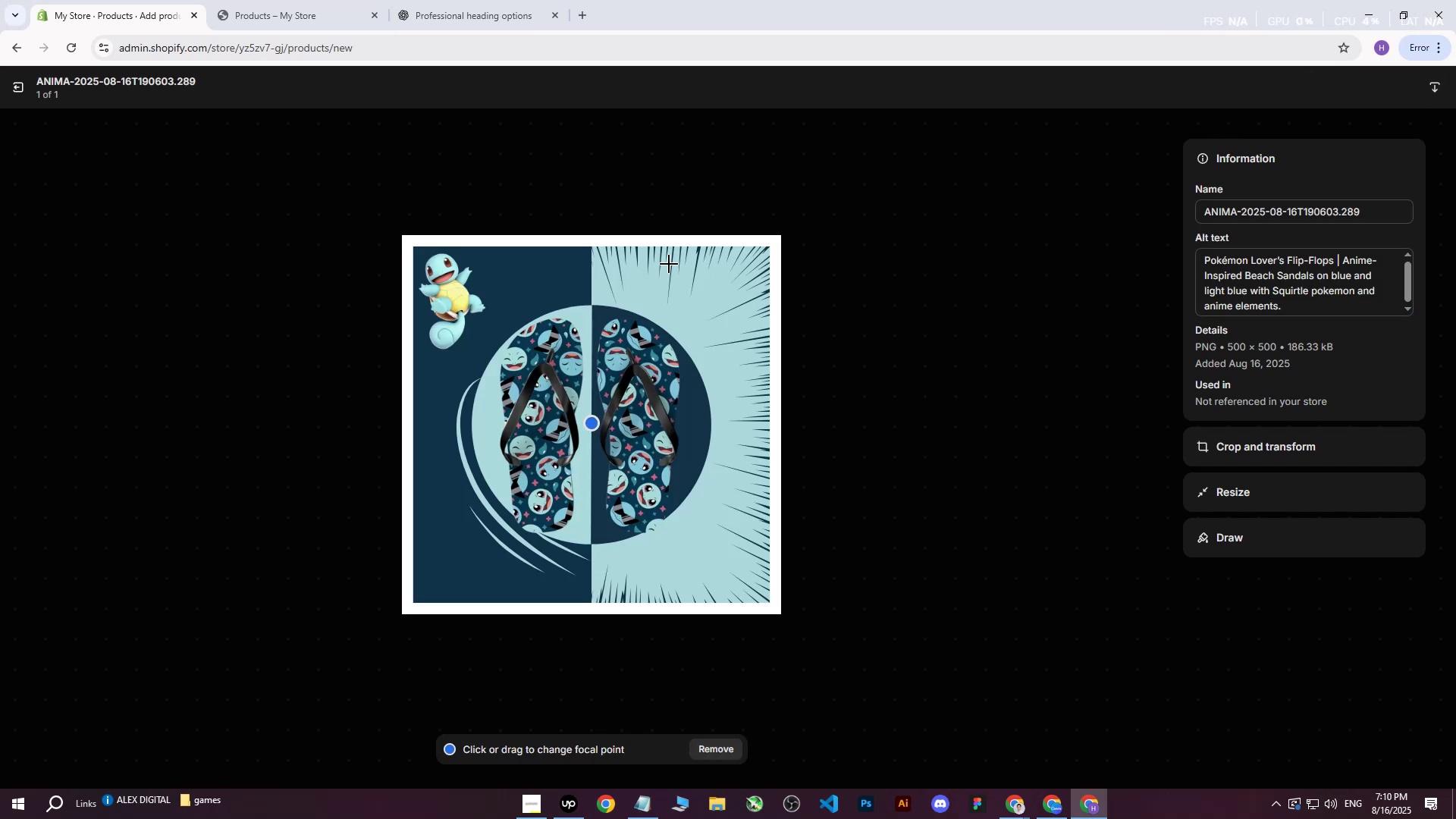 
left_click([15, 86])
 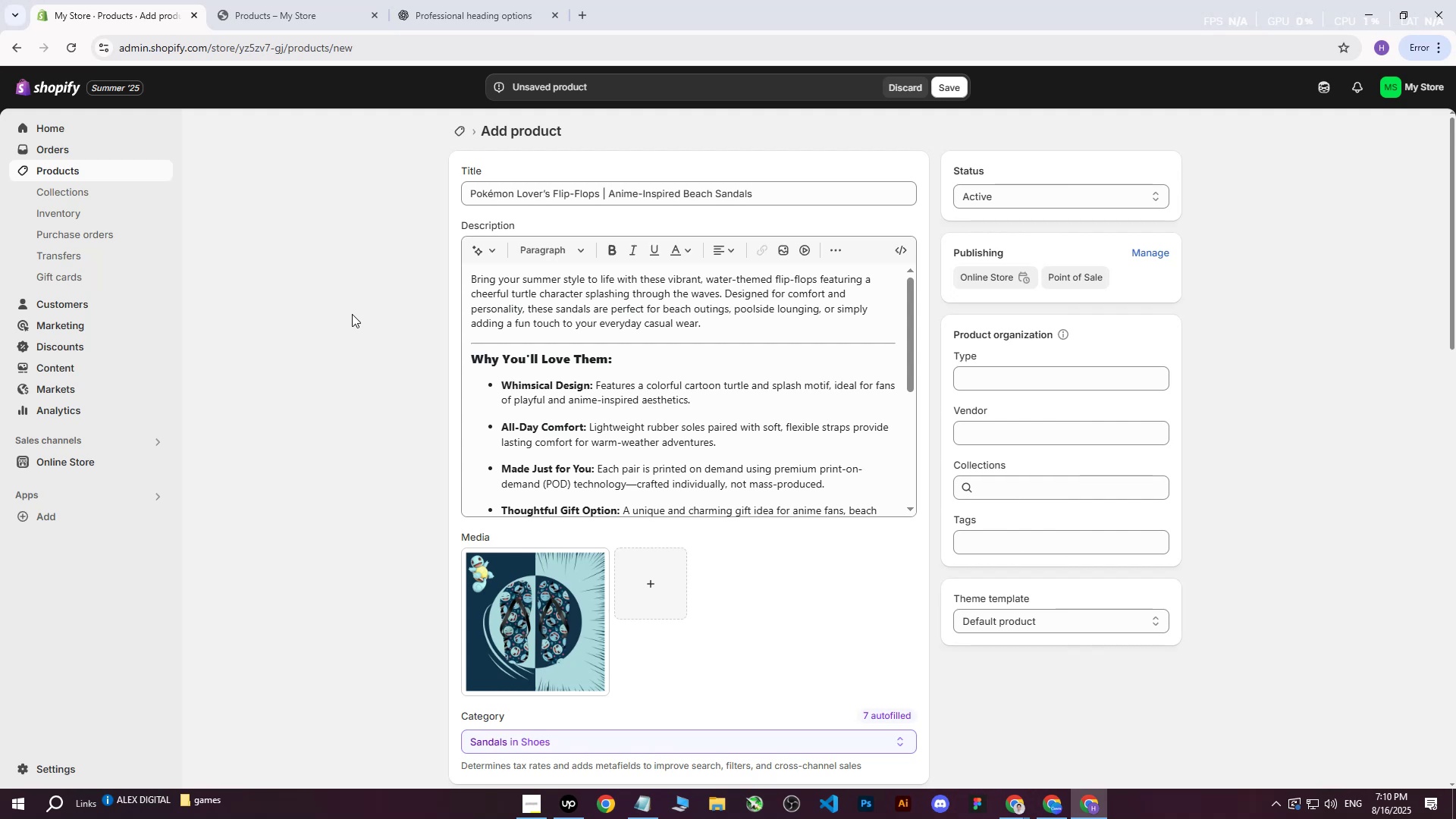 
wait(14.91)
 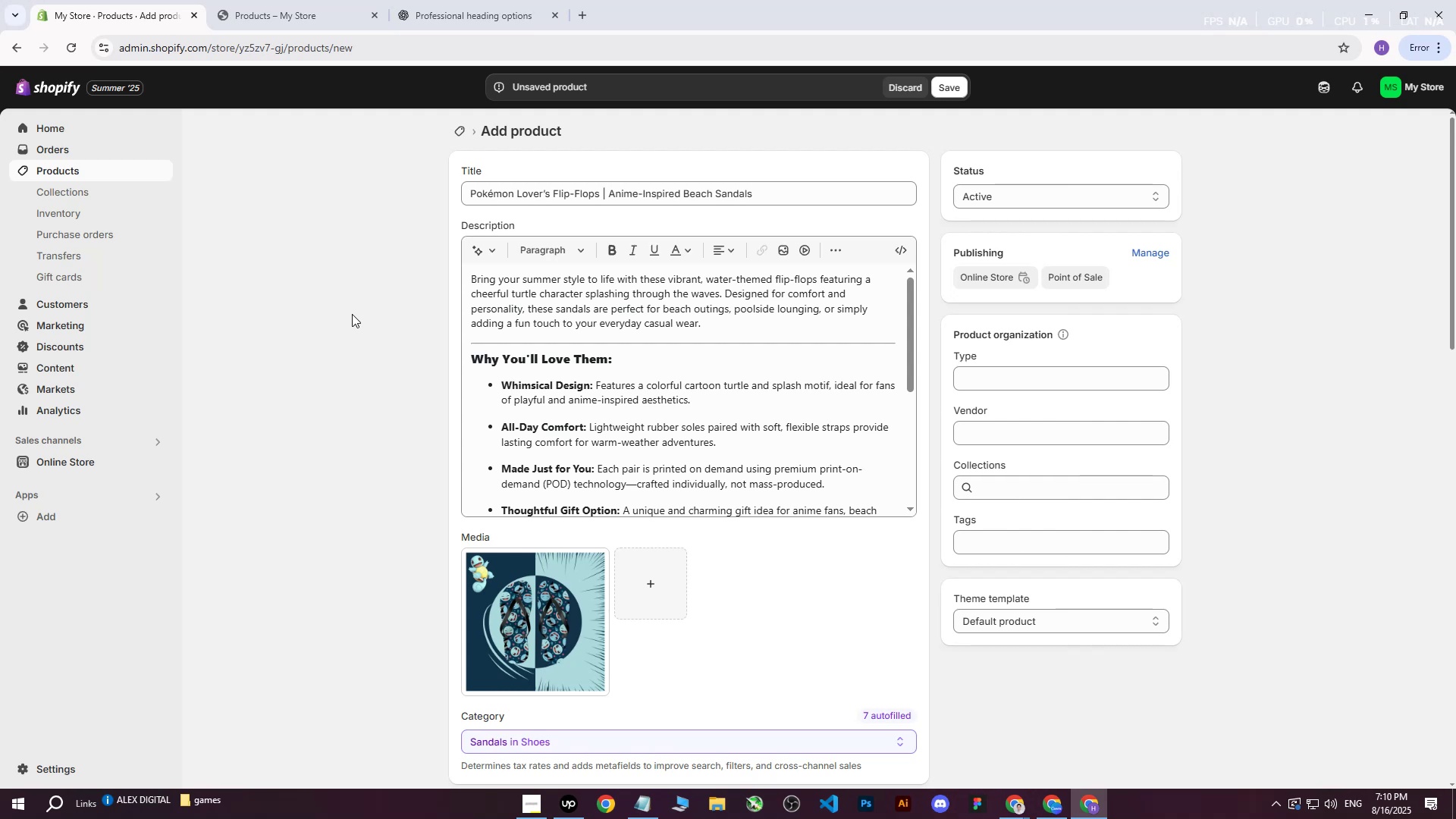 
scroll: coordinate [770, 529], scroll_direction: down, amount: 10.0
 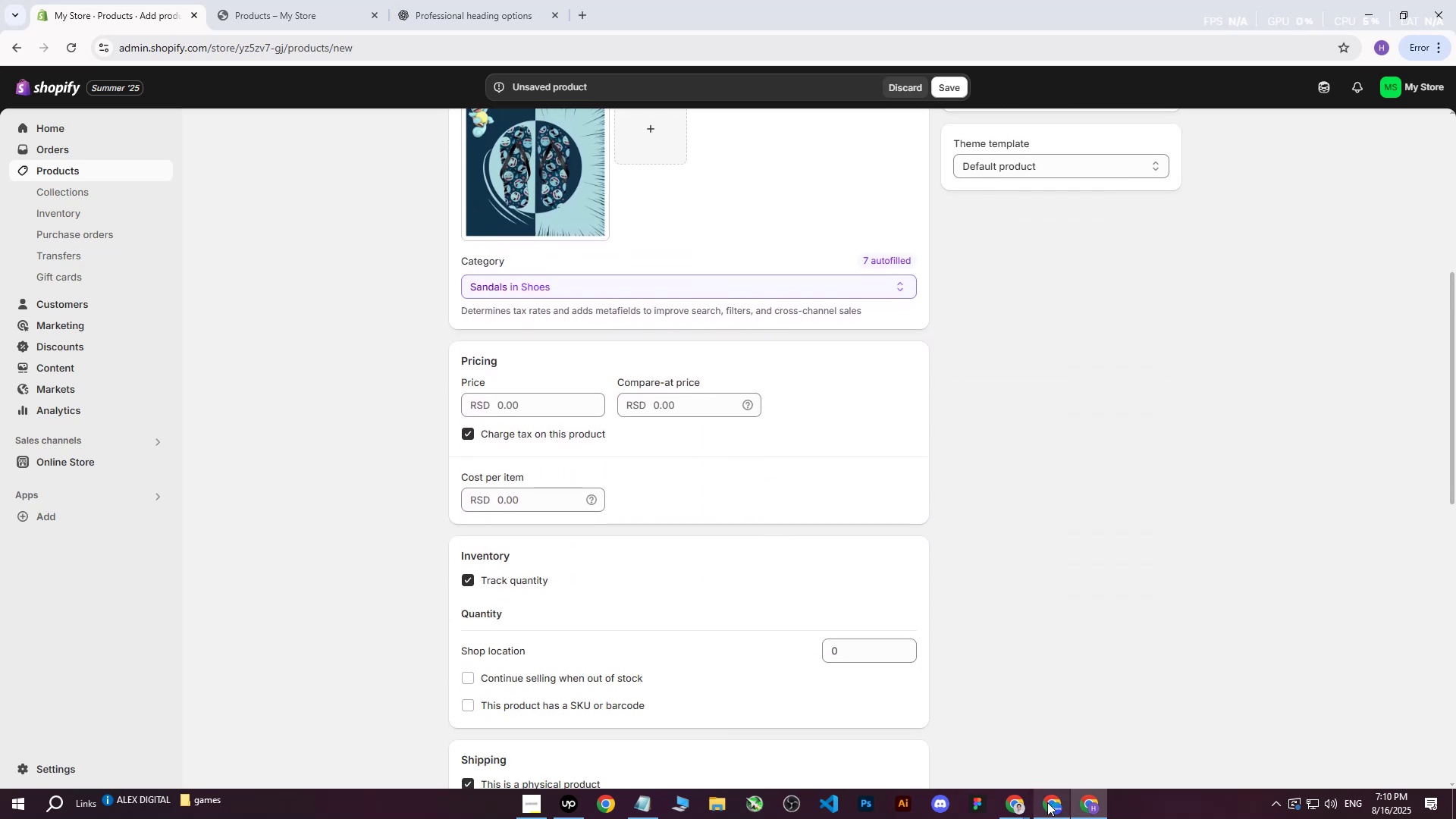 
left_click([1017, 808])
 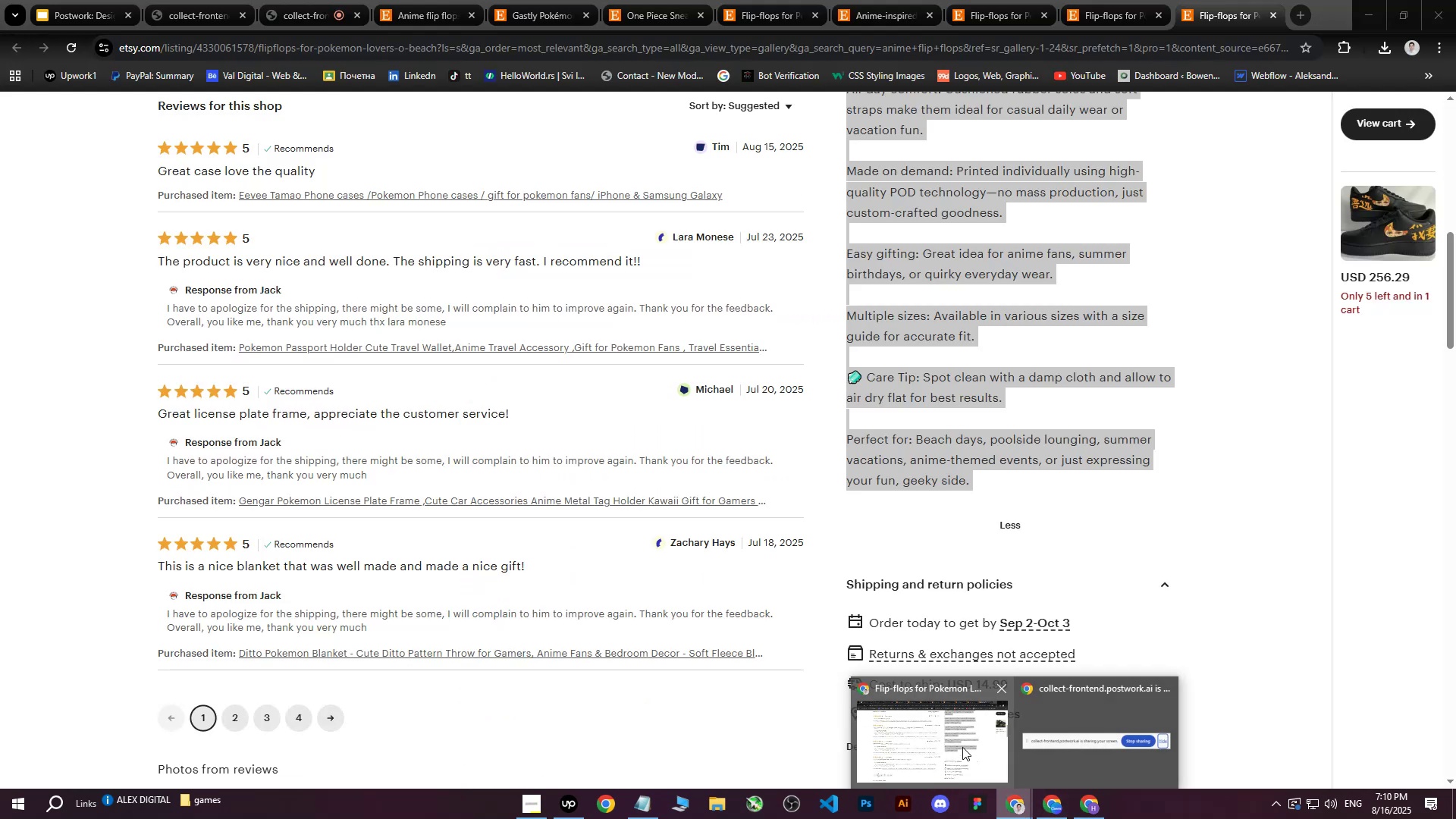 
left_click([962, 747])
 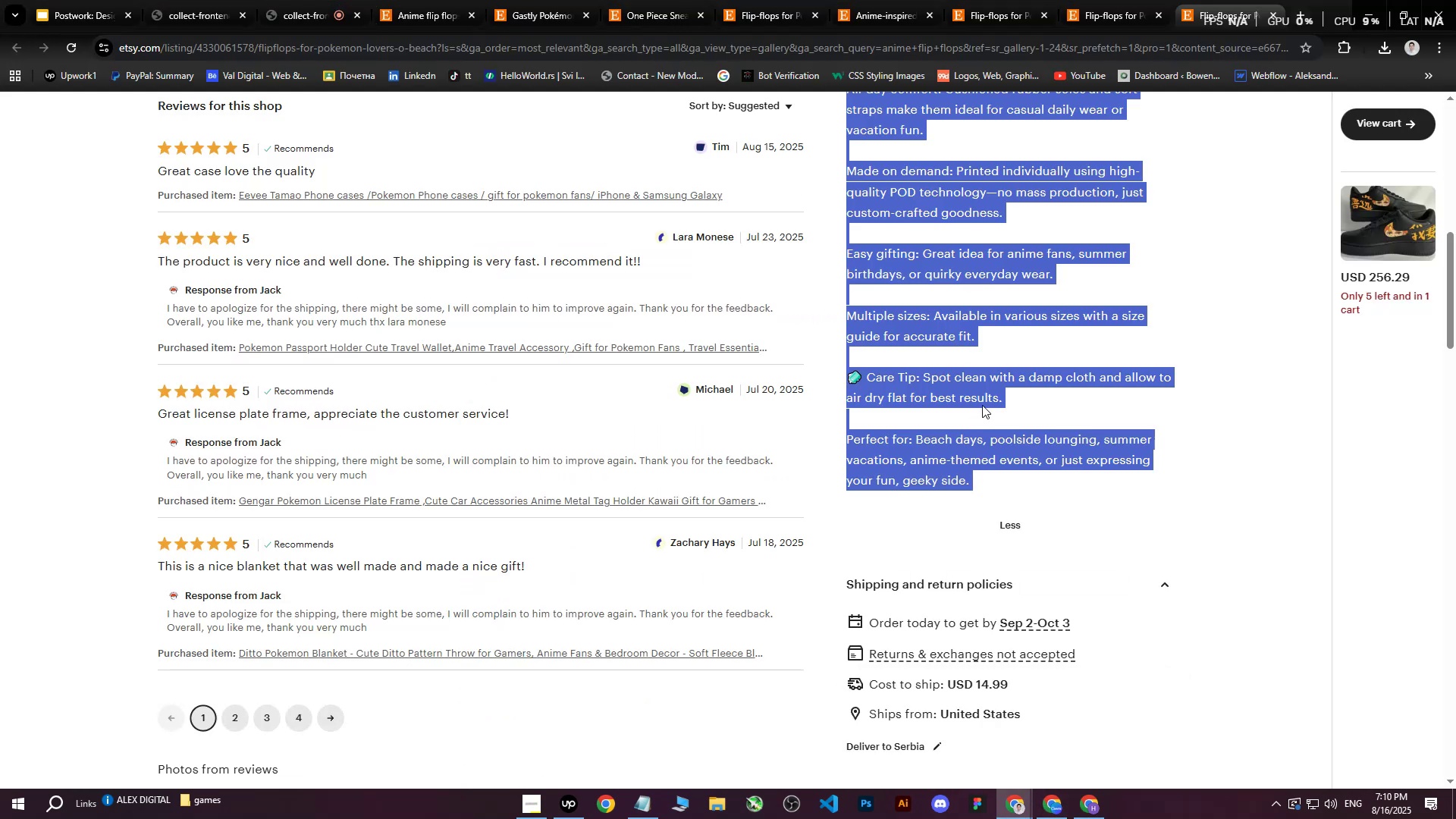 
scroll: coordinate [985, 434], scroll_direction: up, amount: 19.0
 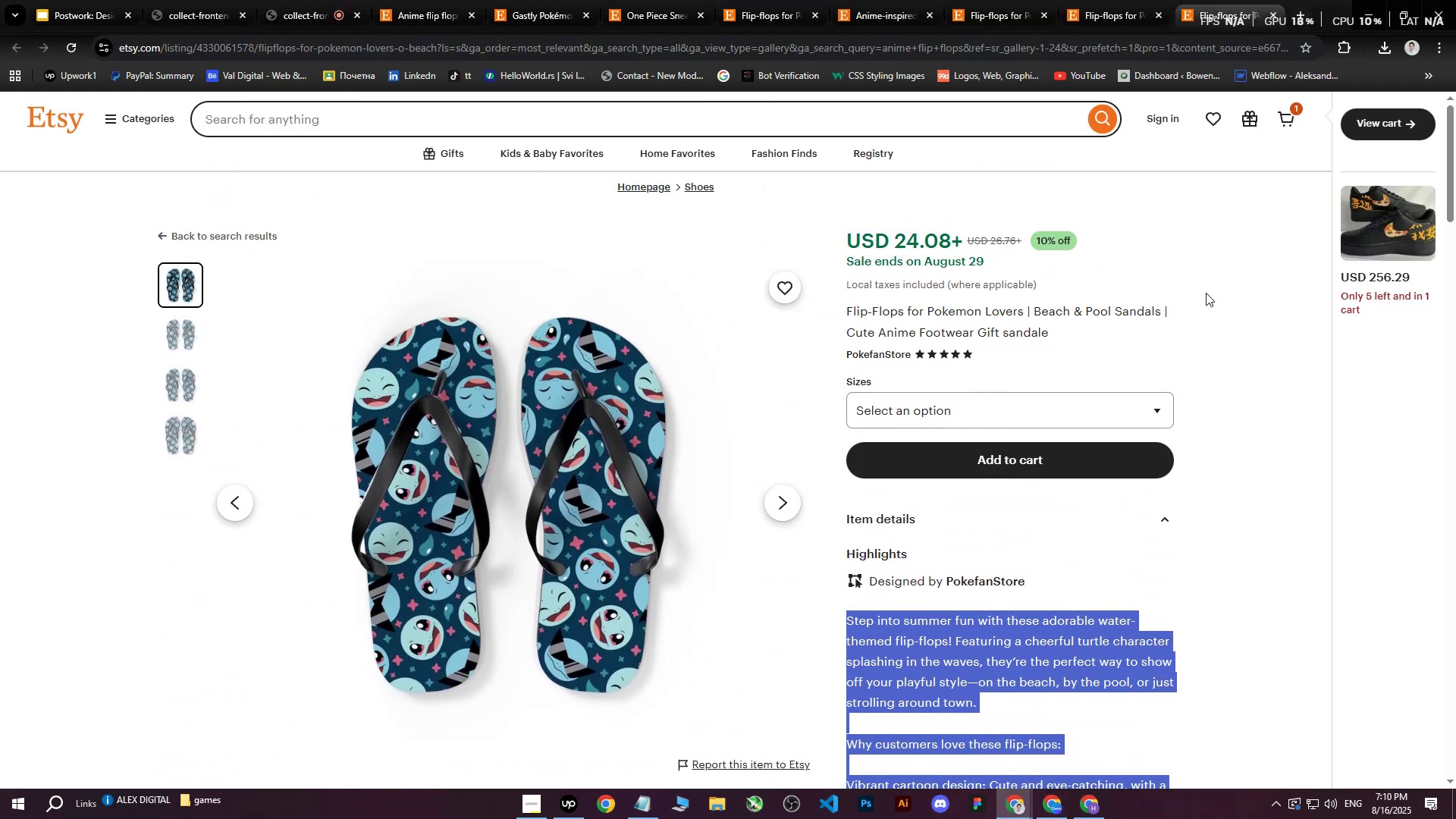 
left_click([1211, 290])
 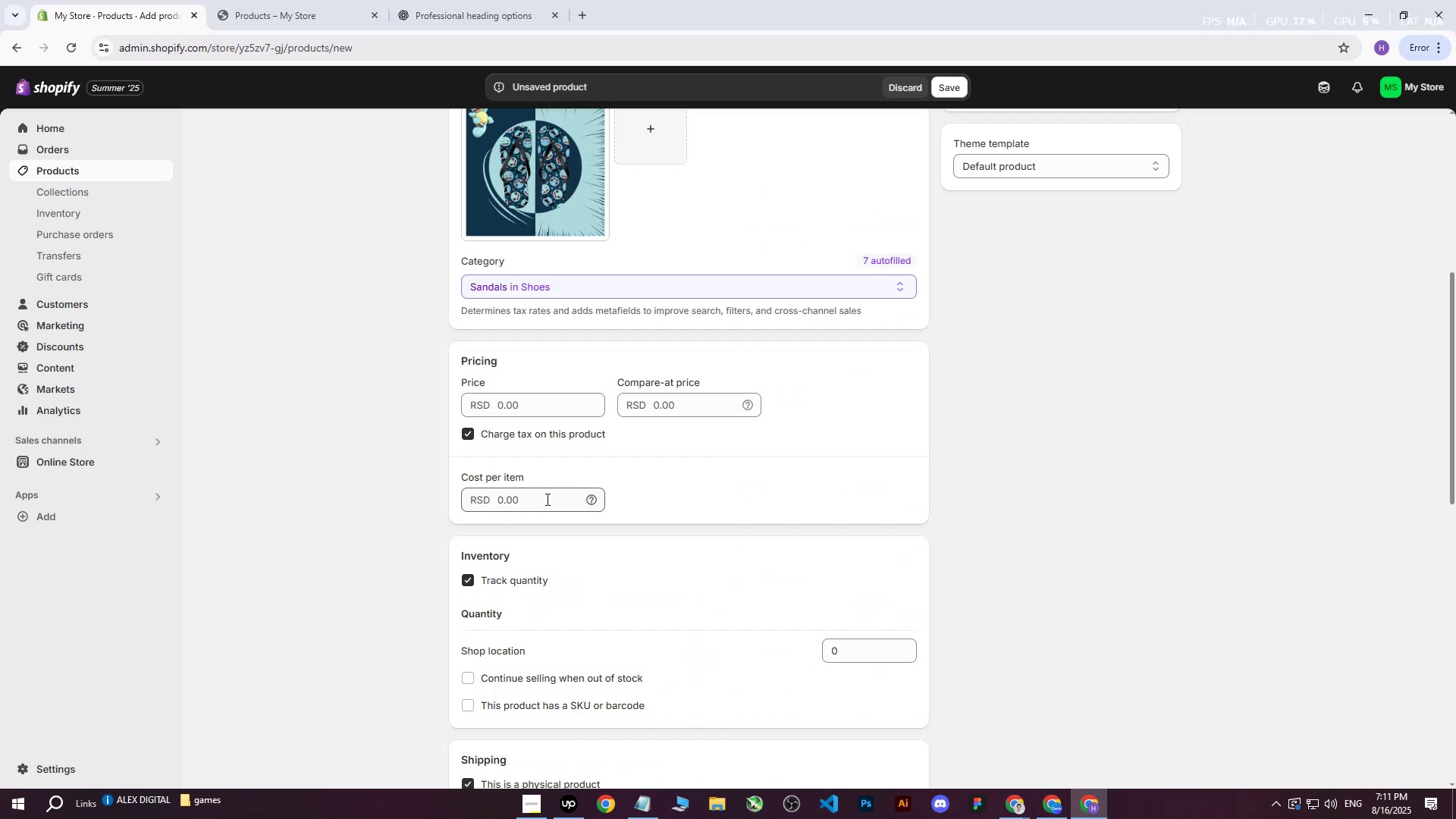 
left_click([522, 410])
 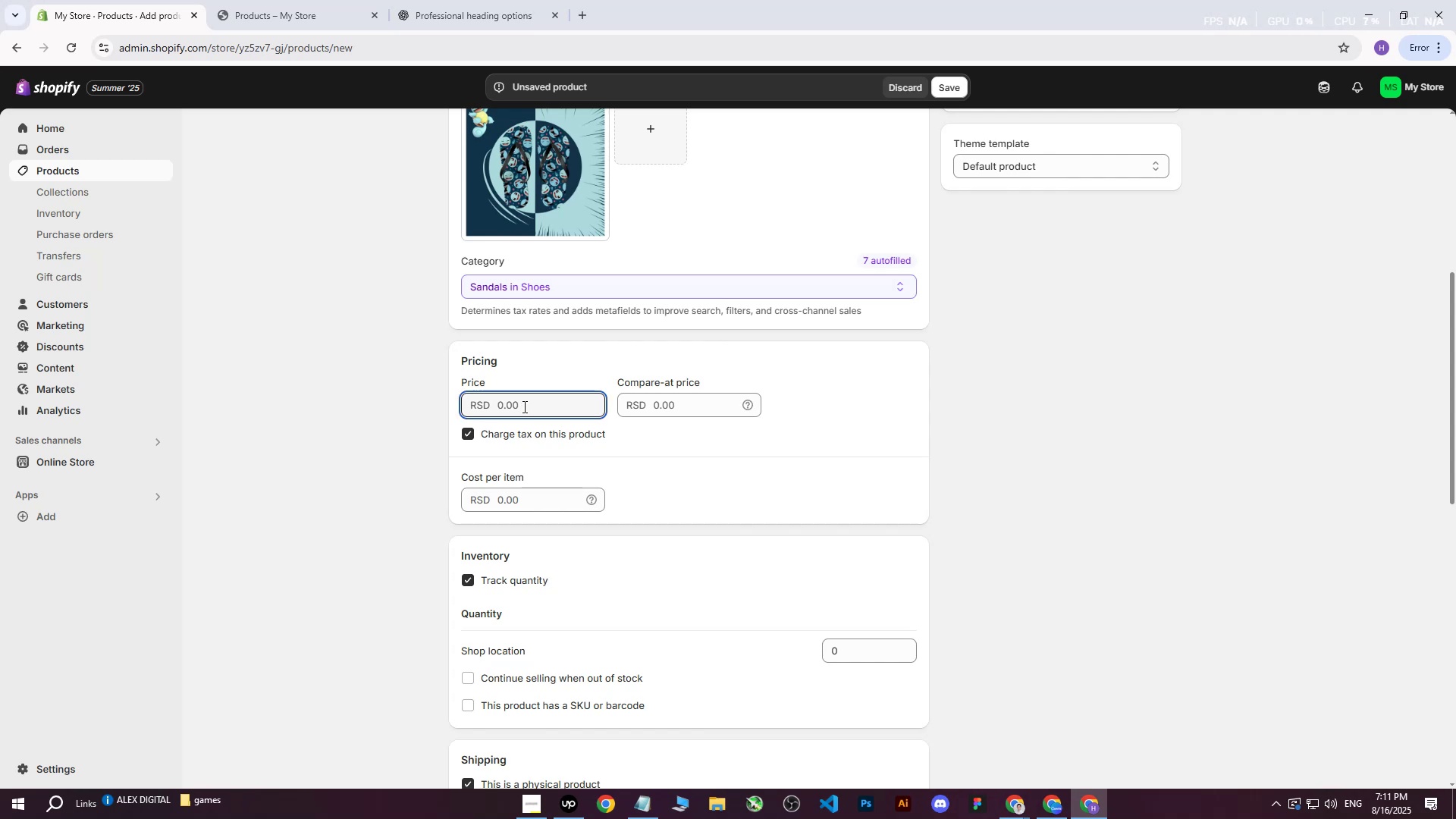 
type(44444)
 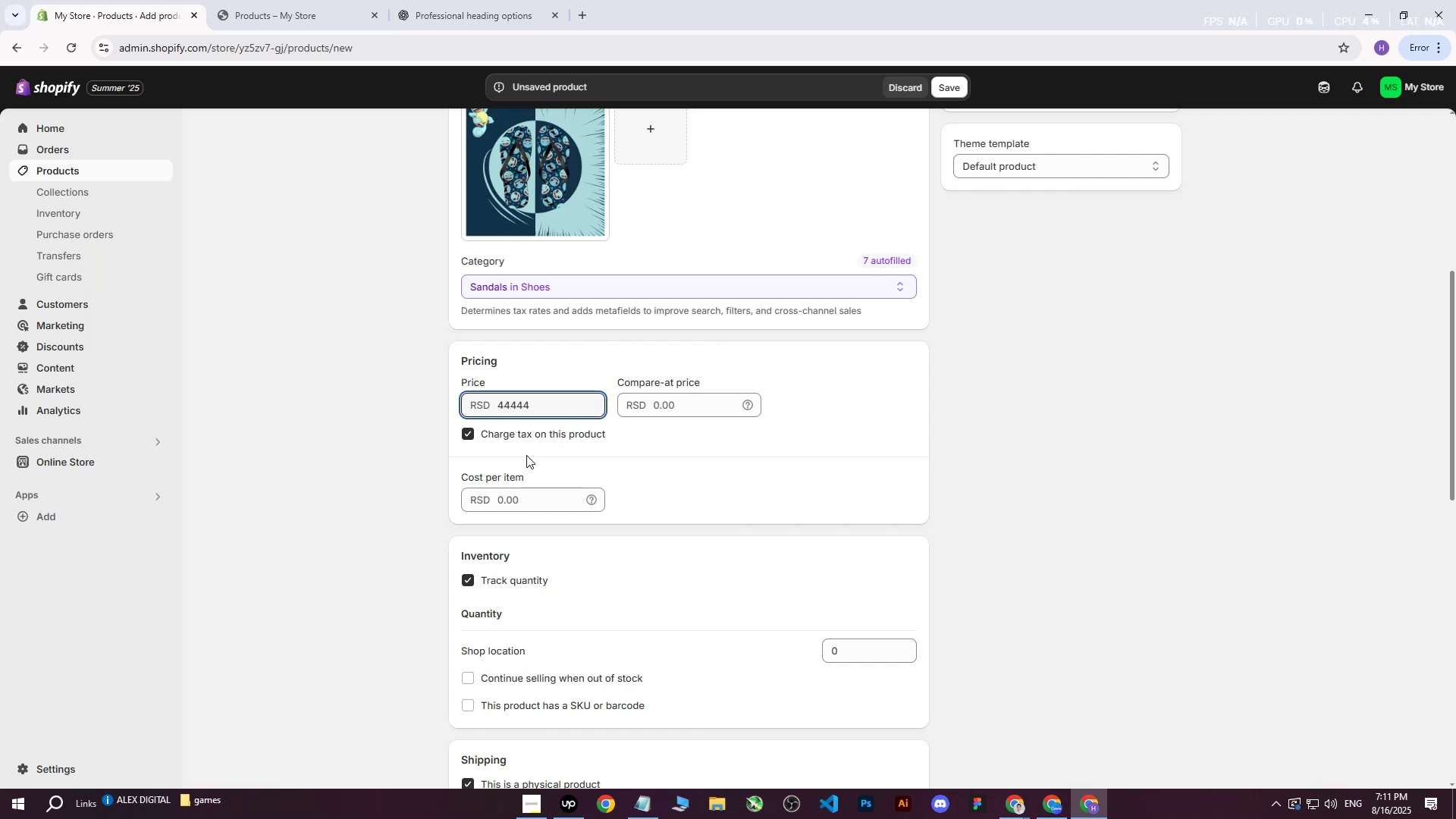 
left_click([517, 505])
 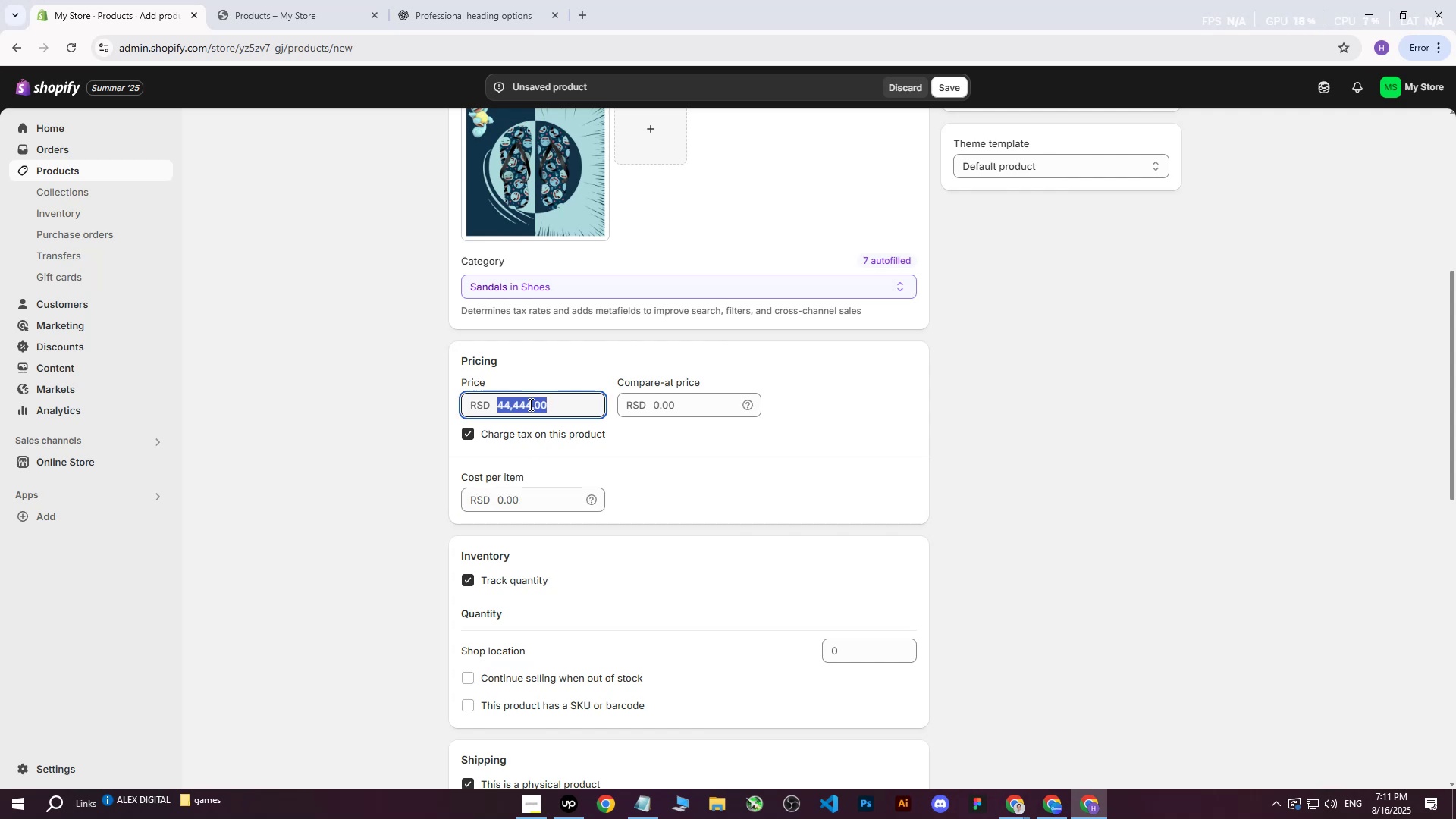 
double_click([526, 411])
 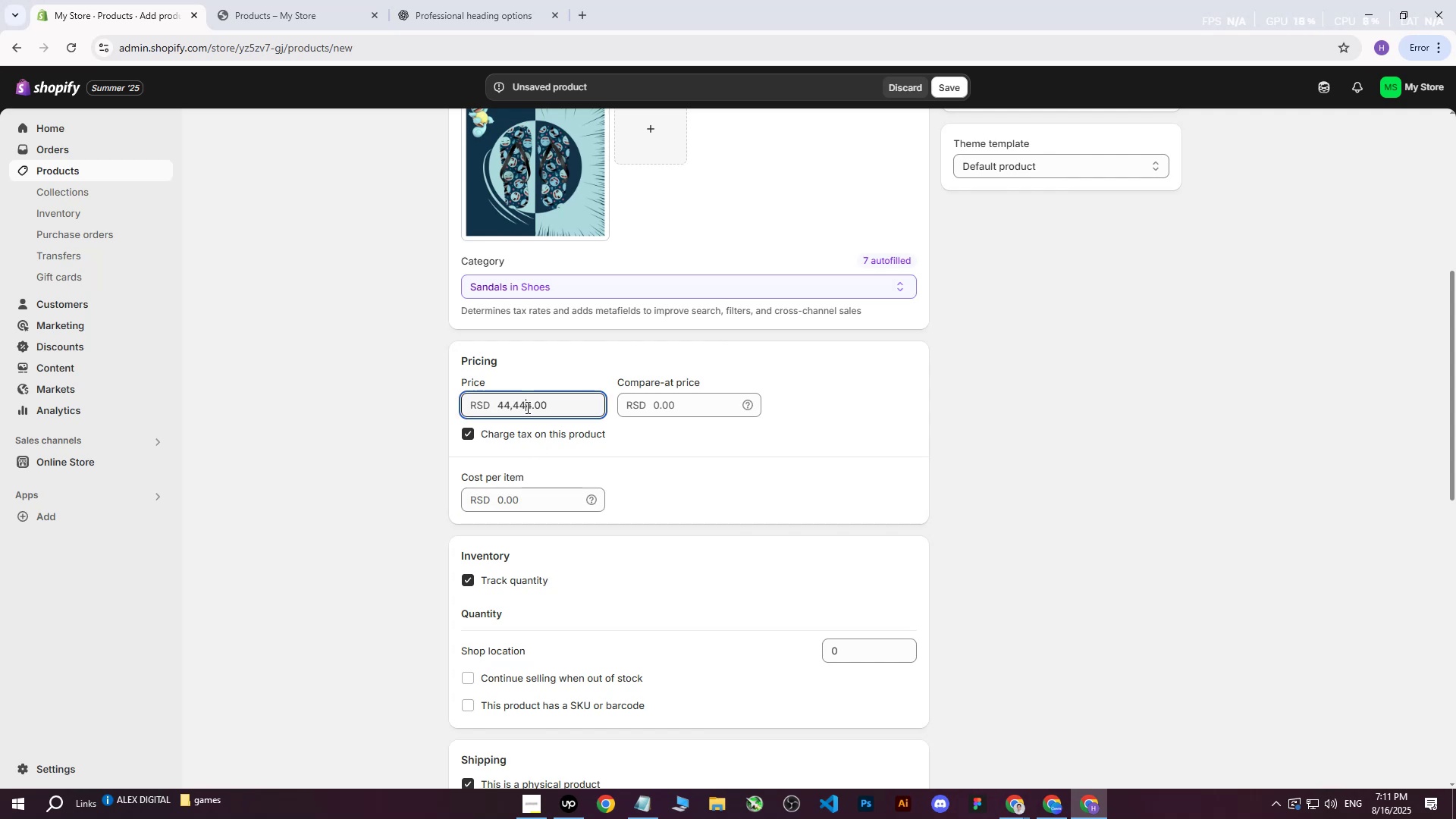 
key(Backspace)
type(3333)
 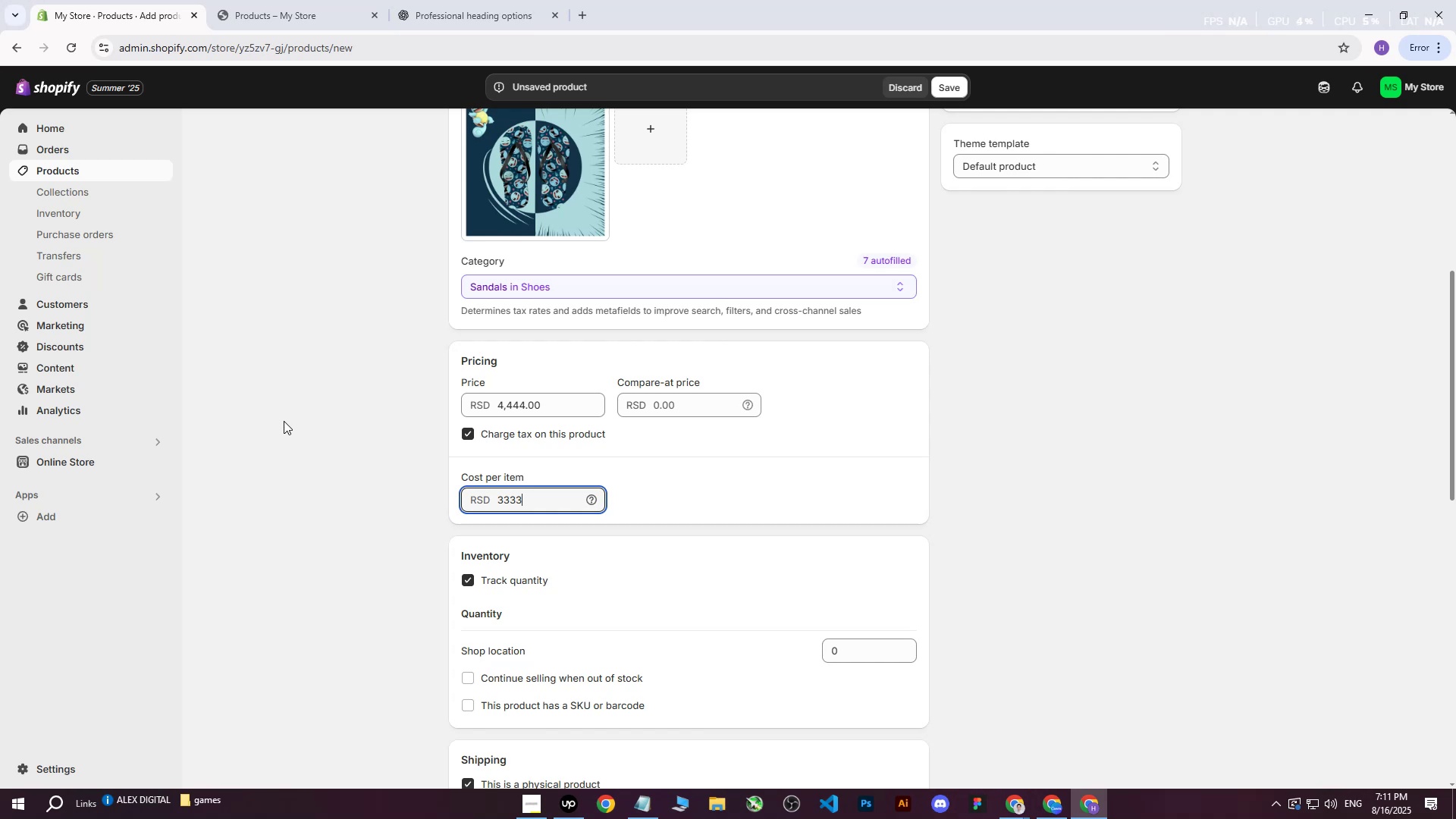 
left_click([284, 421])
 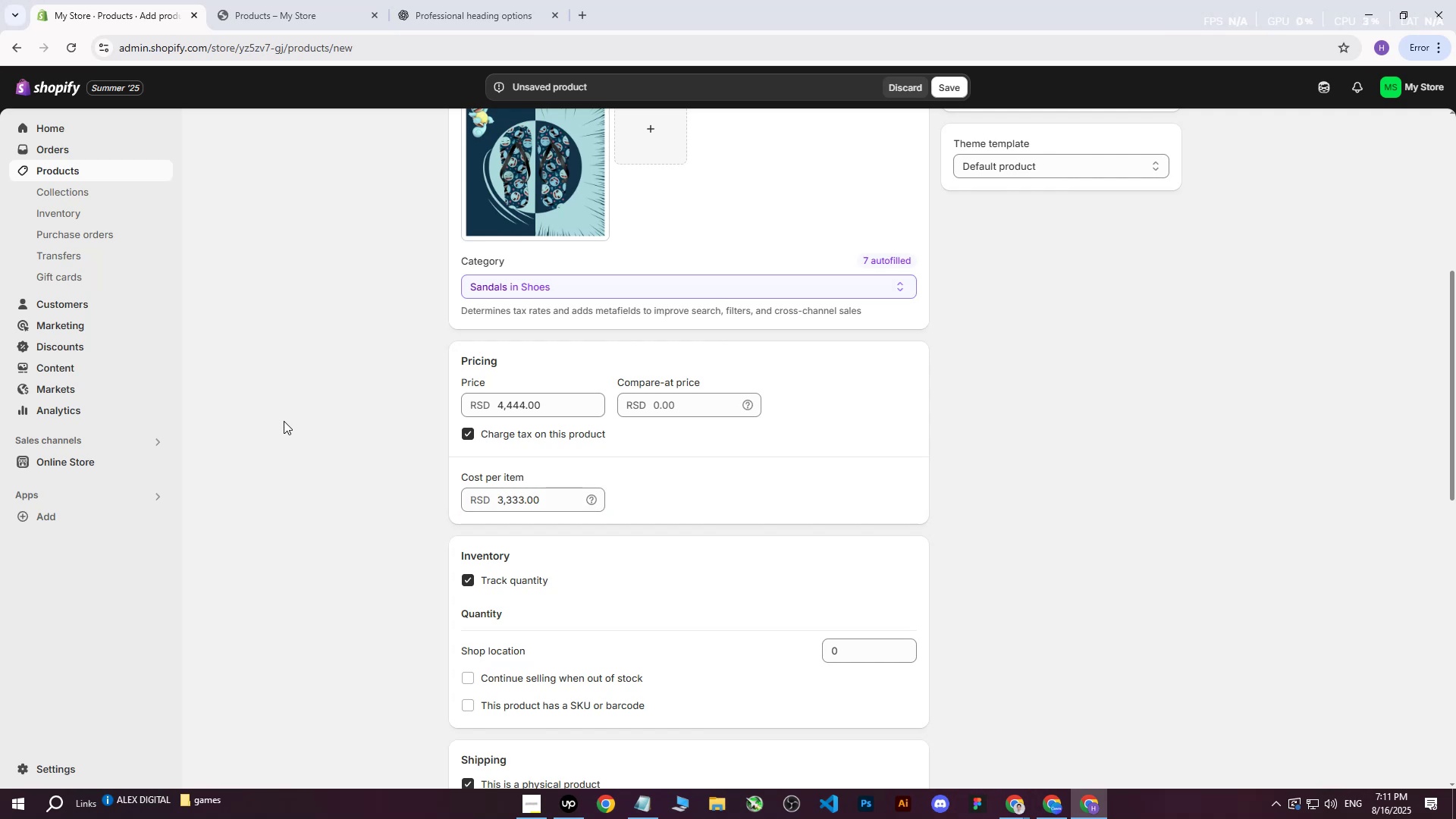 
left_click([418, 439])
 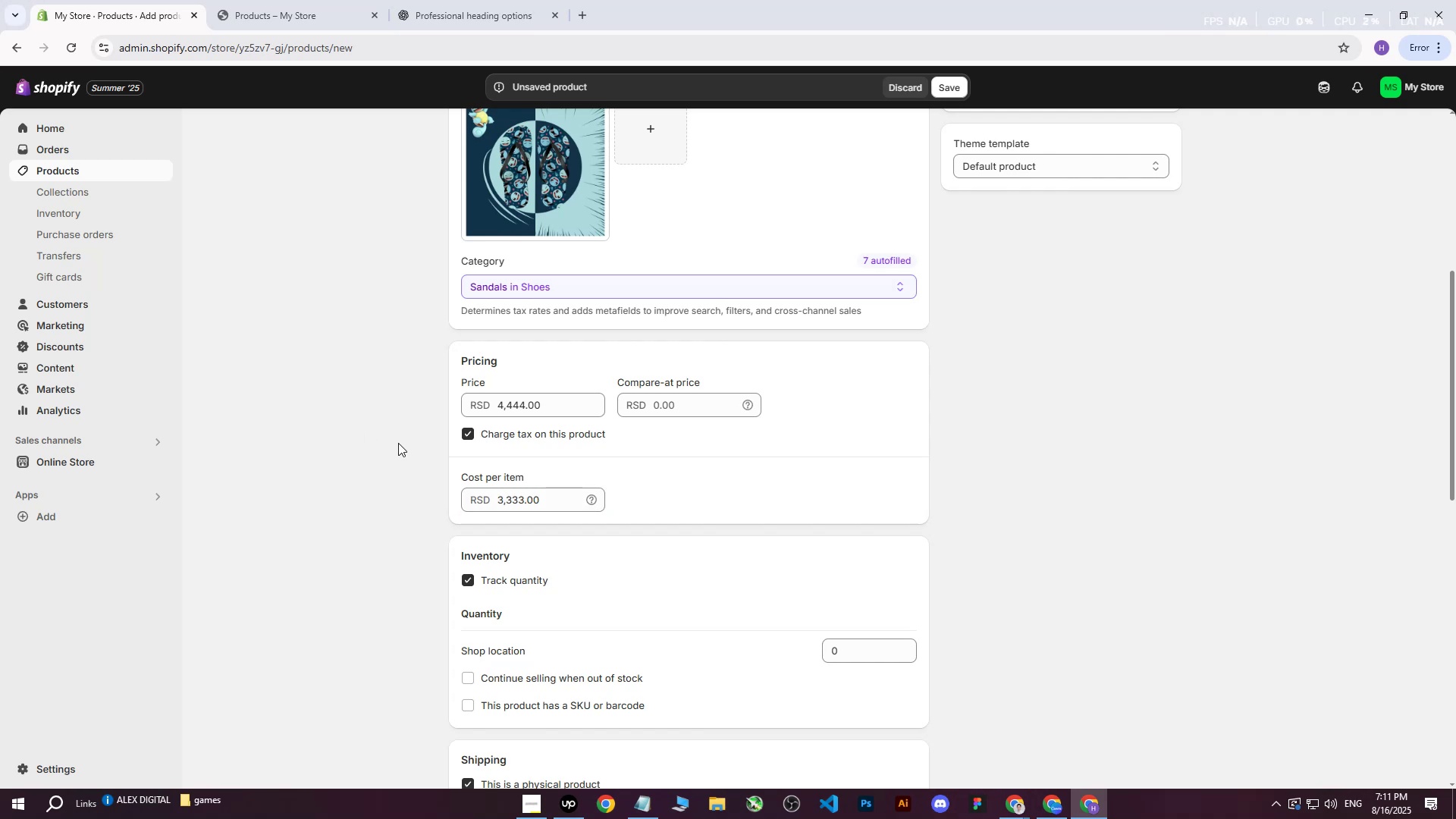 
scroll: coordinate [397, 444], scroll_direction: down, amount: 2.0
 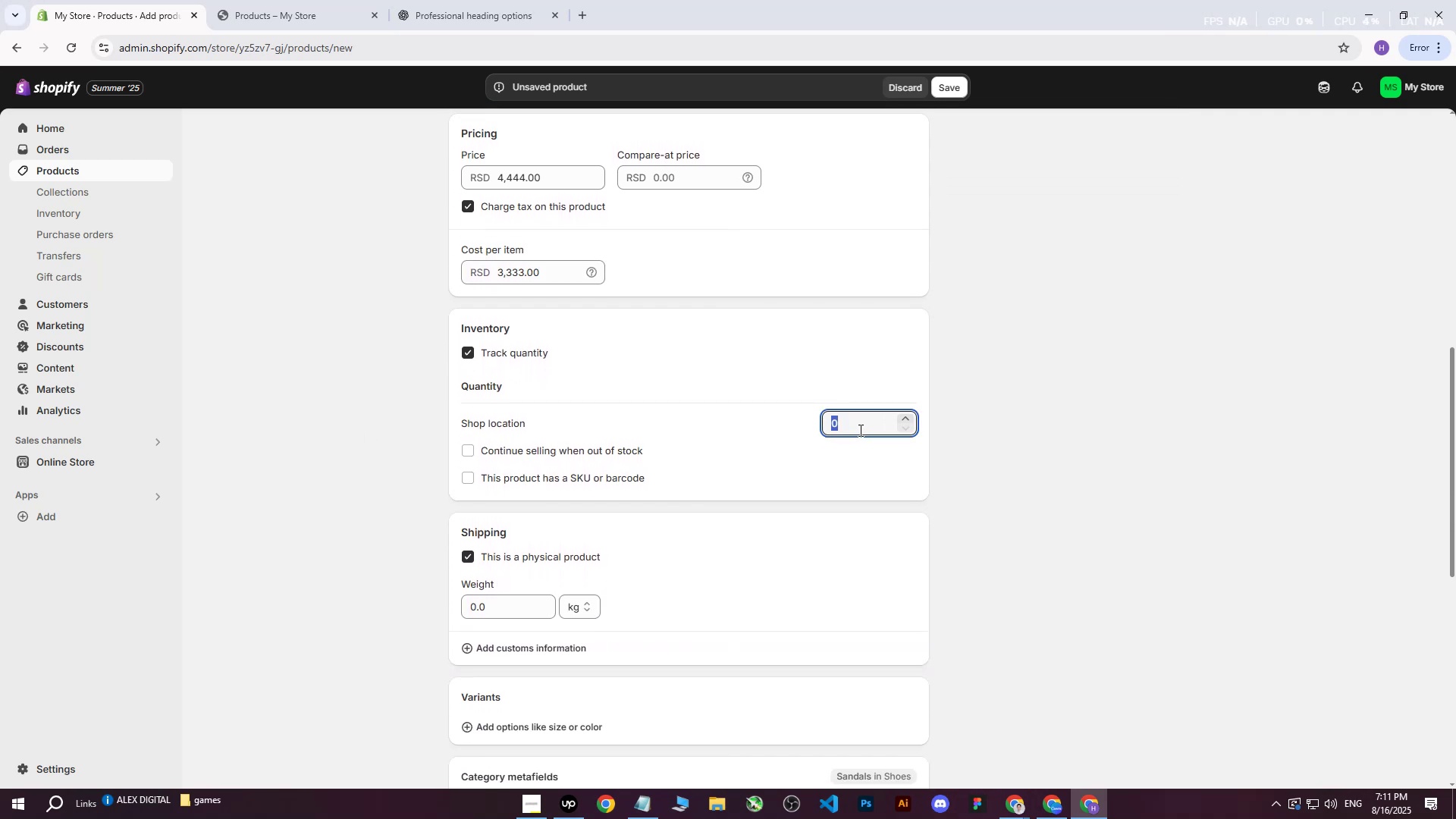 
scroll: coordinate [830, 447], scroll_direction: up, amount: 9.0
 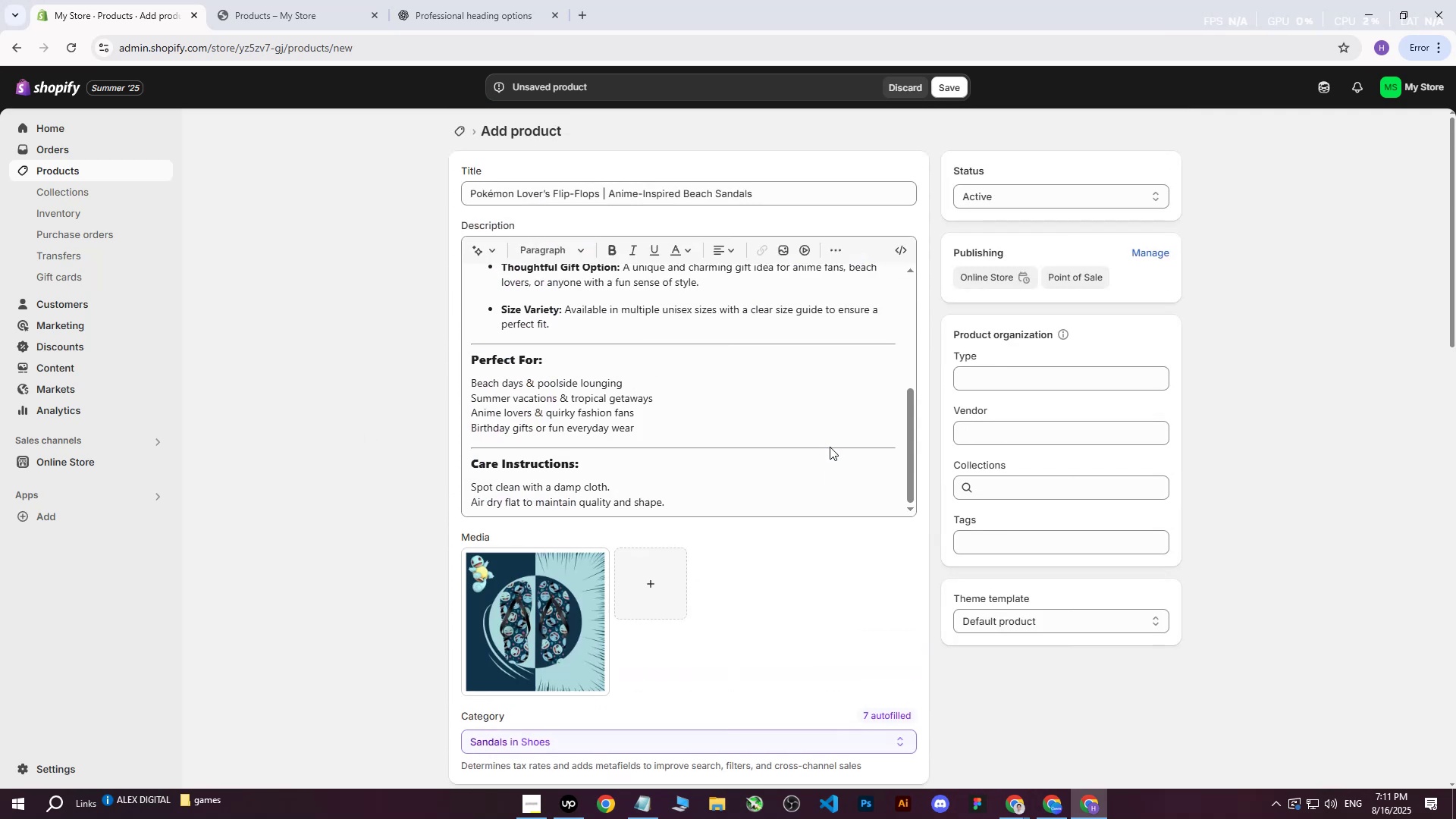 
scroll: coordinate [830, 447], scroll_direction: down, amount: 9.0
 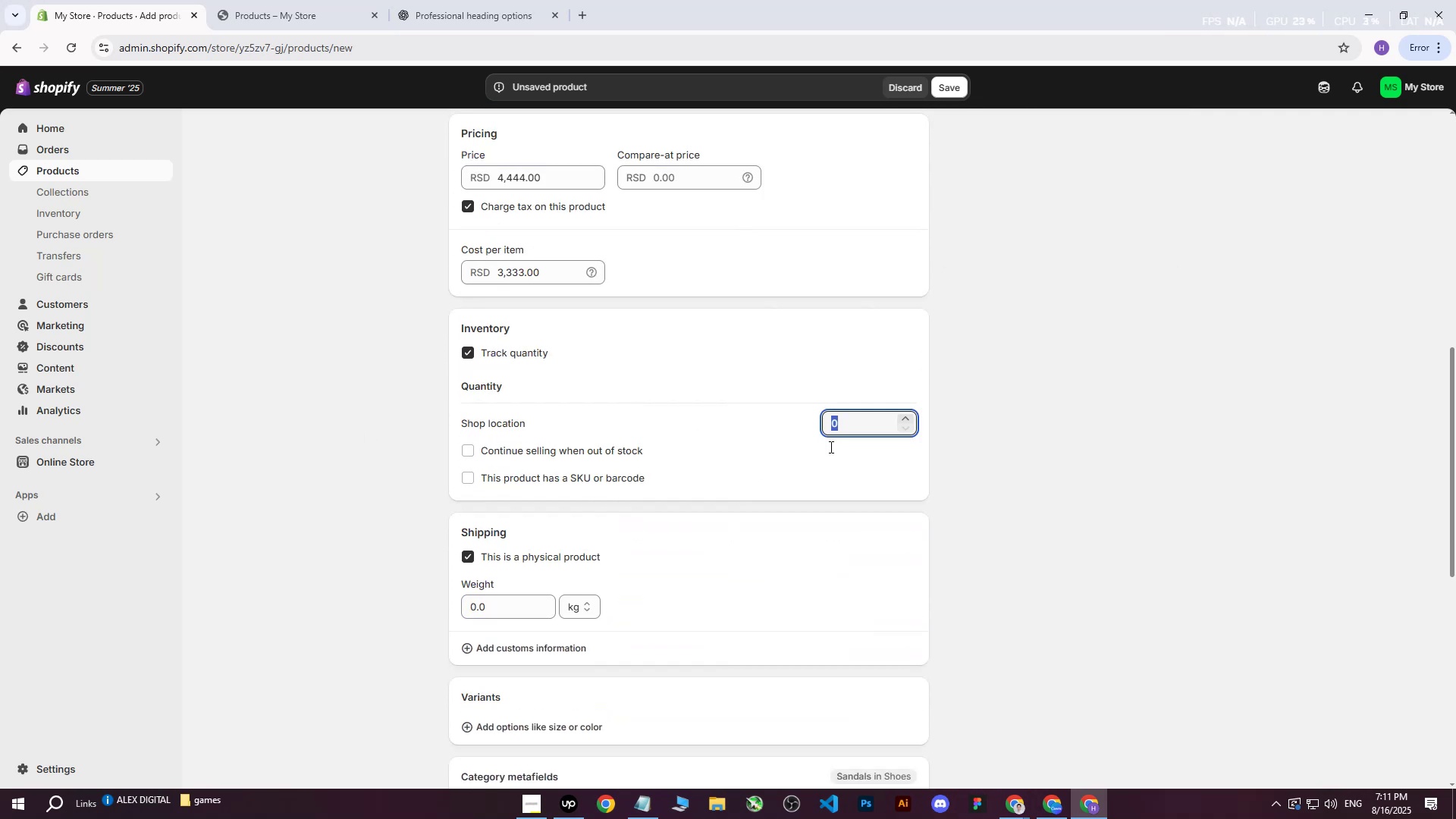 
key(4)
 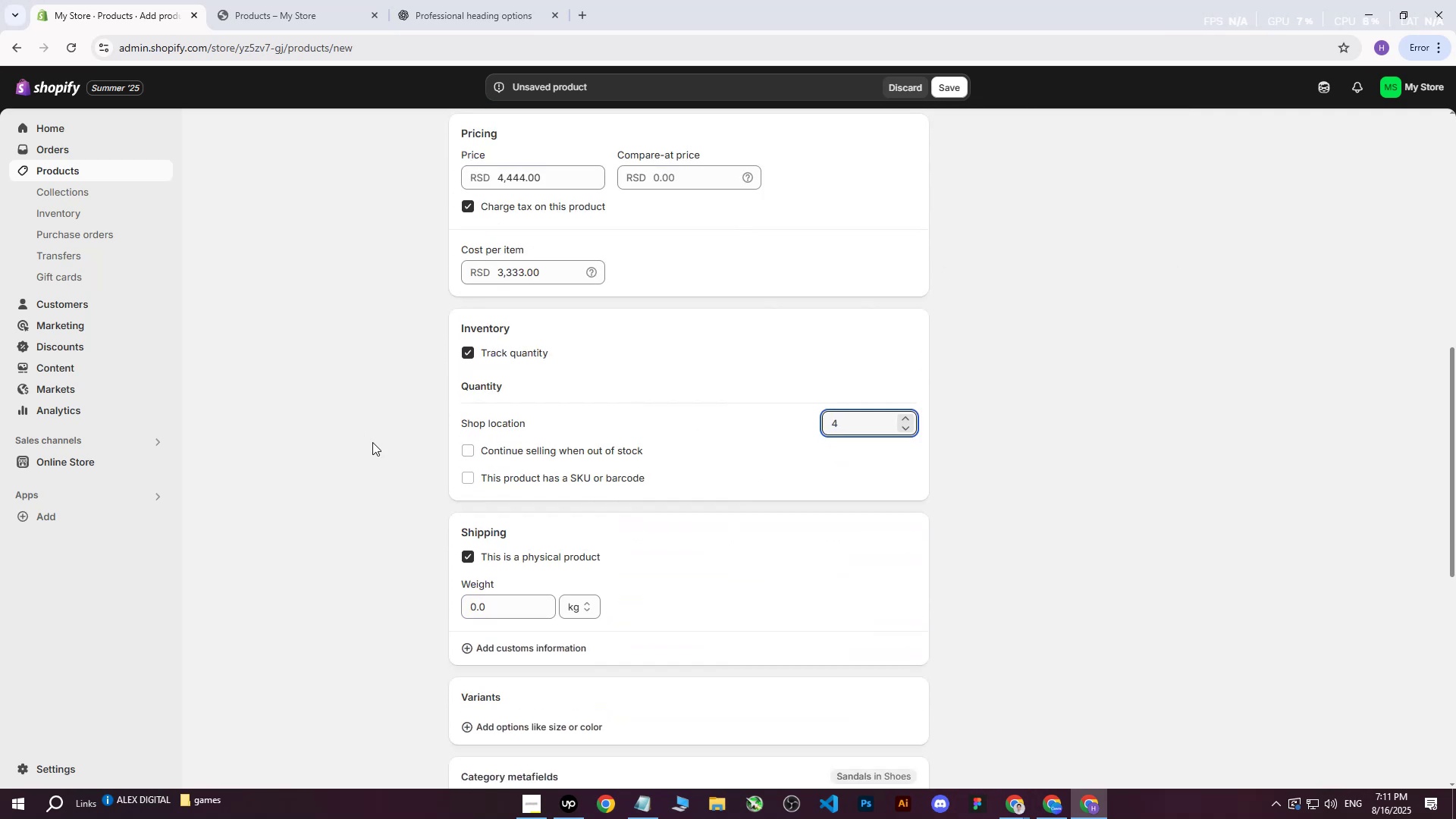 
left_click([361, 439])
 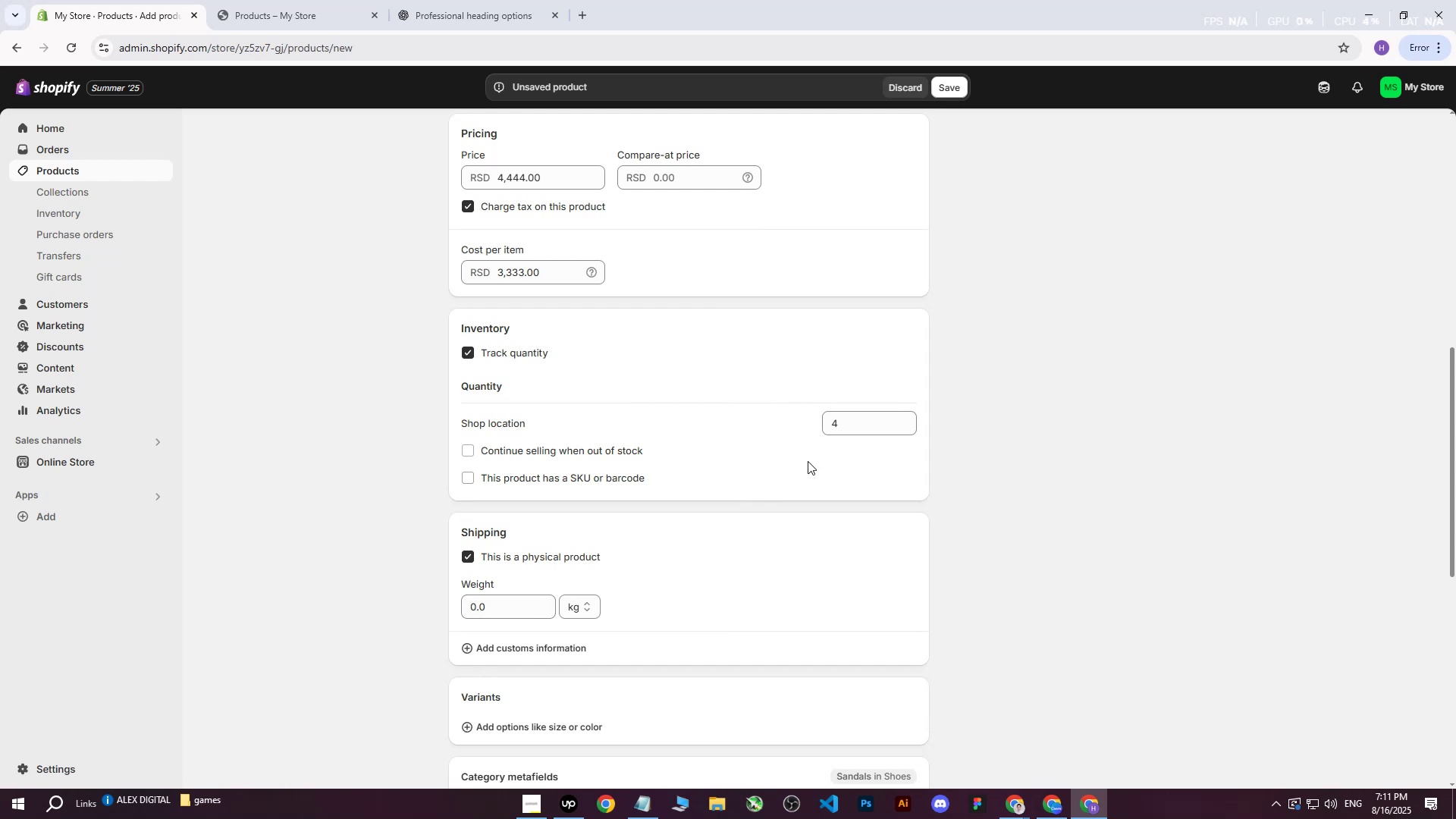 
type(120)
 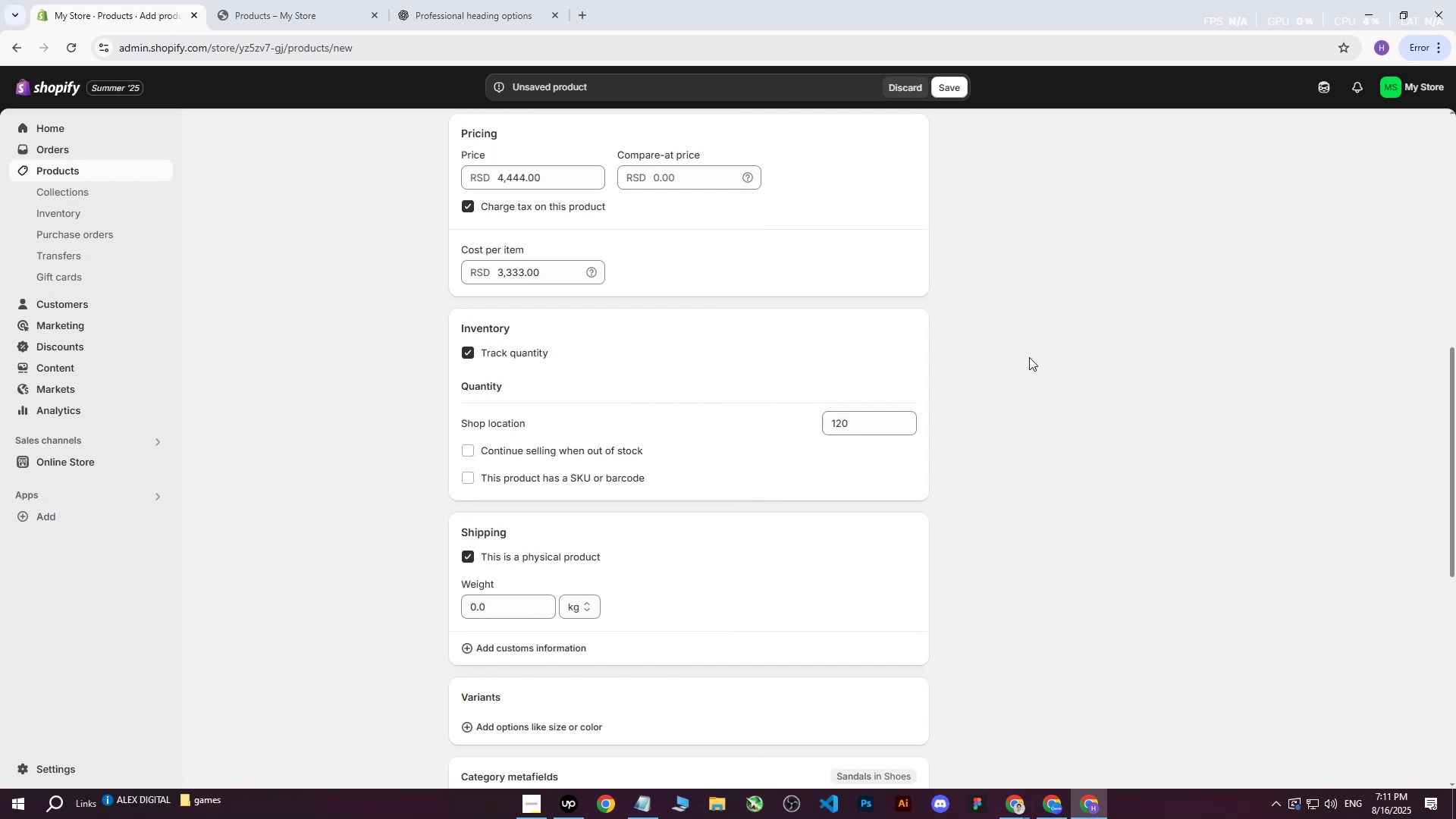 
left_click([1029, 357])
 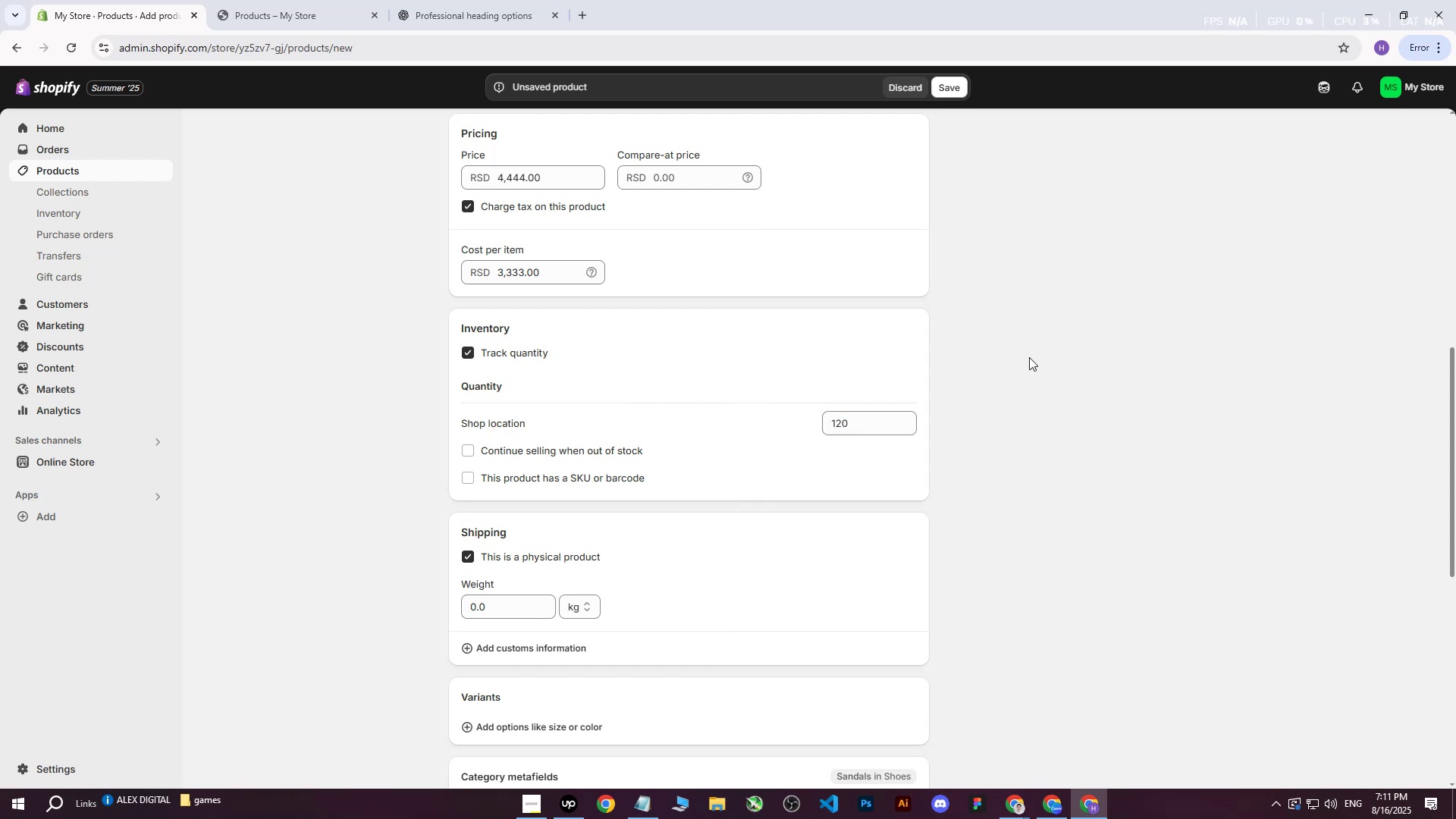 
scroll: coordinate [1018, 364], scroll_direction: down, amount: 2.0
 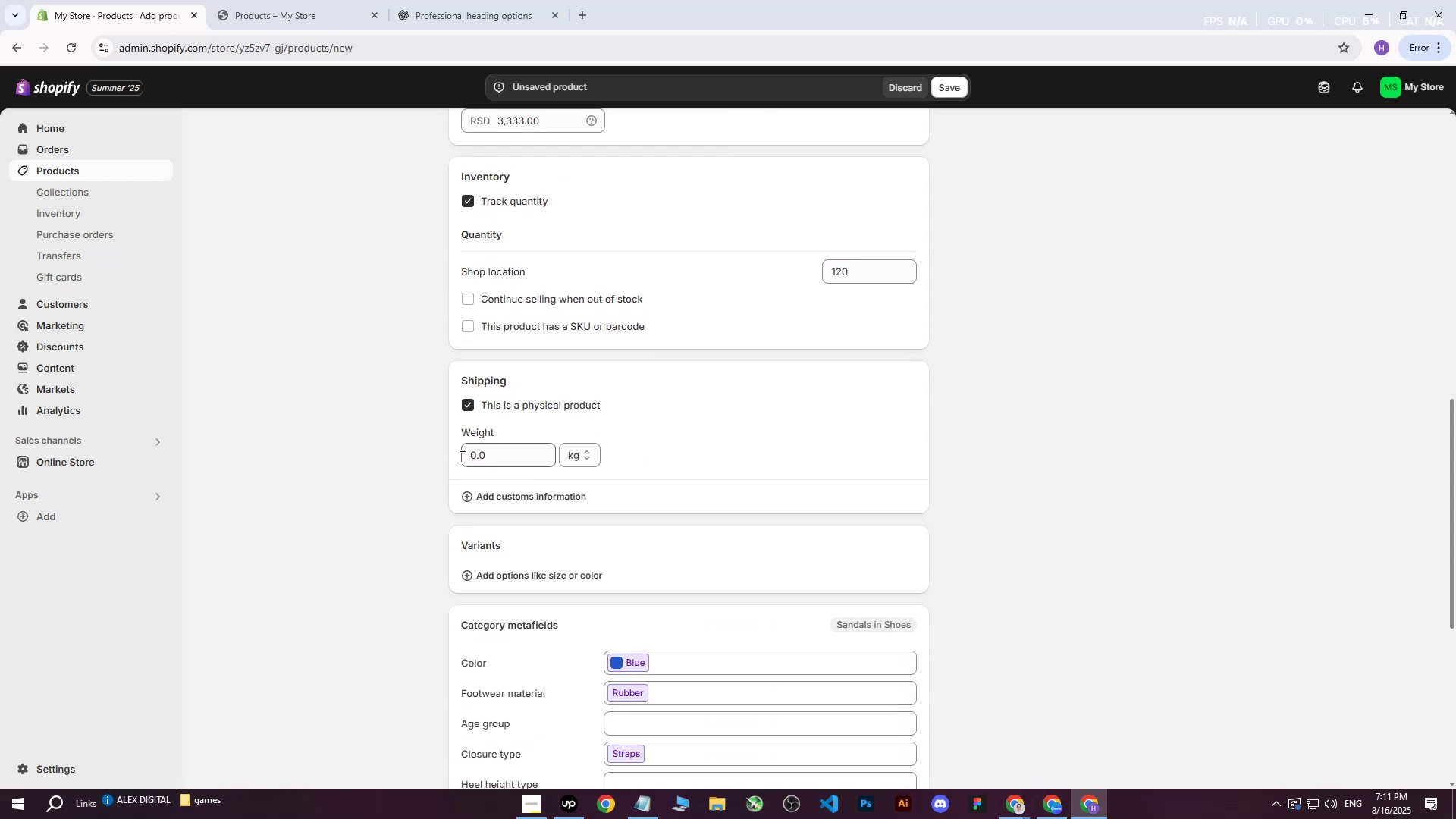 
left_click([469, 457])
 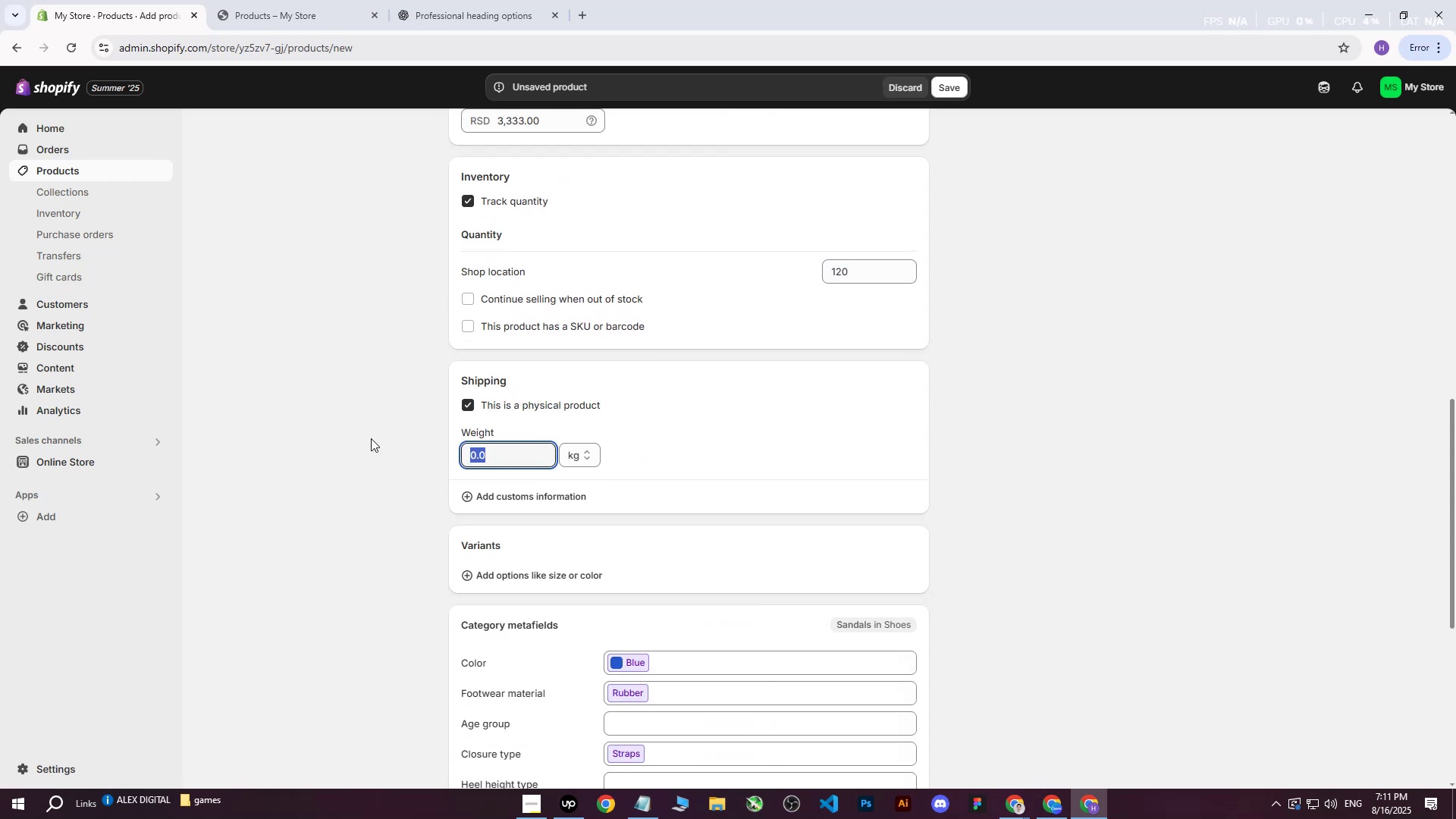 
left_click([282, 491])
 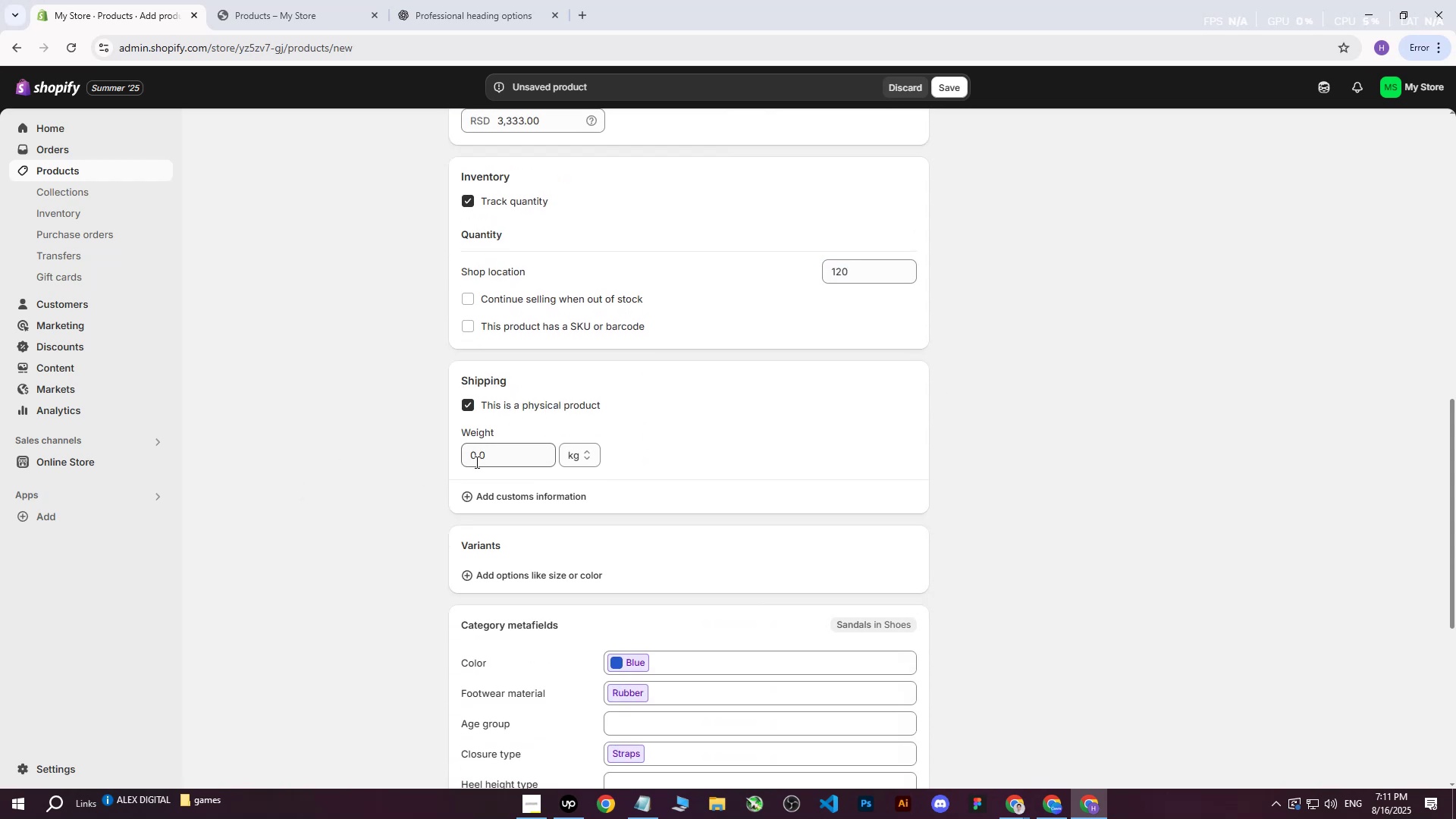 
left_click([476, 462])
 